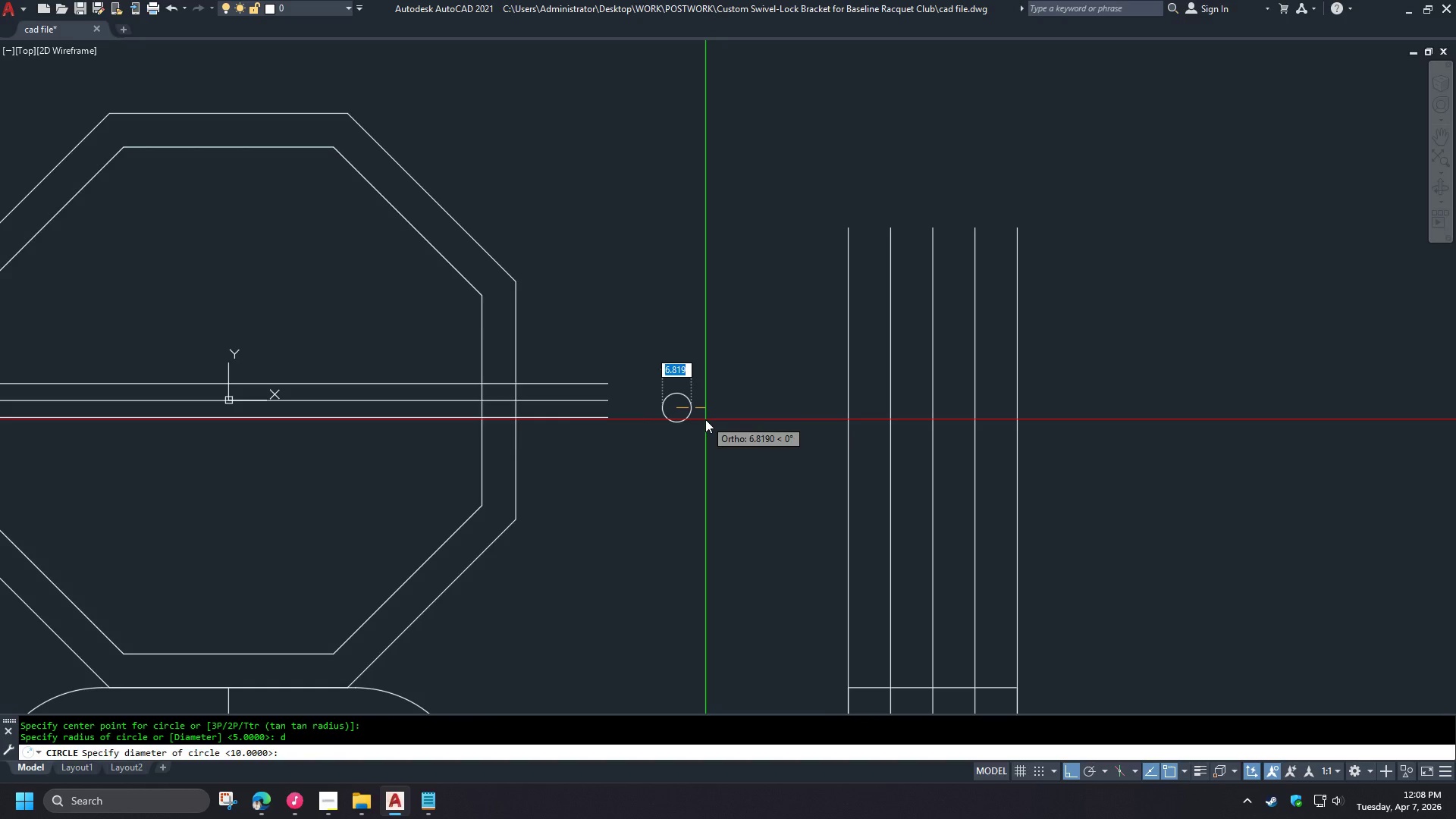 
key(5)
 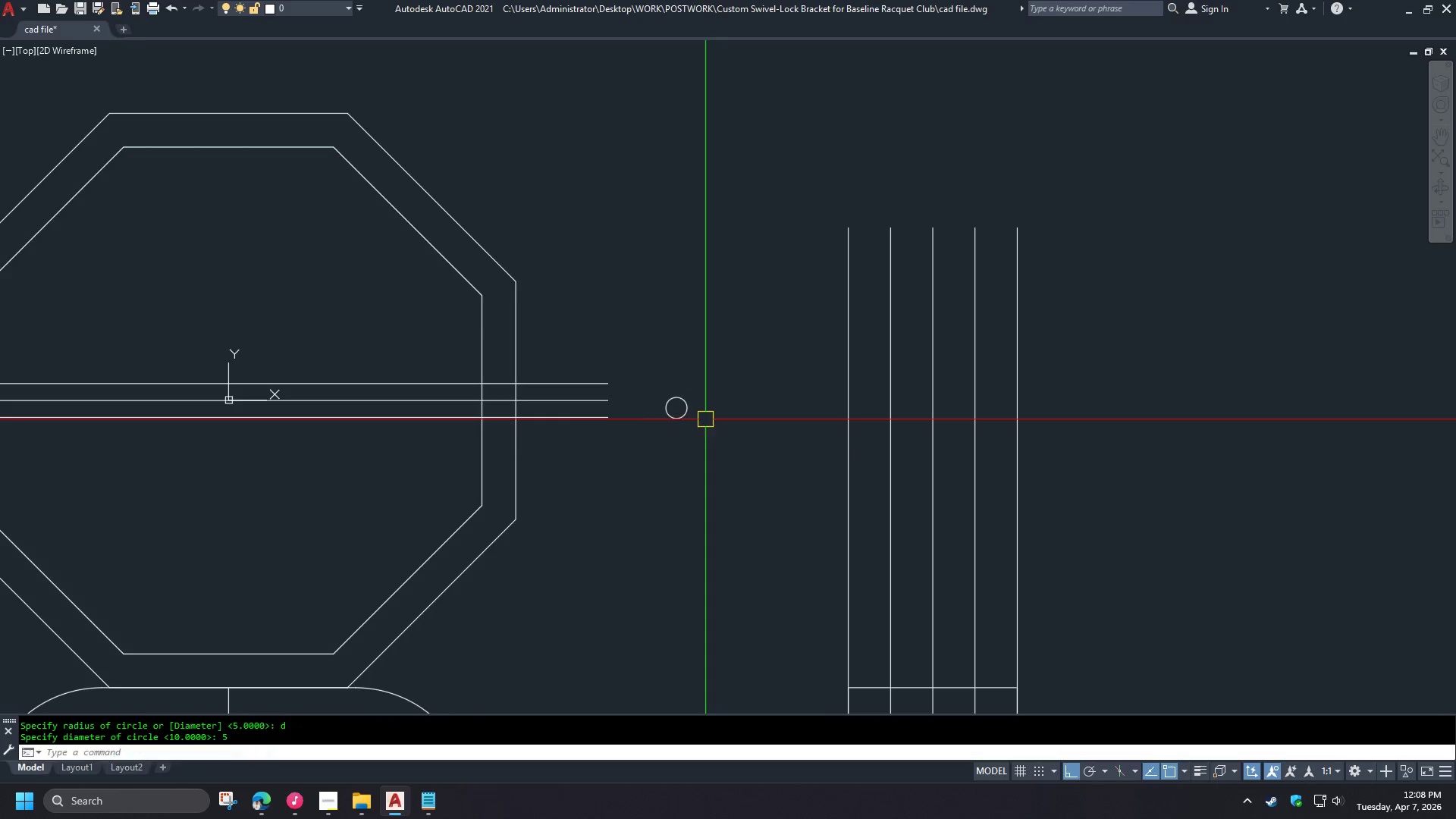 
key(Space)
 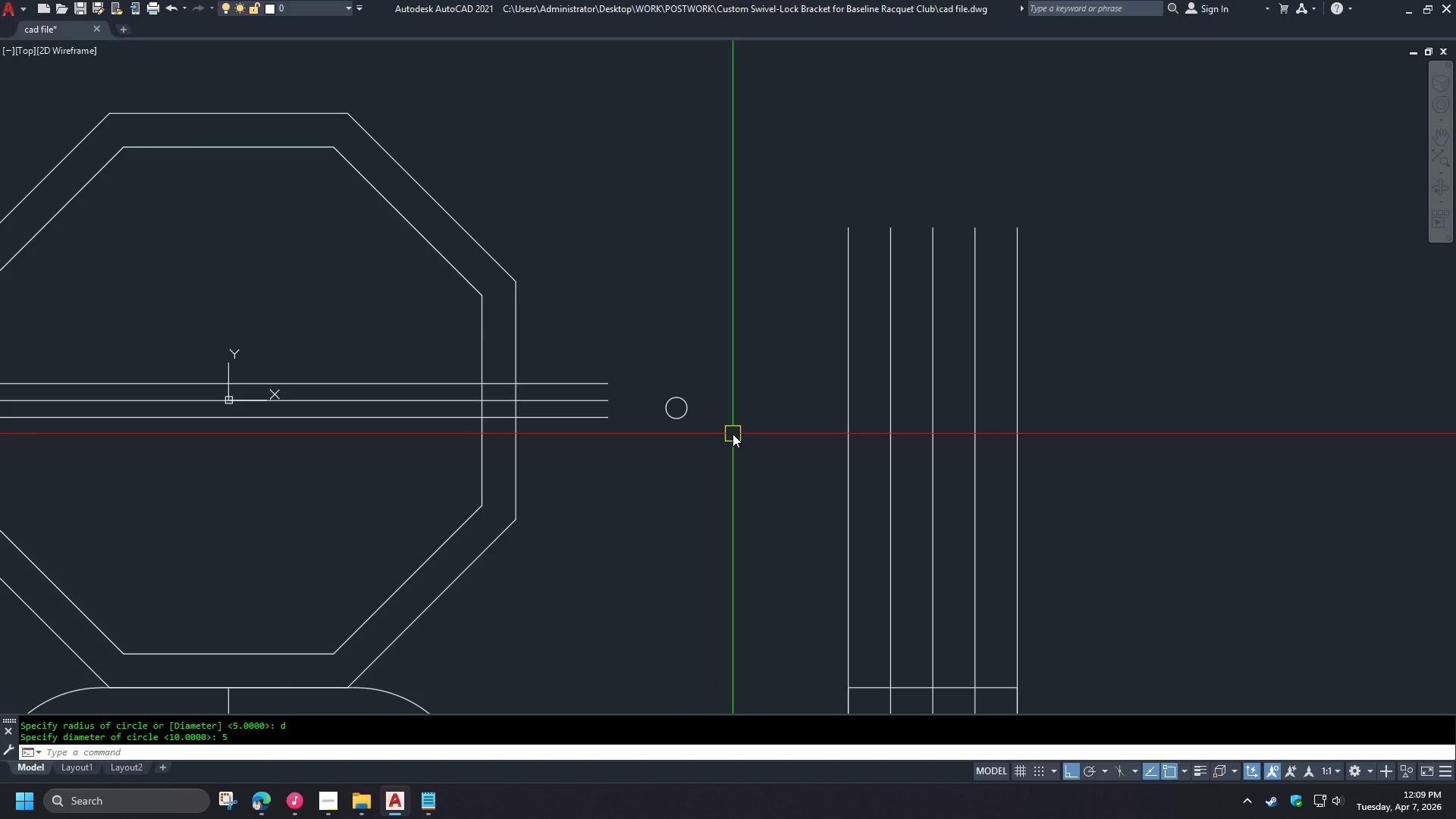 
wait(17.66)
 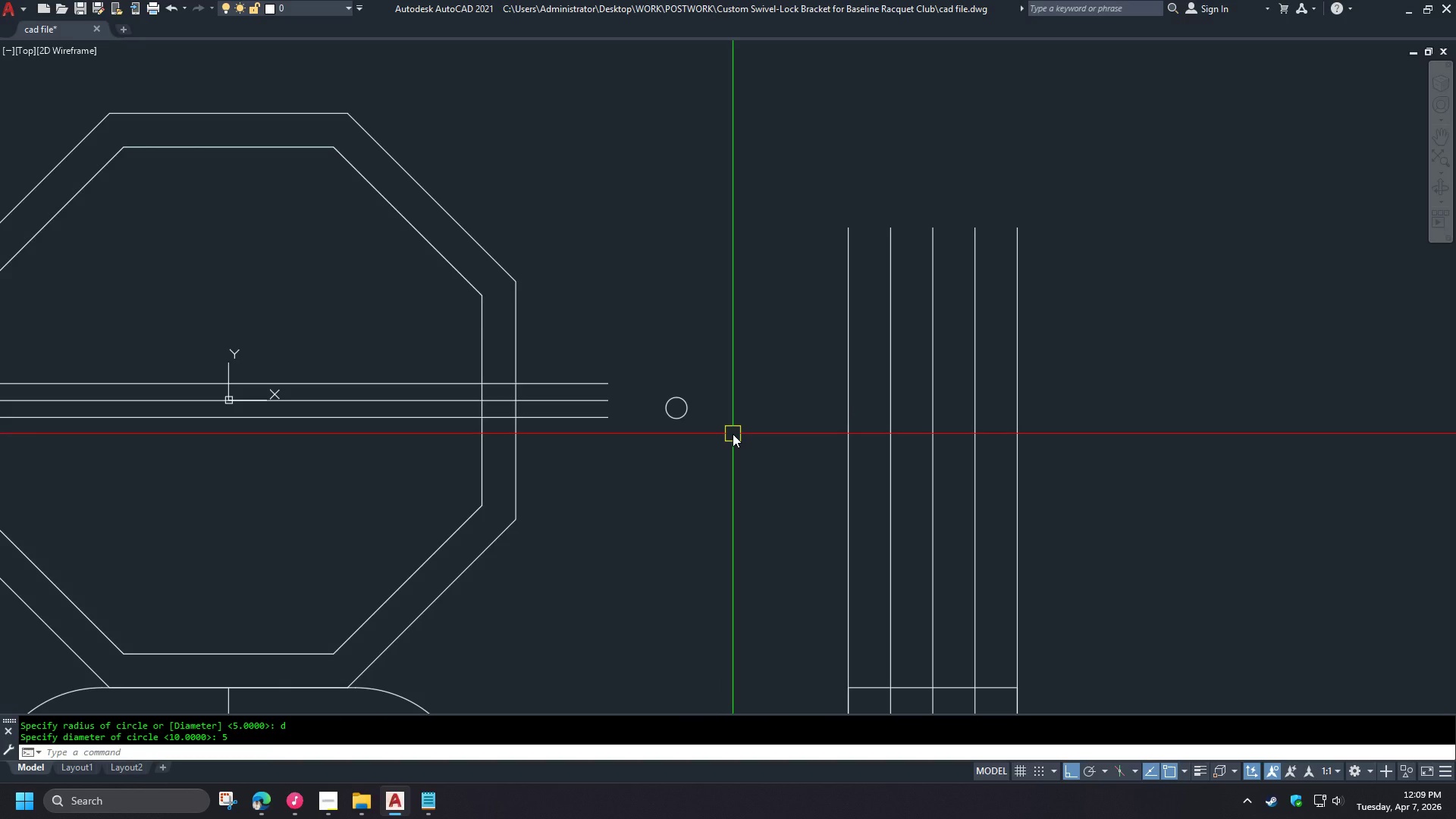 
scroll: coordinate [735, 447], scroll_direction: down, amount: 1.0
 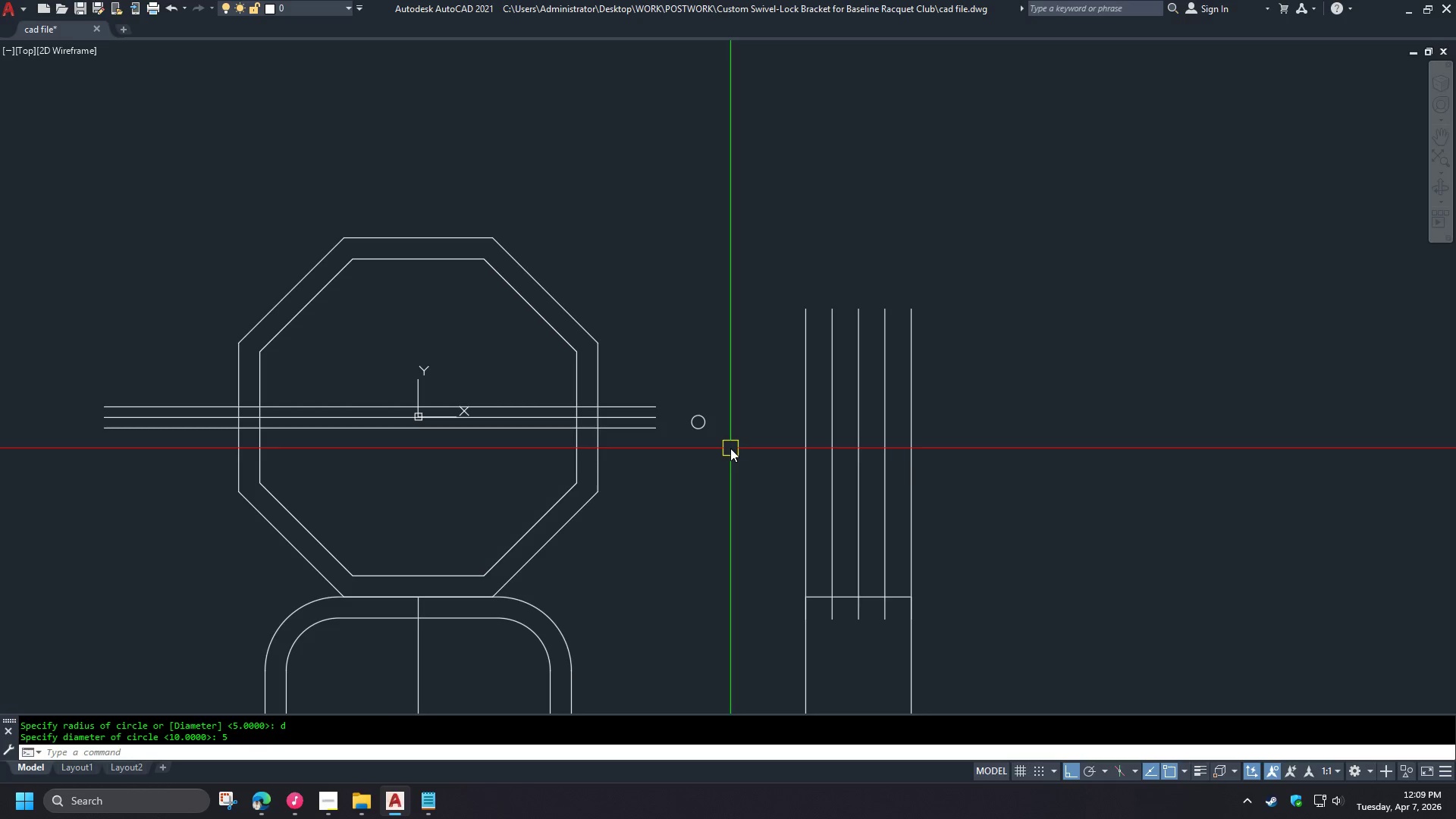 
wait(14.87)
 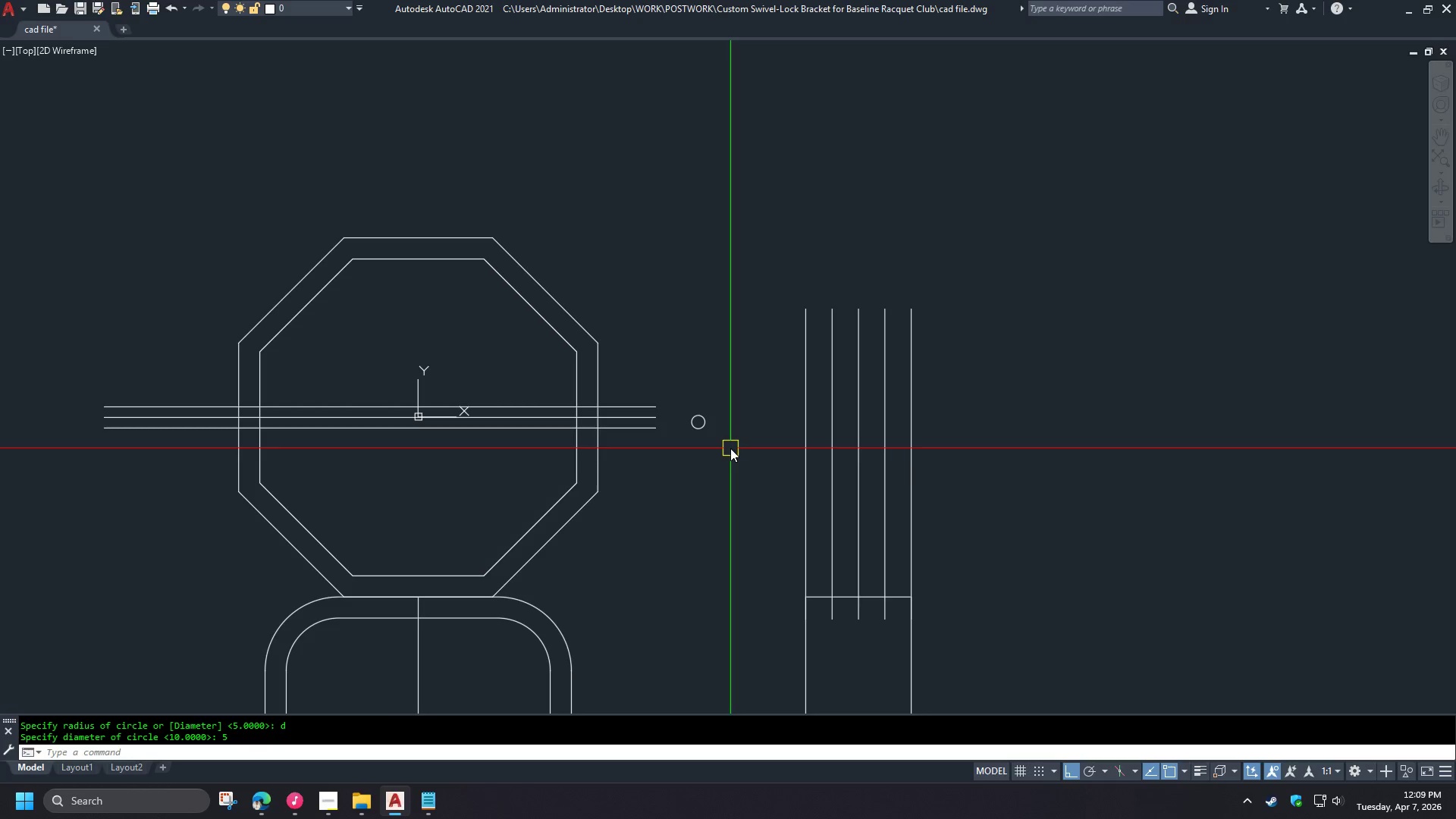 
scroll: coordinate [670, 417], scroll_direction: up, amount: 2.0
 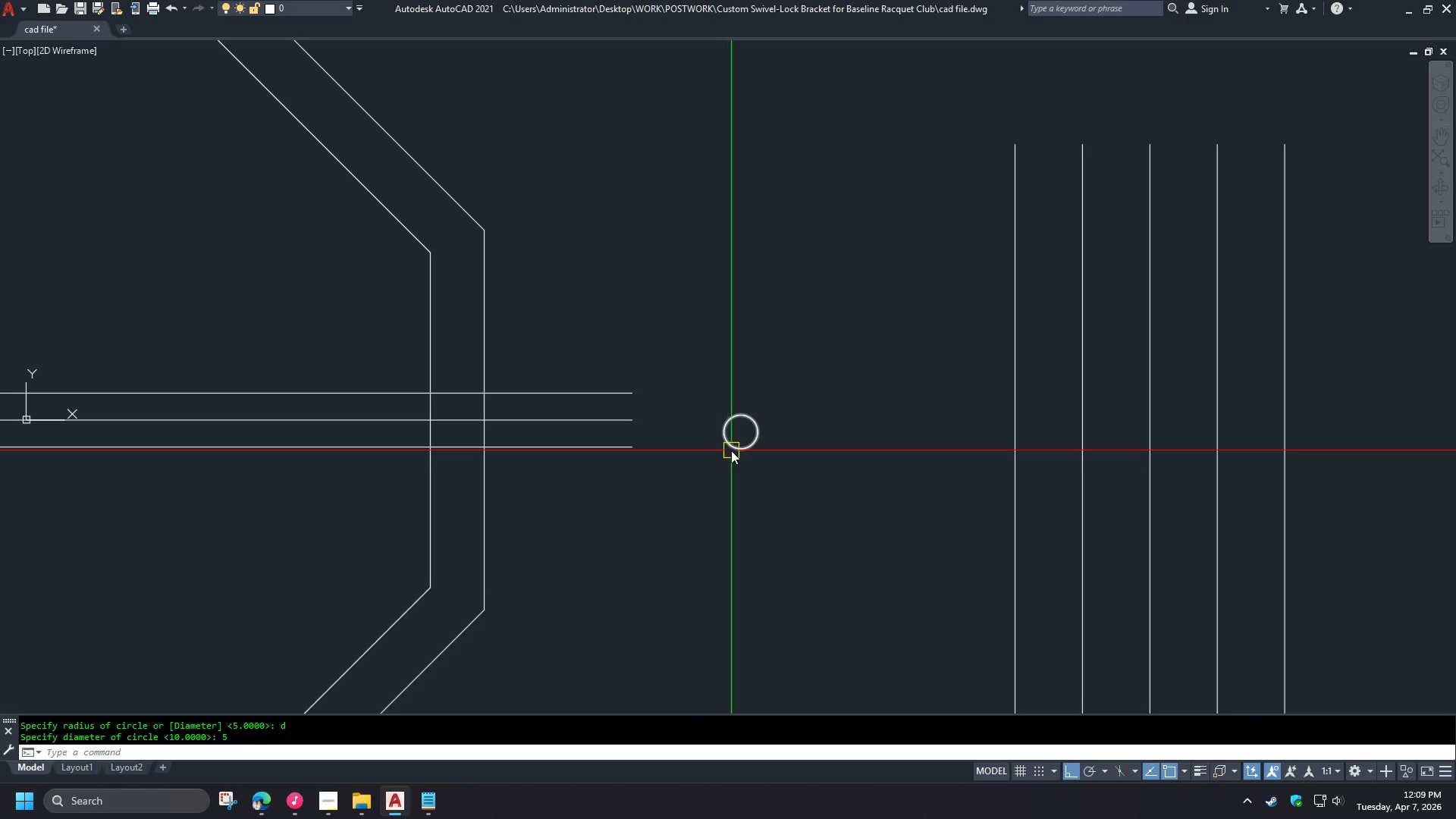 
scroll: coordinate [750, 480], scroll_direction: down, amount: 2.0
 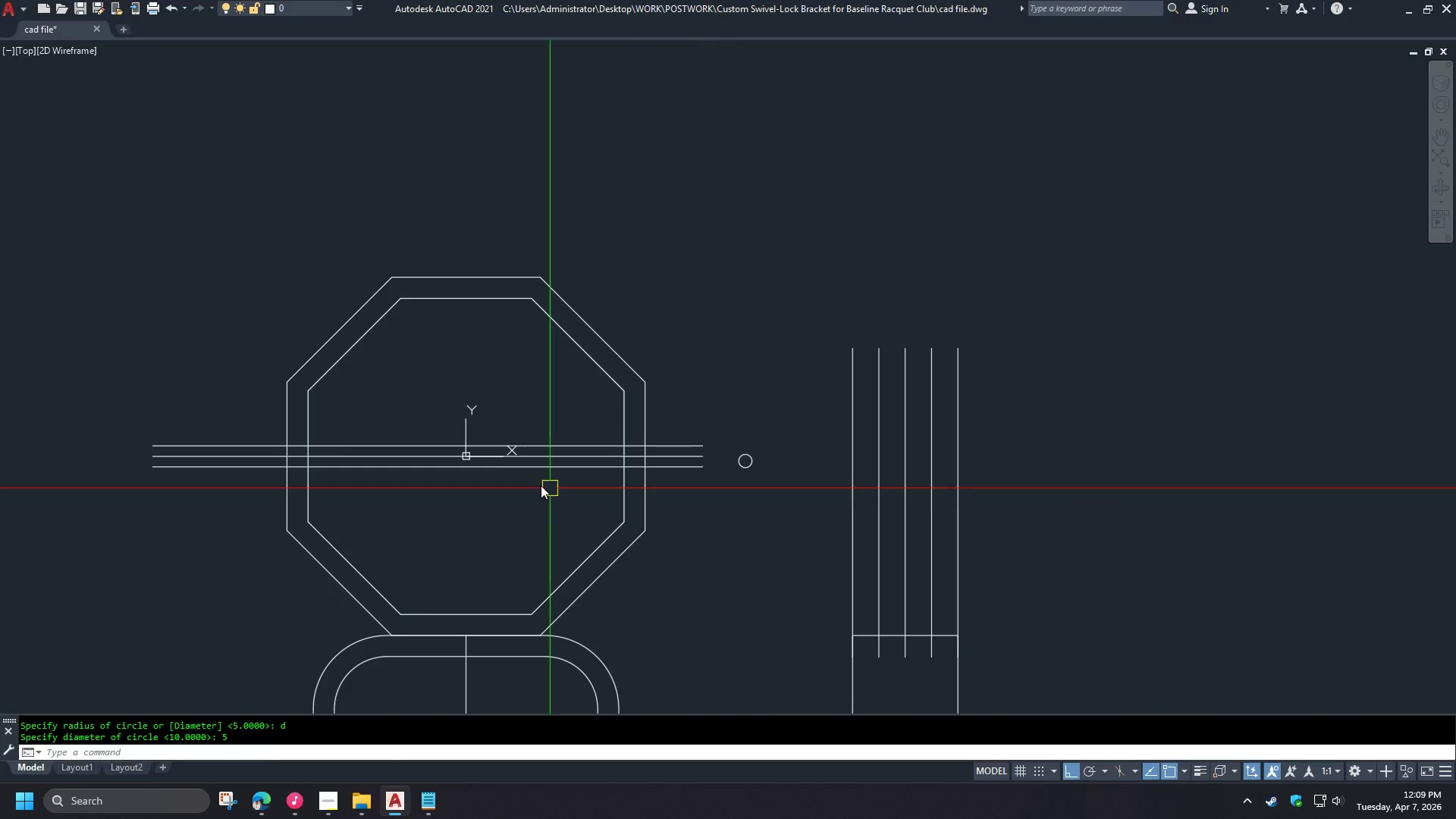 
scroll: coordinate [479, 476], scroll_direction: up, amount: 1.0
 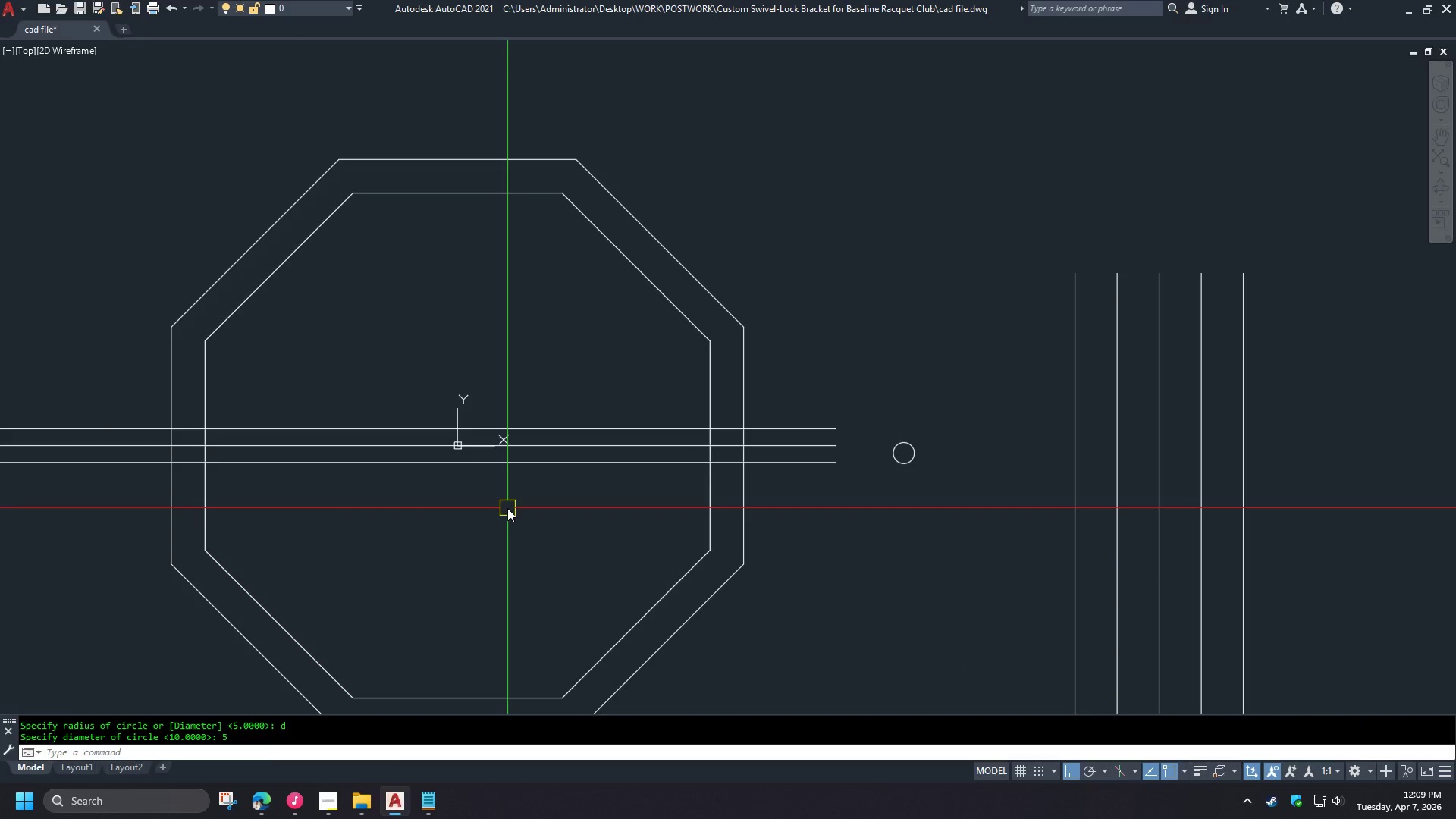 
scroll: coordinate [532, 513], scroll_direction: down, amount: 2.0
 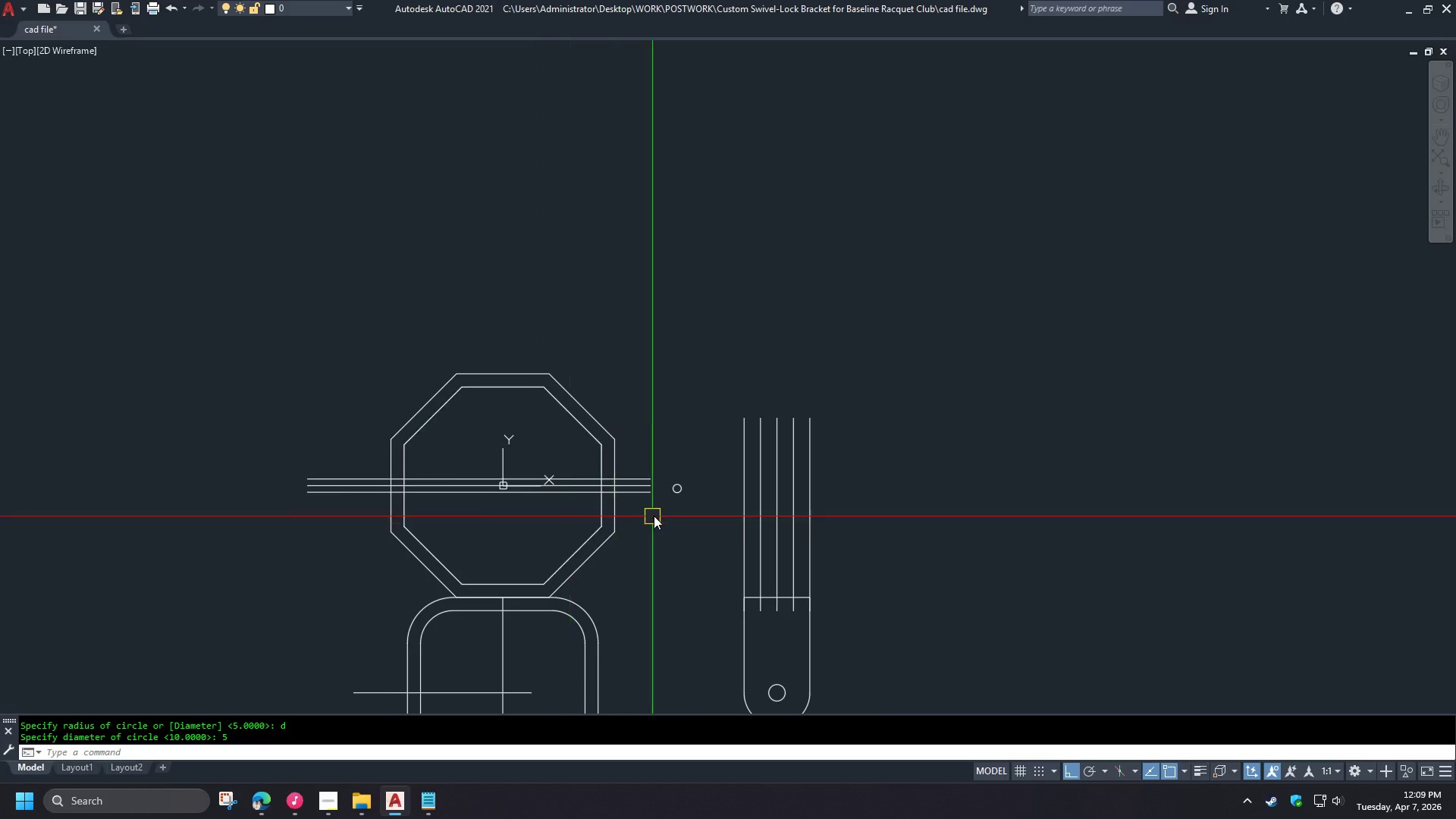 
scroll: coordinate [655, 494], scroll_direction: up, amount: 4.0
 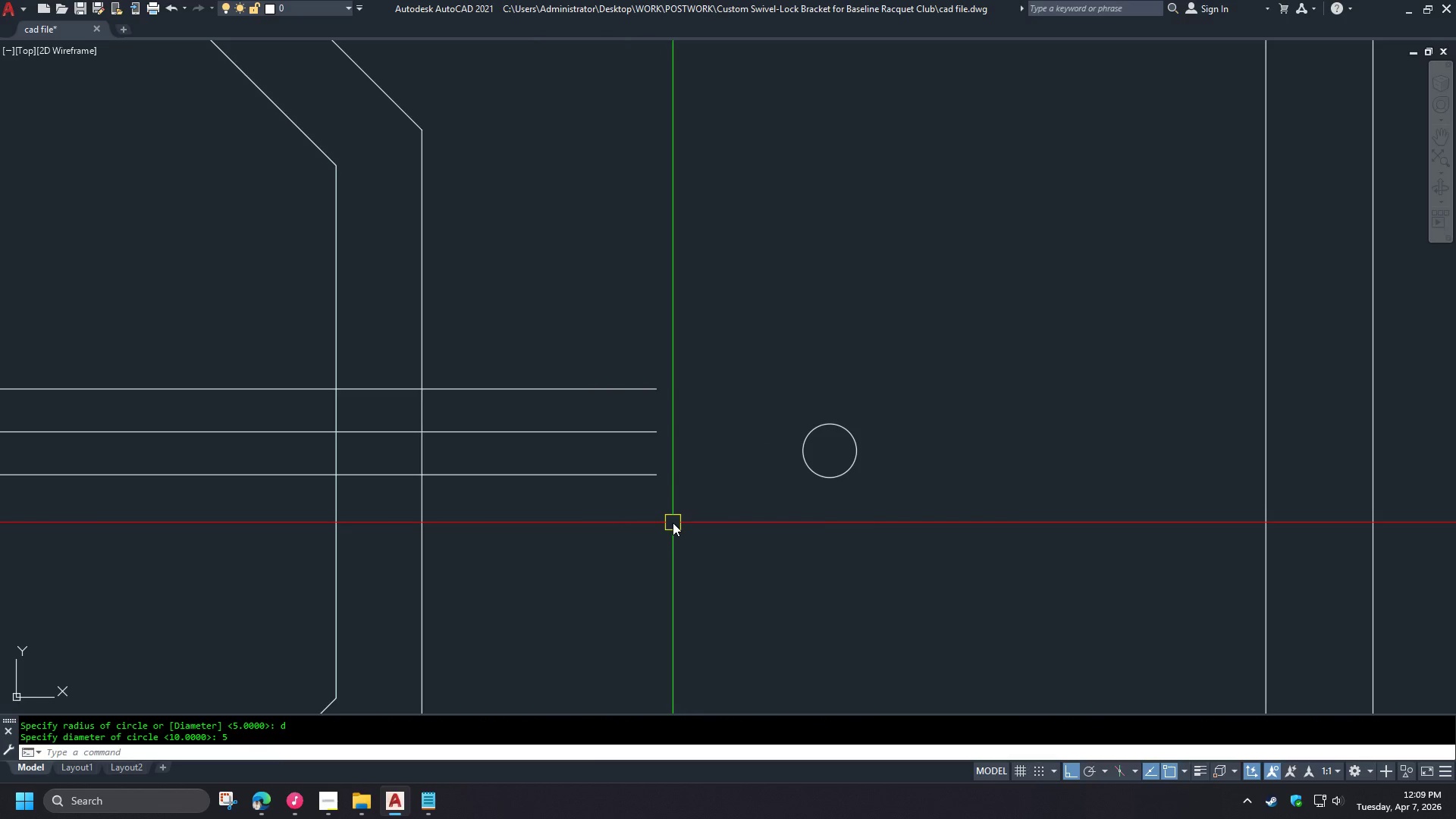 
scroll: coordinate [741, 514], scroll_direction: down, amount: 3.0
 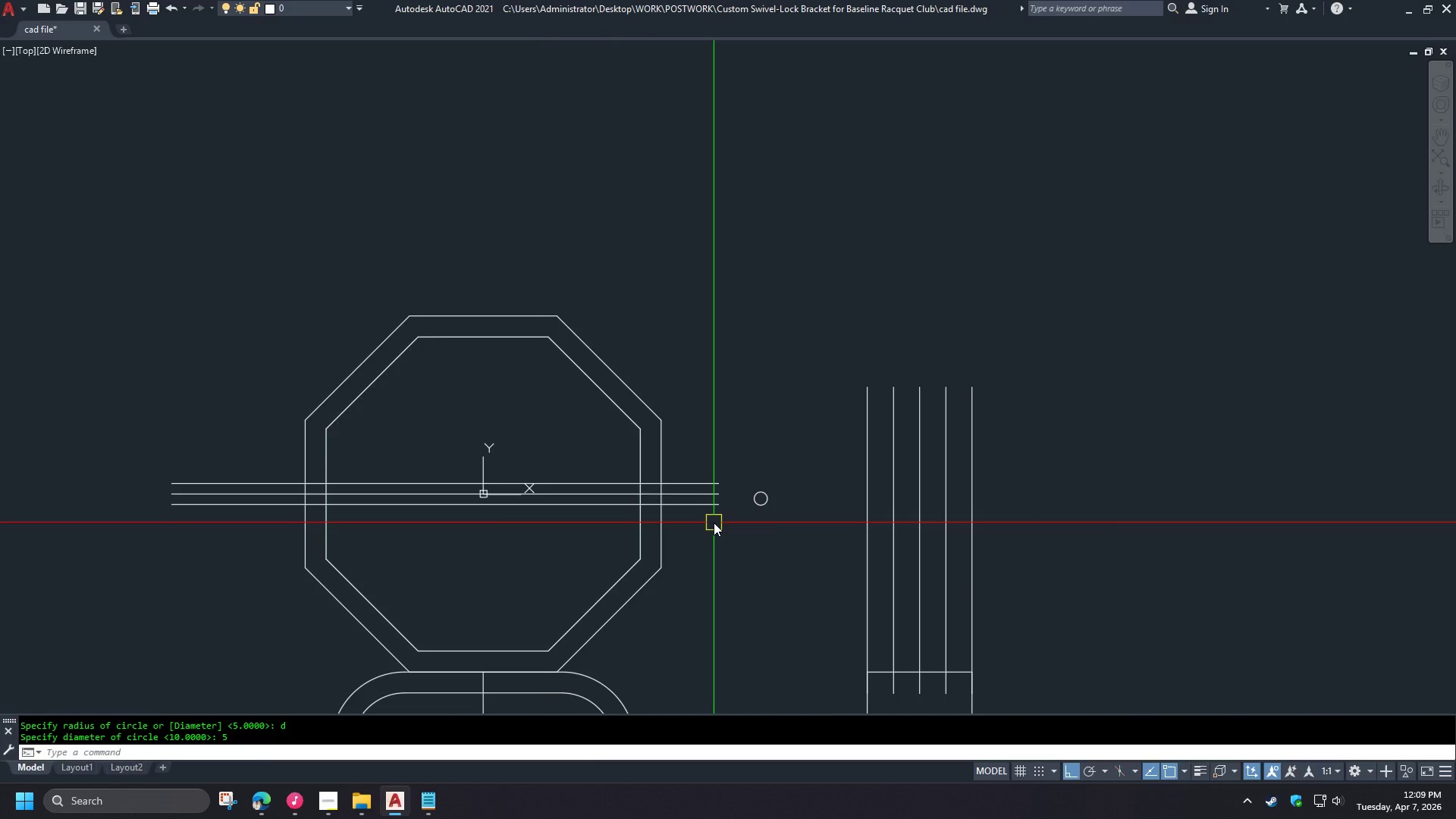 
scroll: coordinate [726, 513], scroll_direction: up, amount: 3.0
 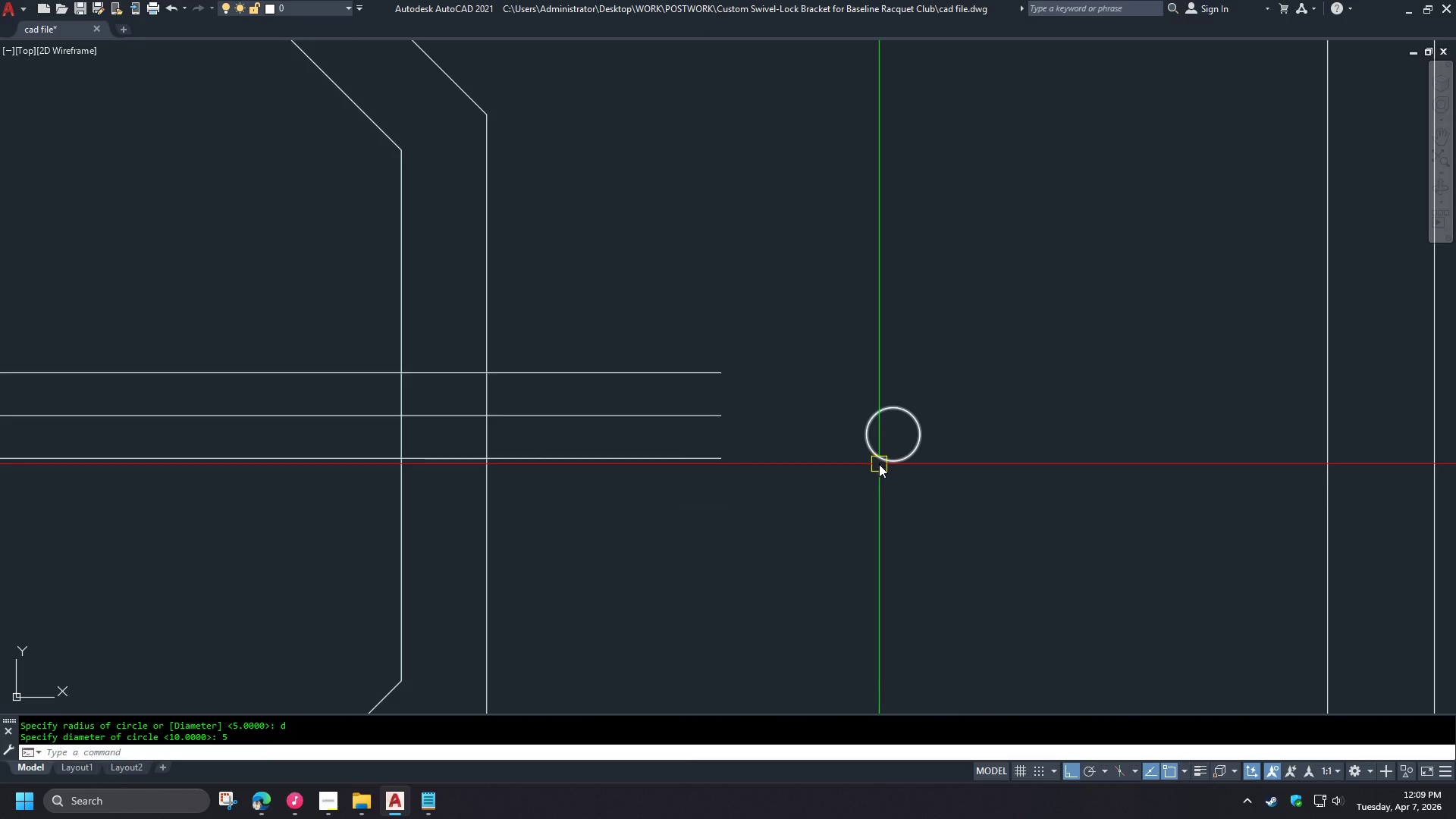 
left_click([879, 466])
 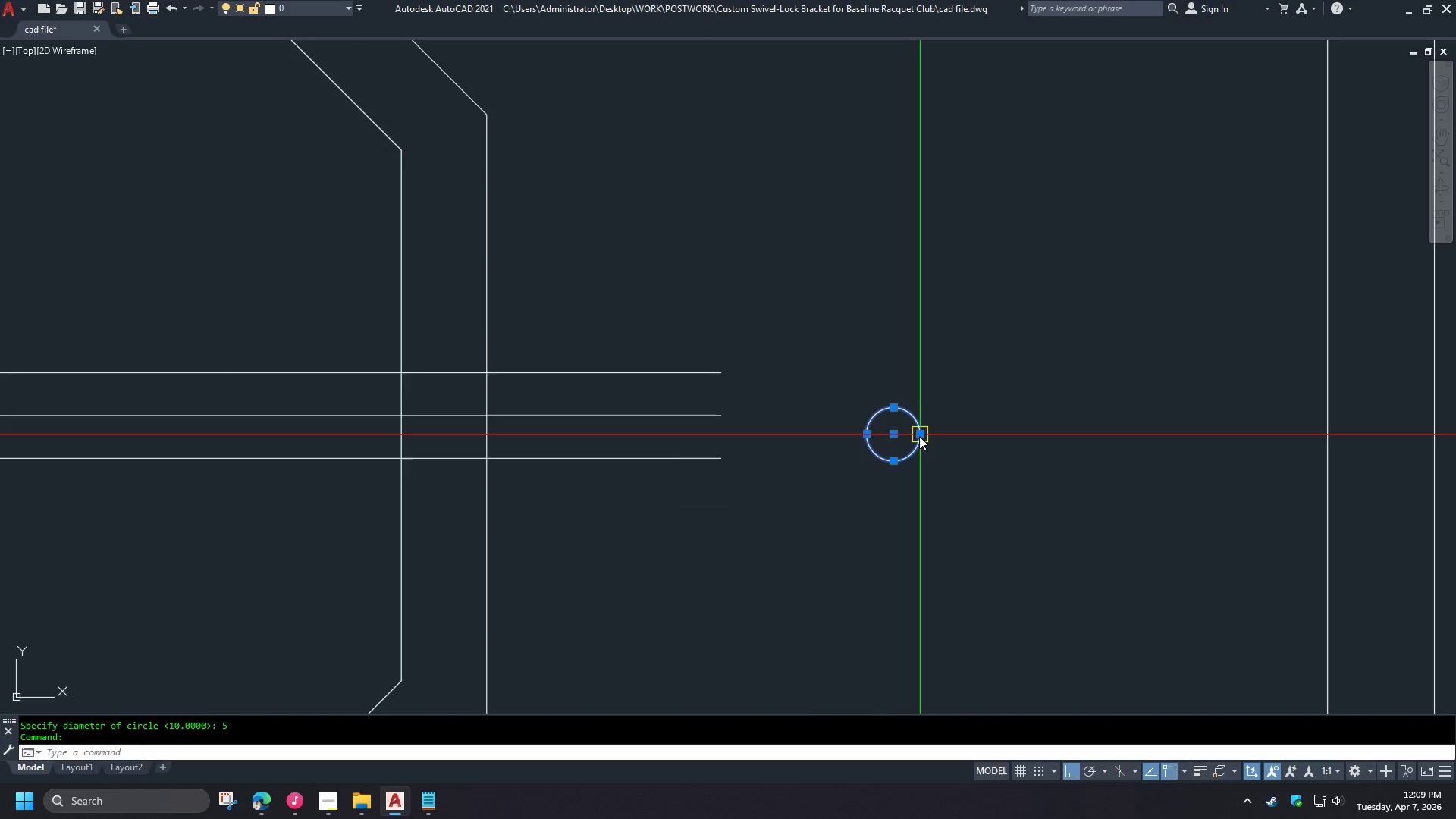 
left_click([921, 435])
 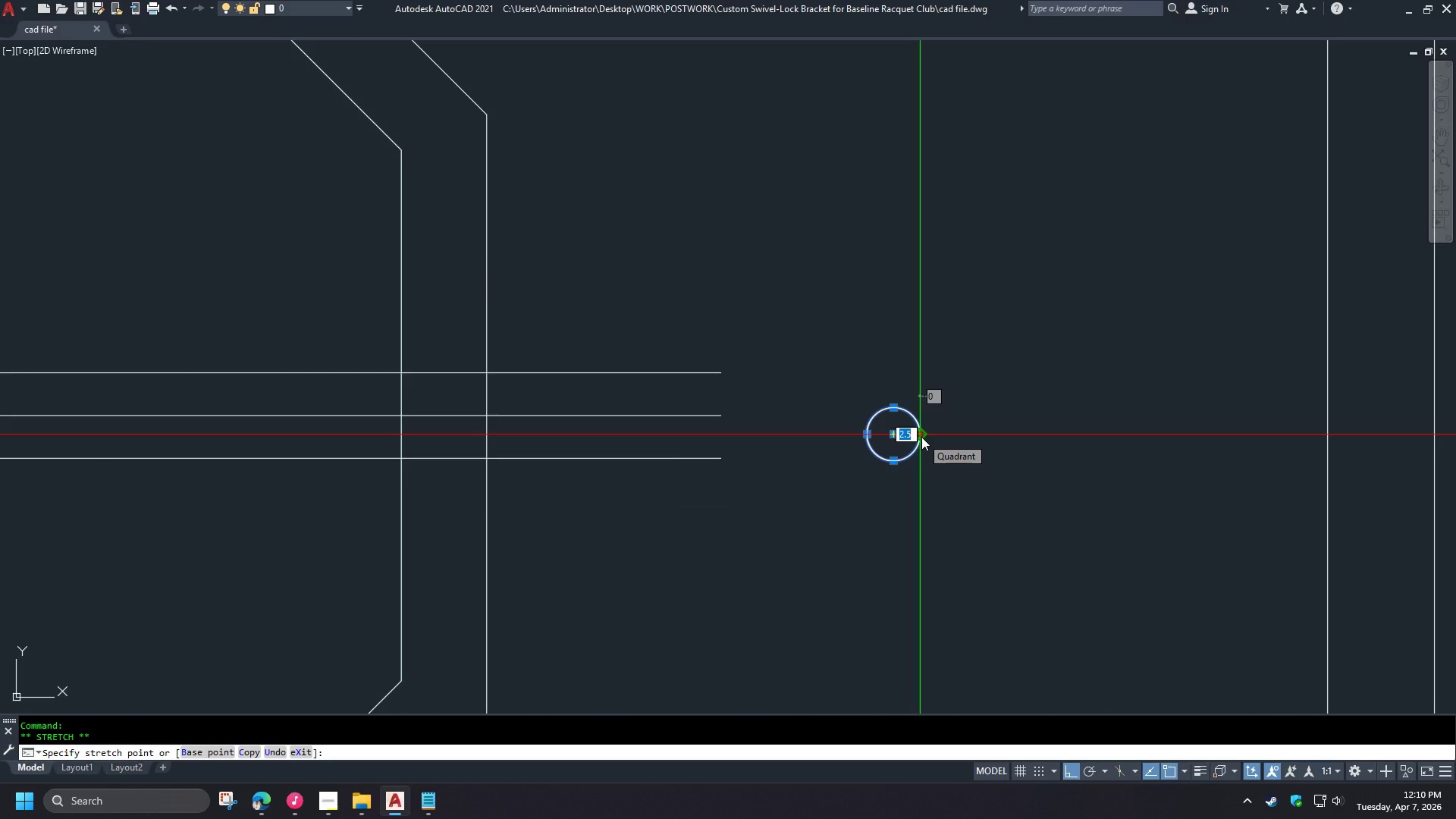 
key(Numpad2)
 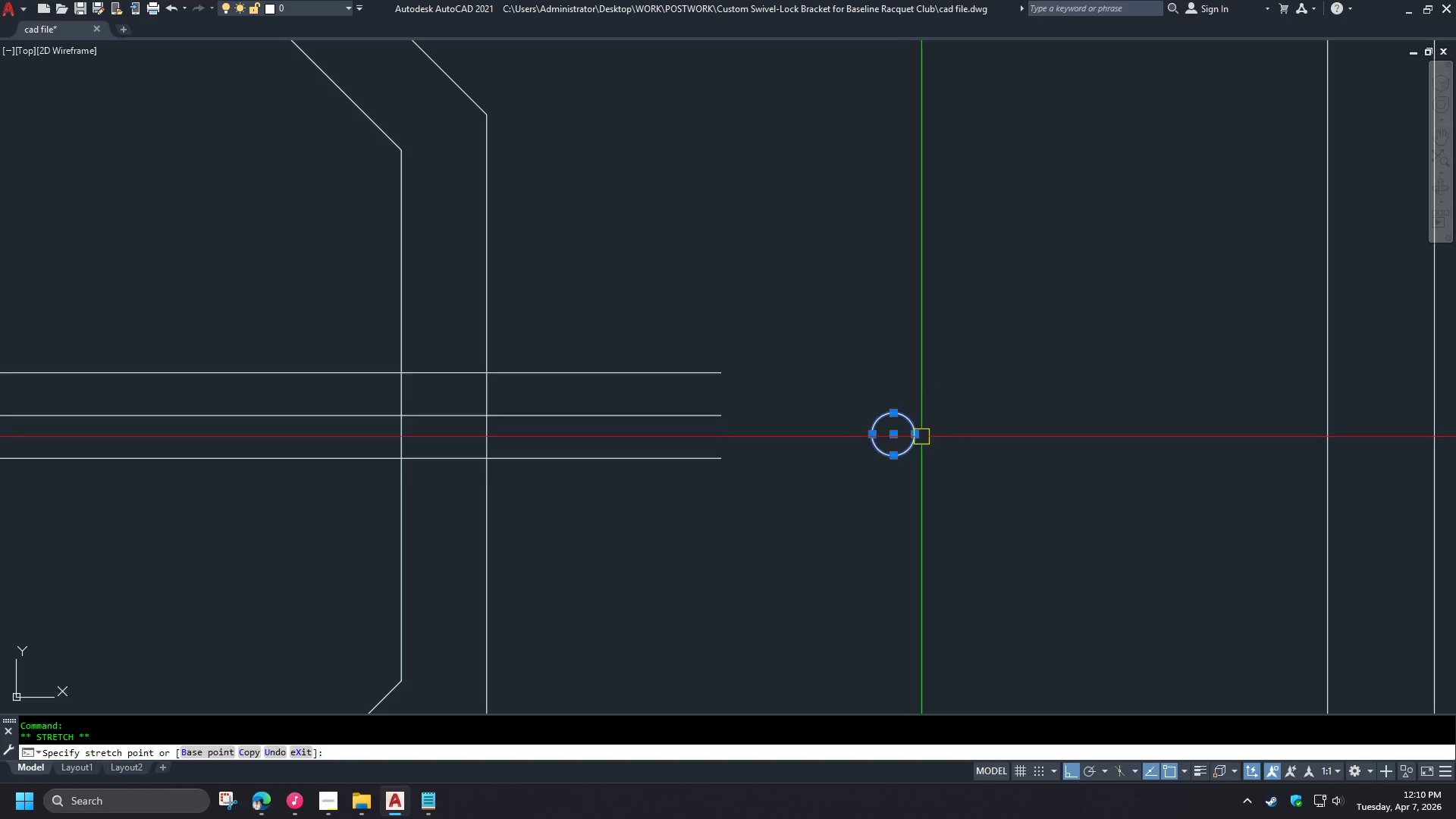 
key(NumpadEnter)
 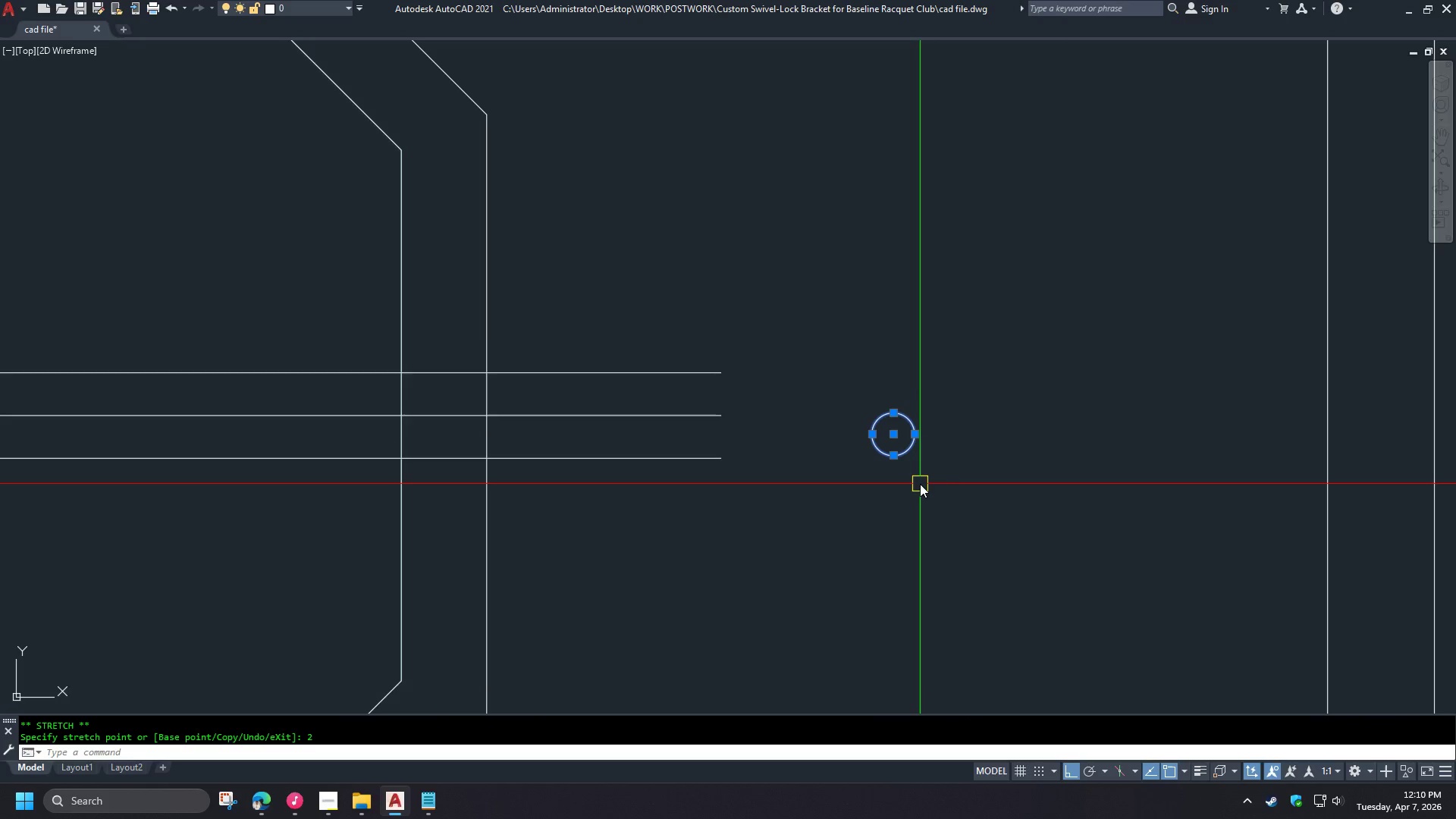 
key(Escape)
type(re )
 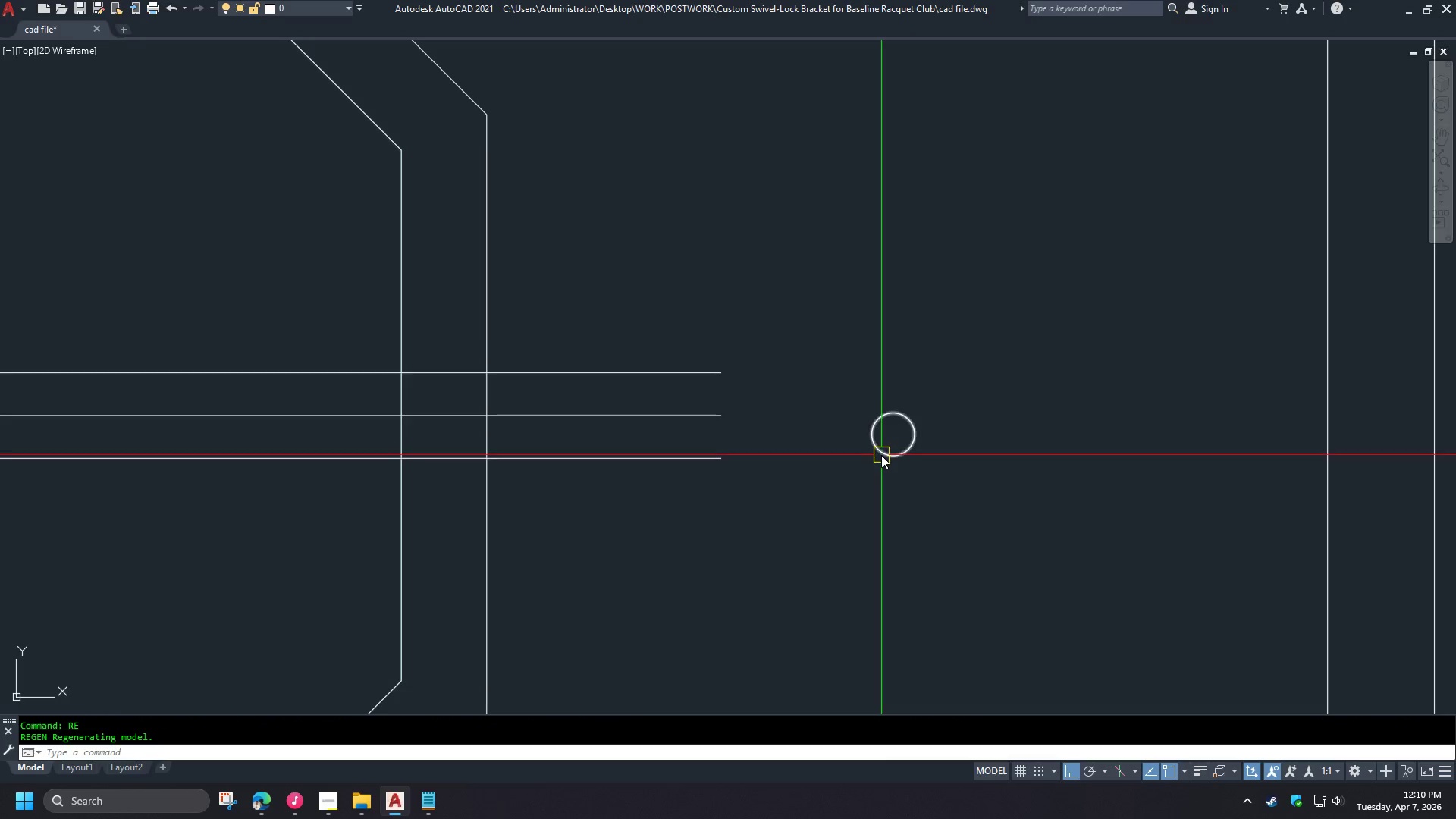 
left_click([881, 455])
 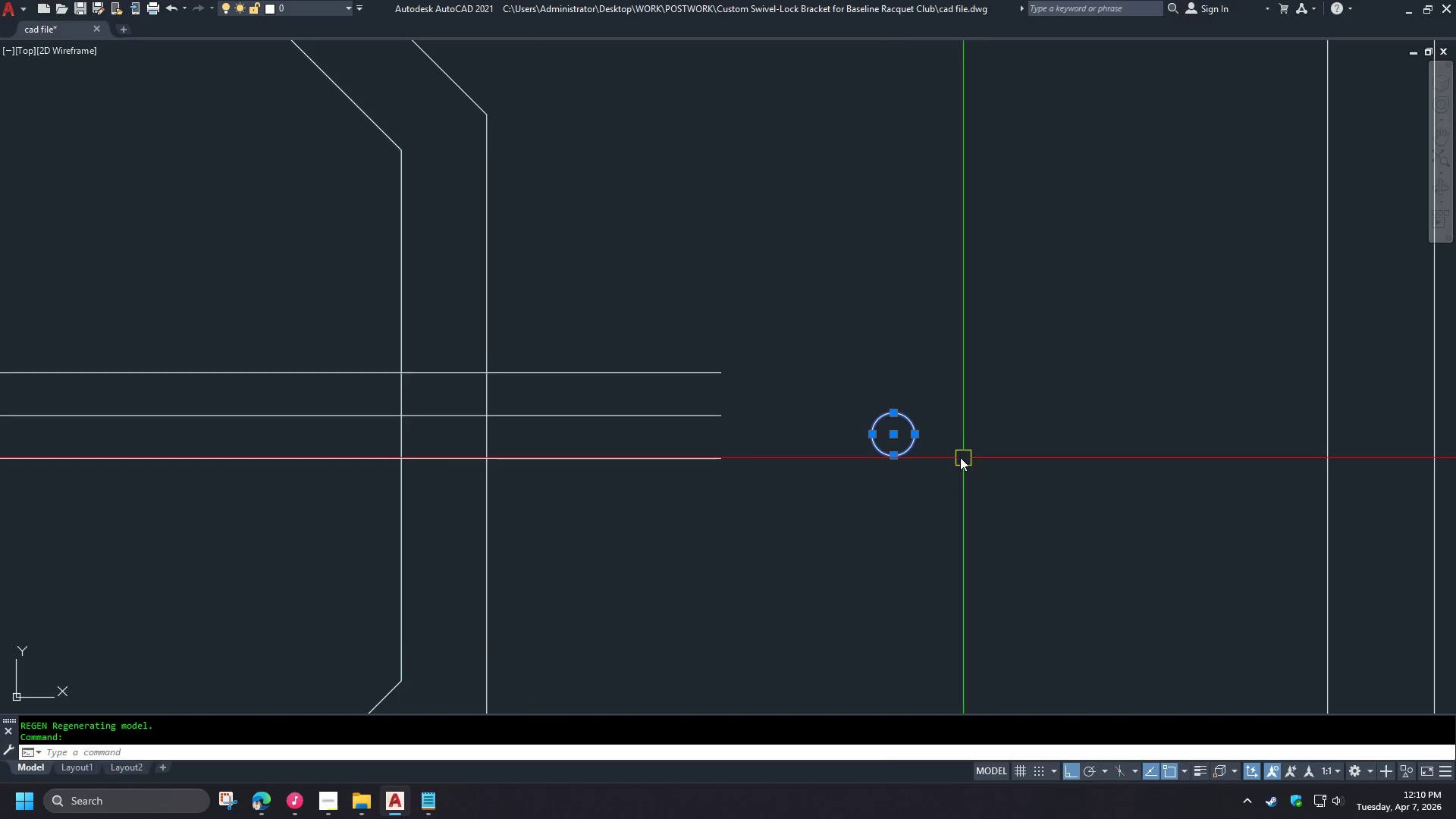 
wait(9.62)
 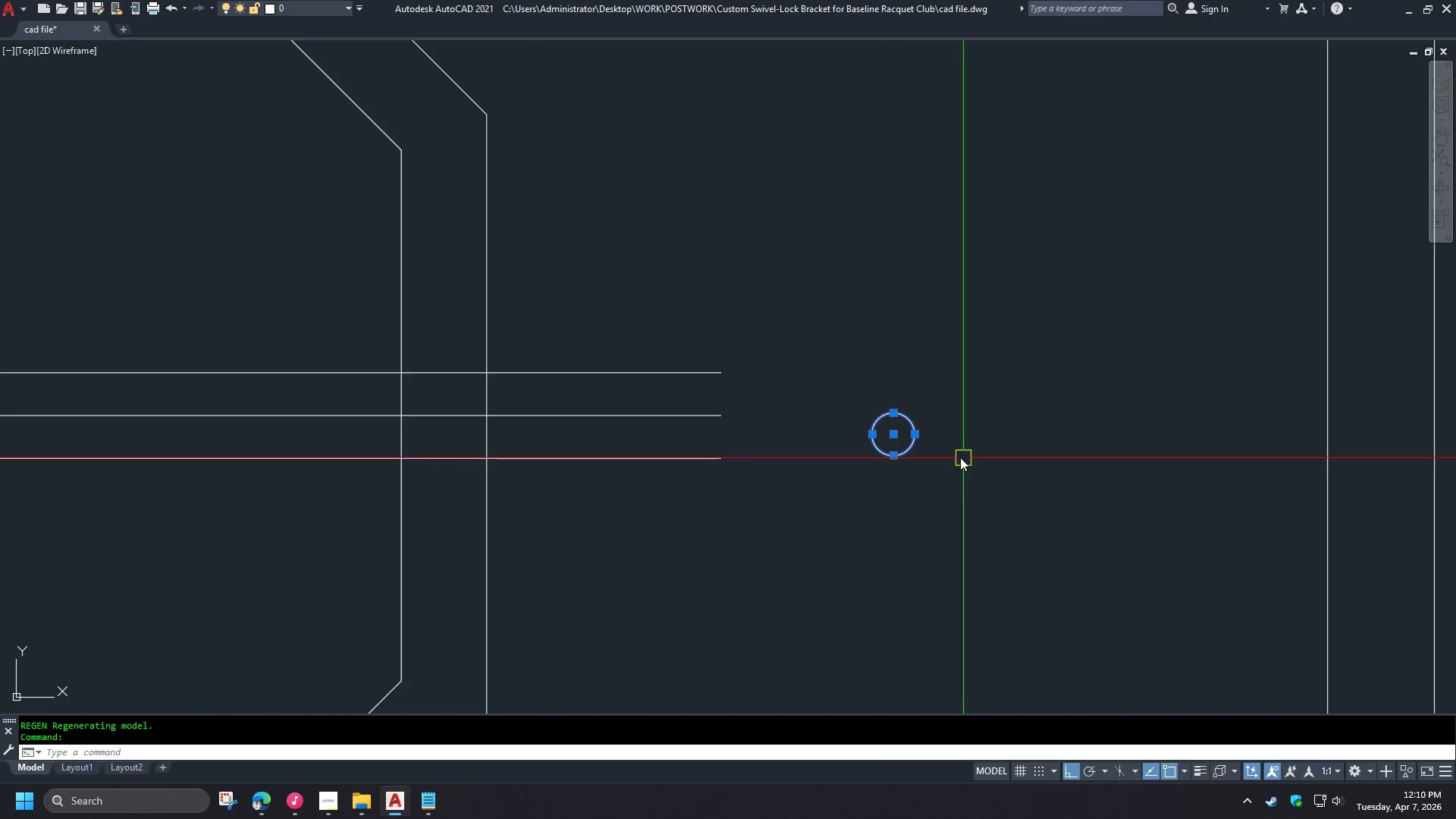 
left_click([896, 437])
 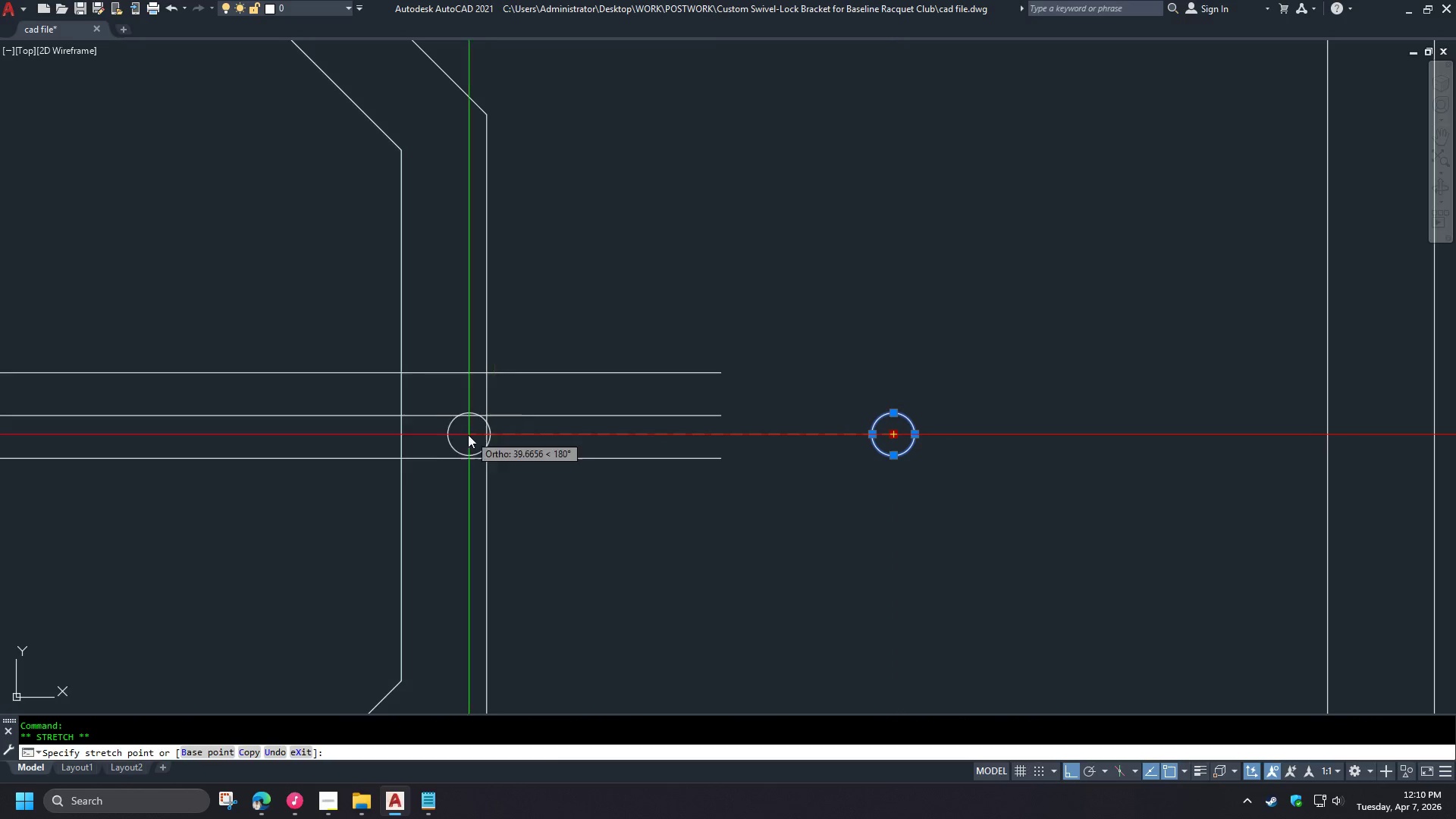 
key(Shift+ShiftLeft)
 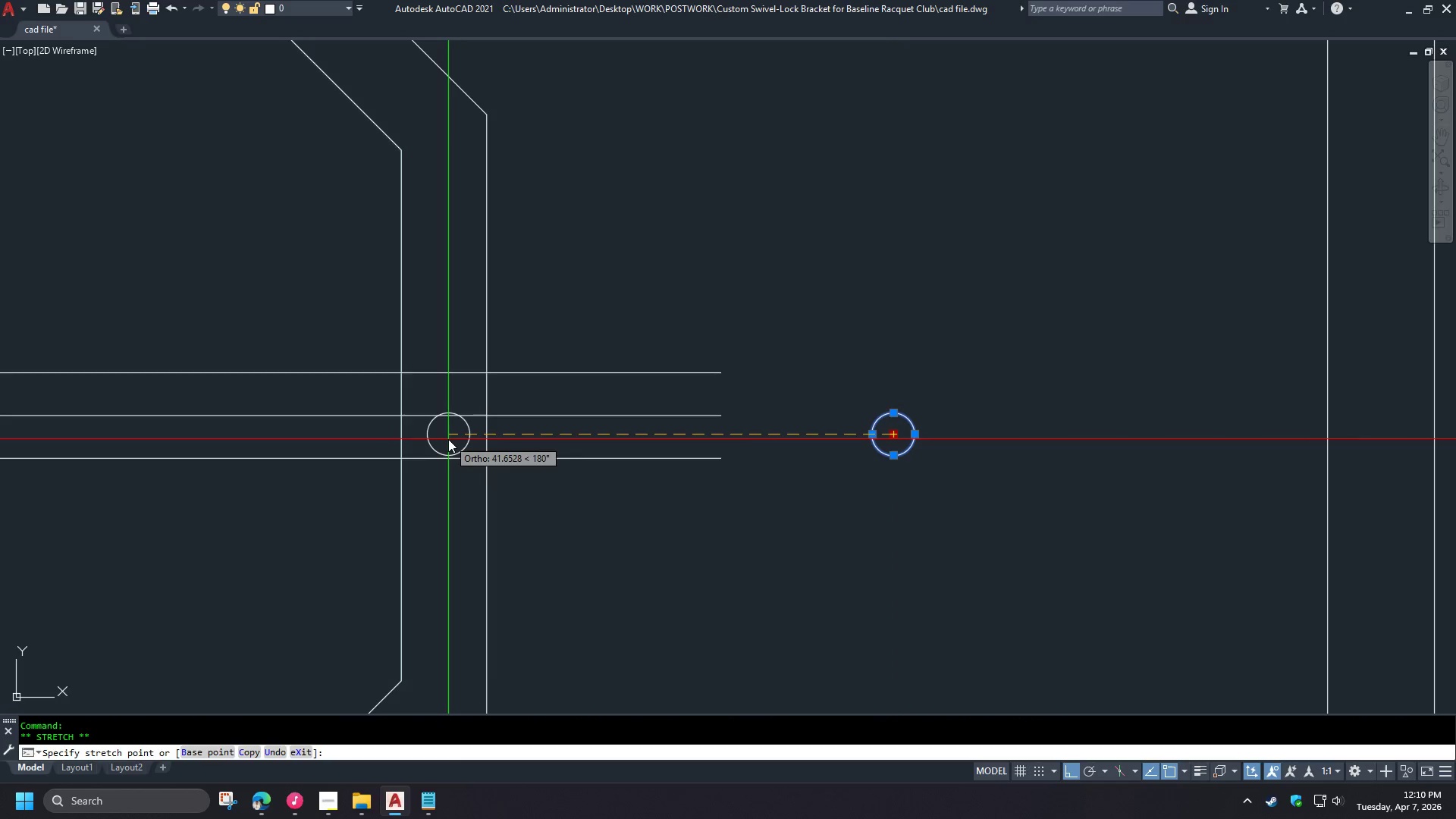 
right_click([448, 439])
 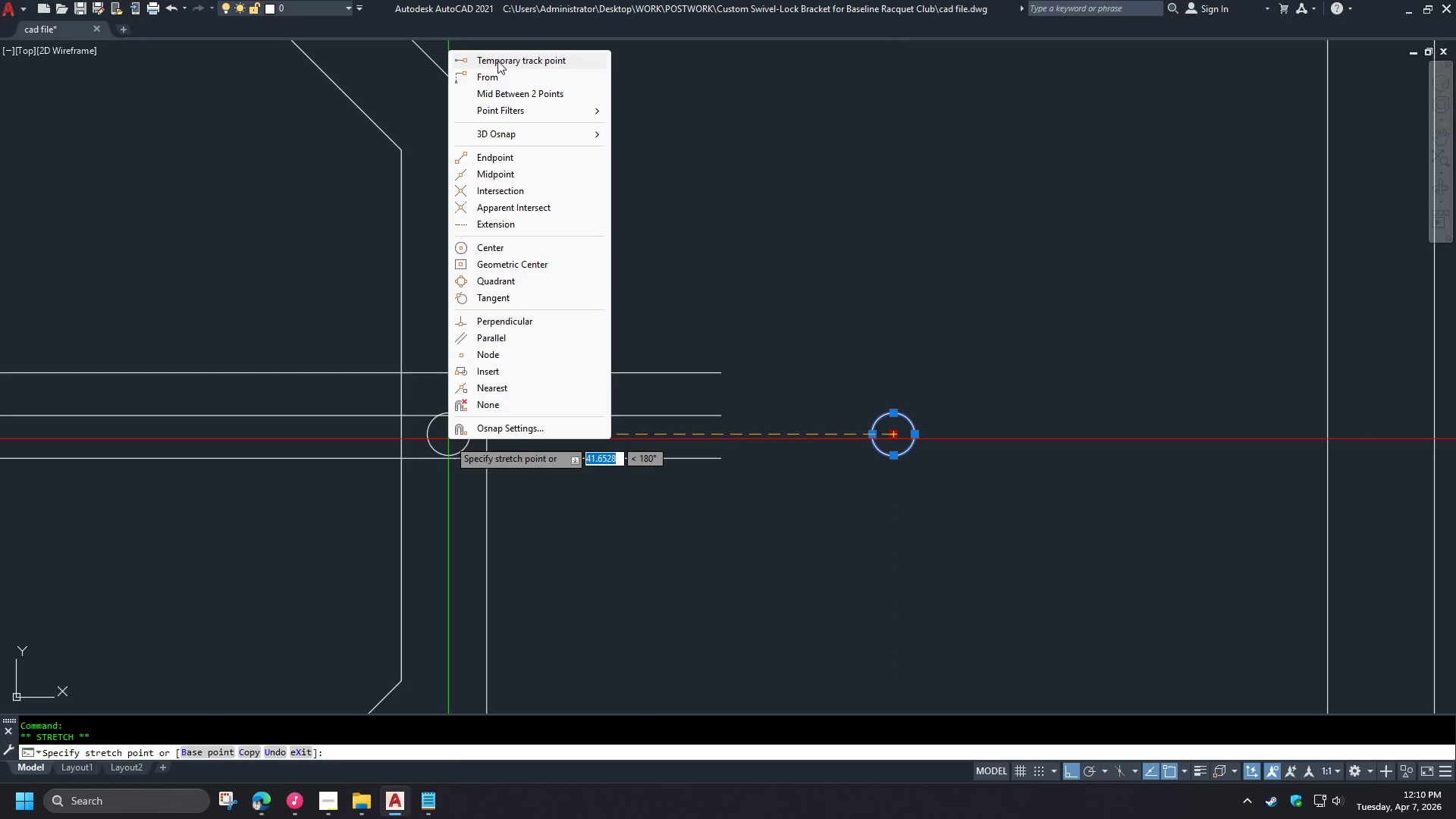 
left_click([496, 94])
 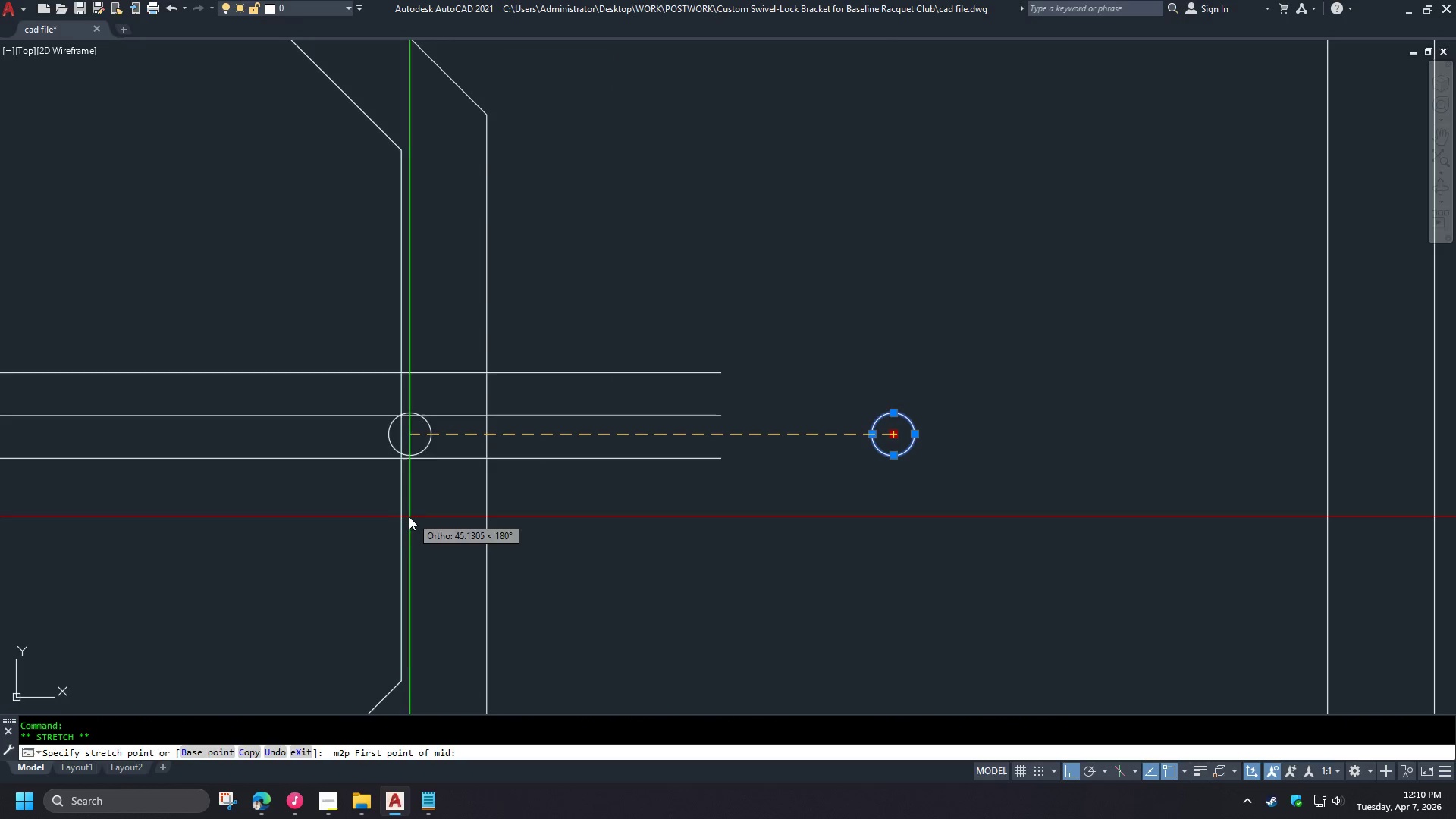 
left_click([406, 515])
 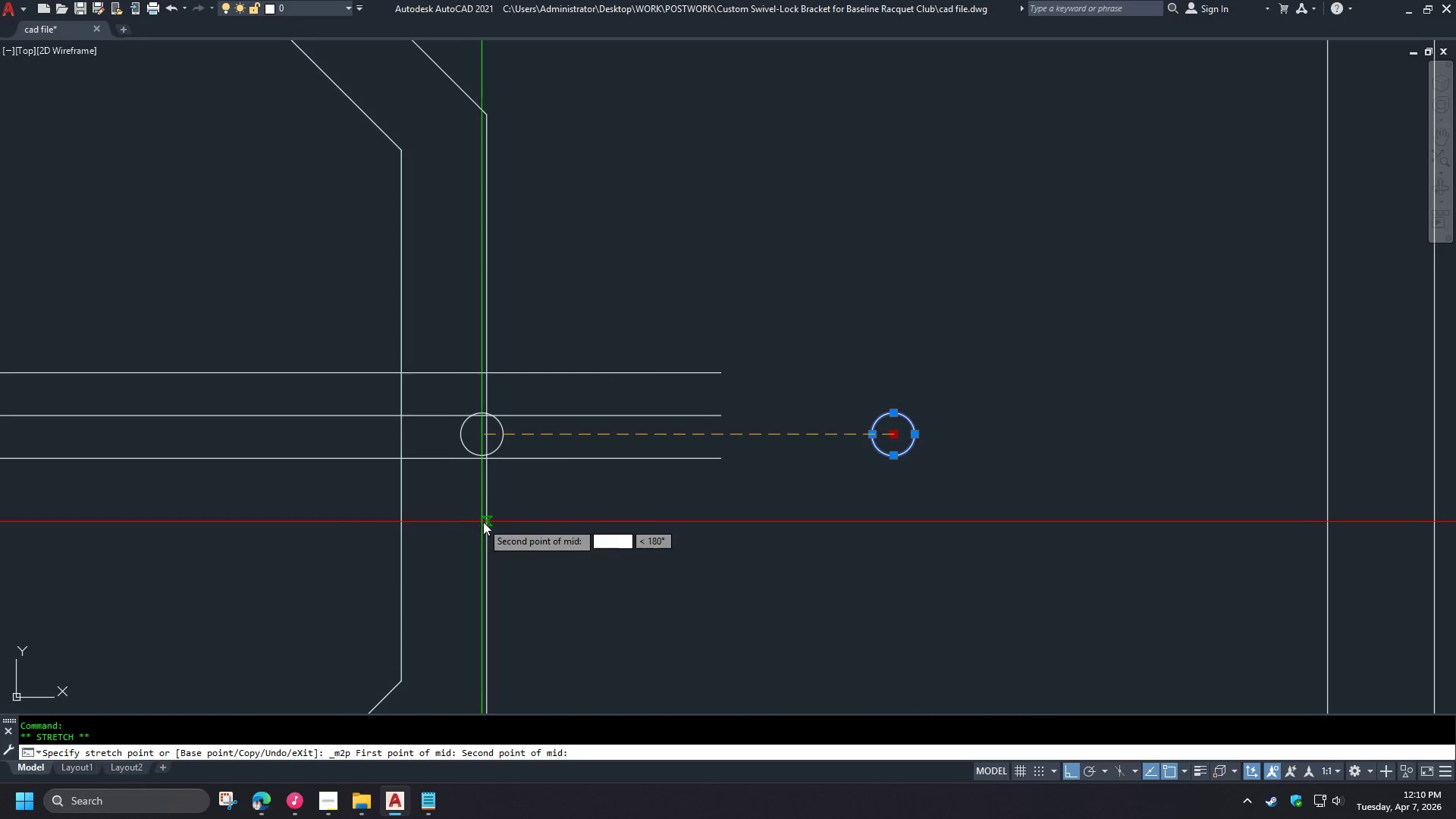 
left_click([483, 522])
 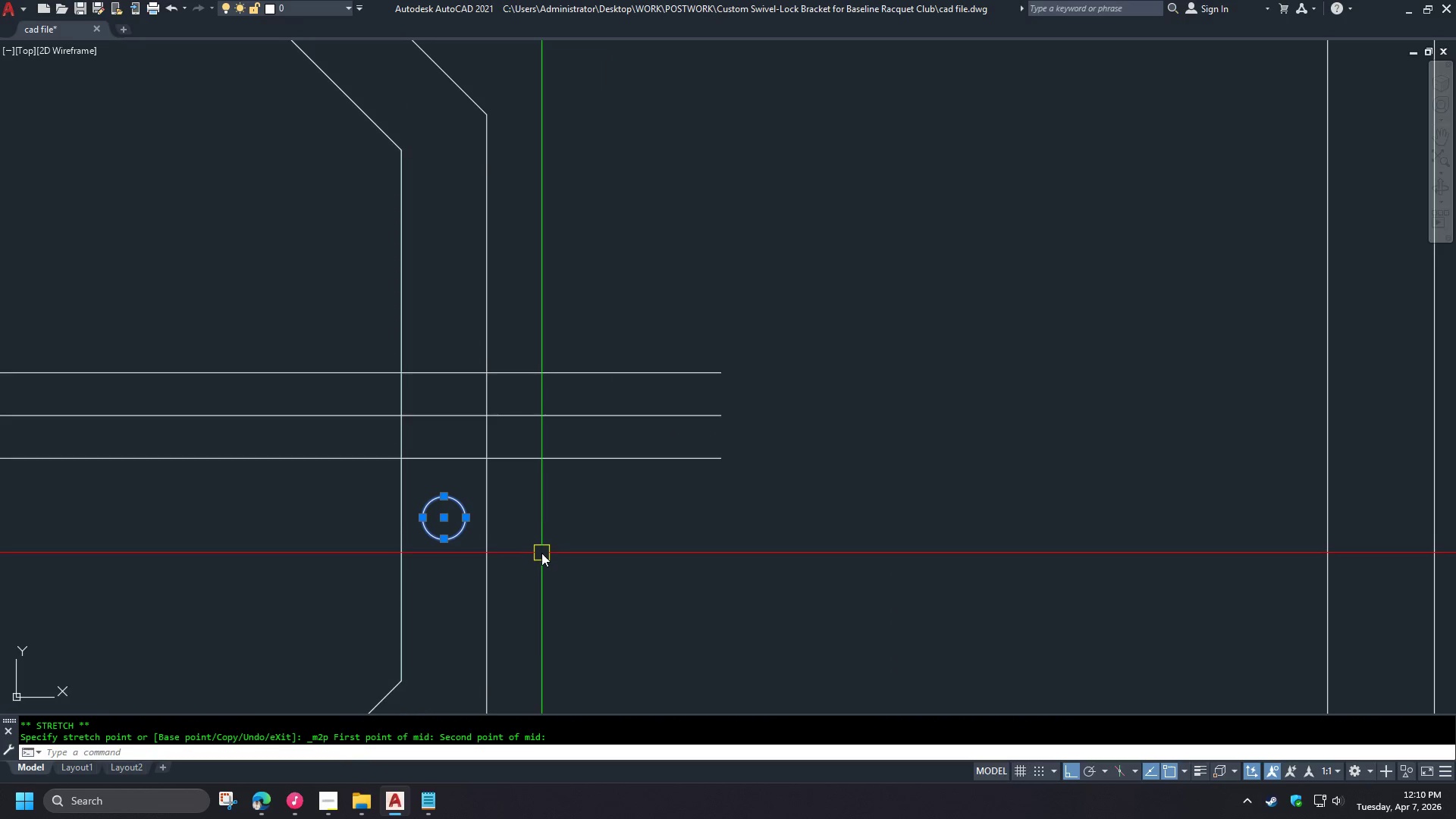 
key(Escape)
type(di )
 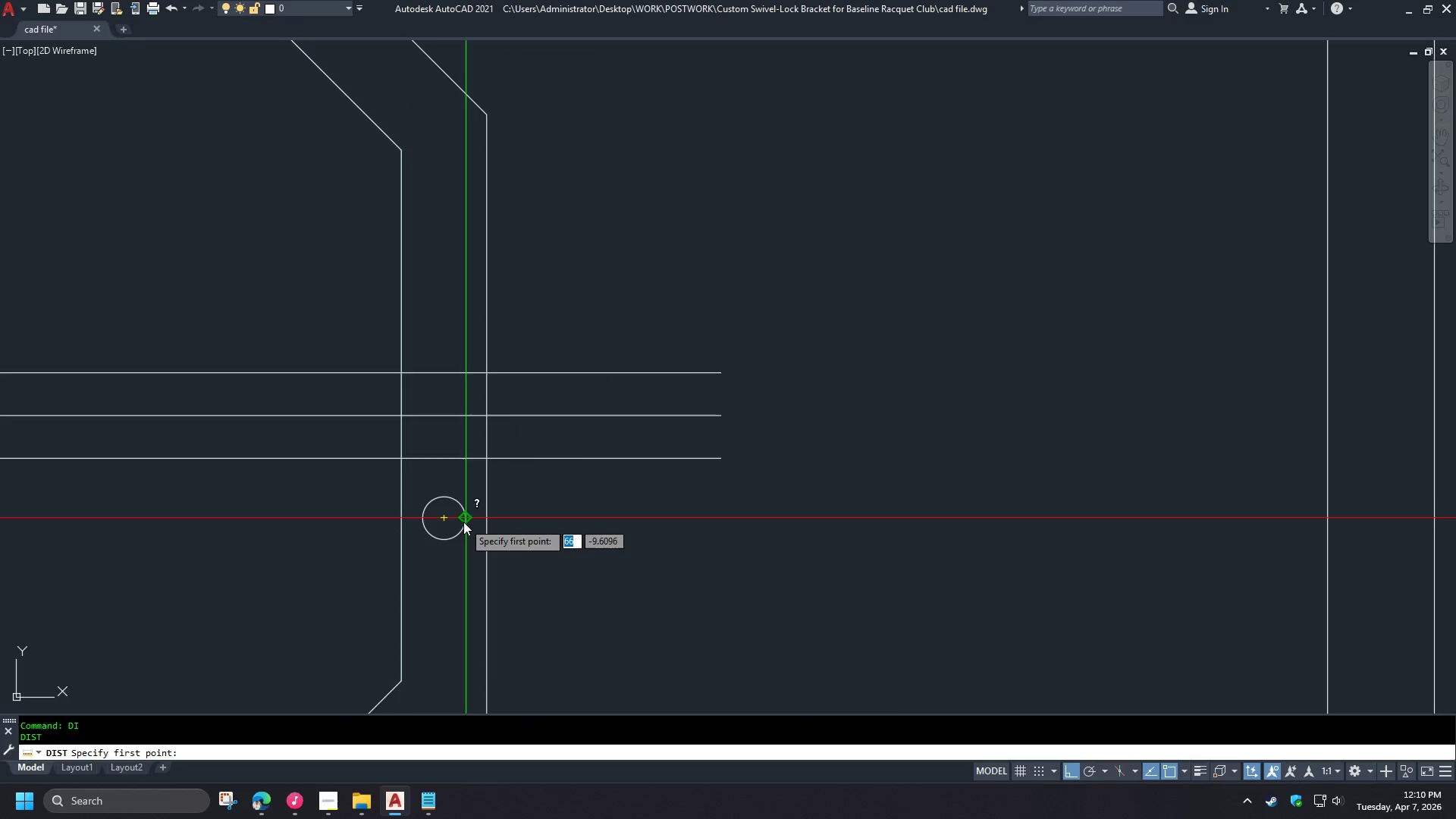 
left_click_drag(start_coordinate=[463, 522], to_coordinate=[470, 522])
 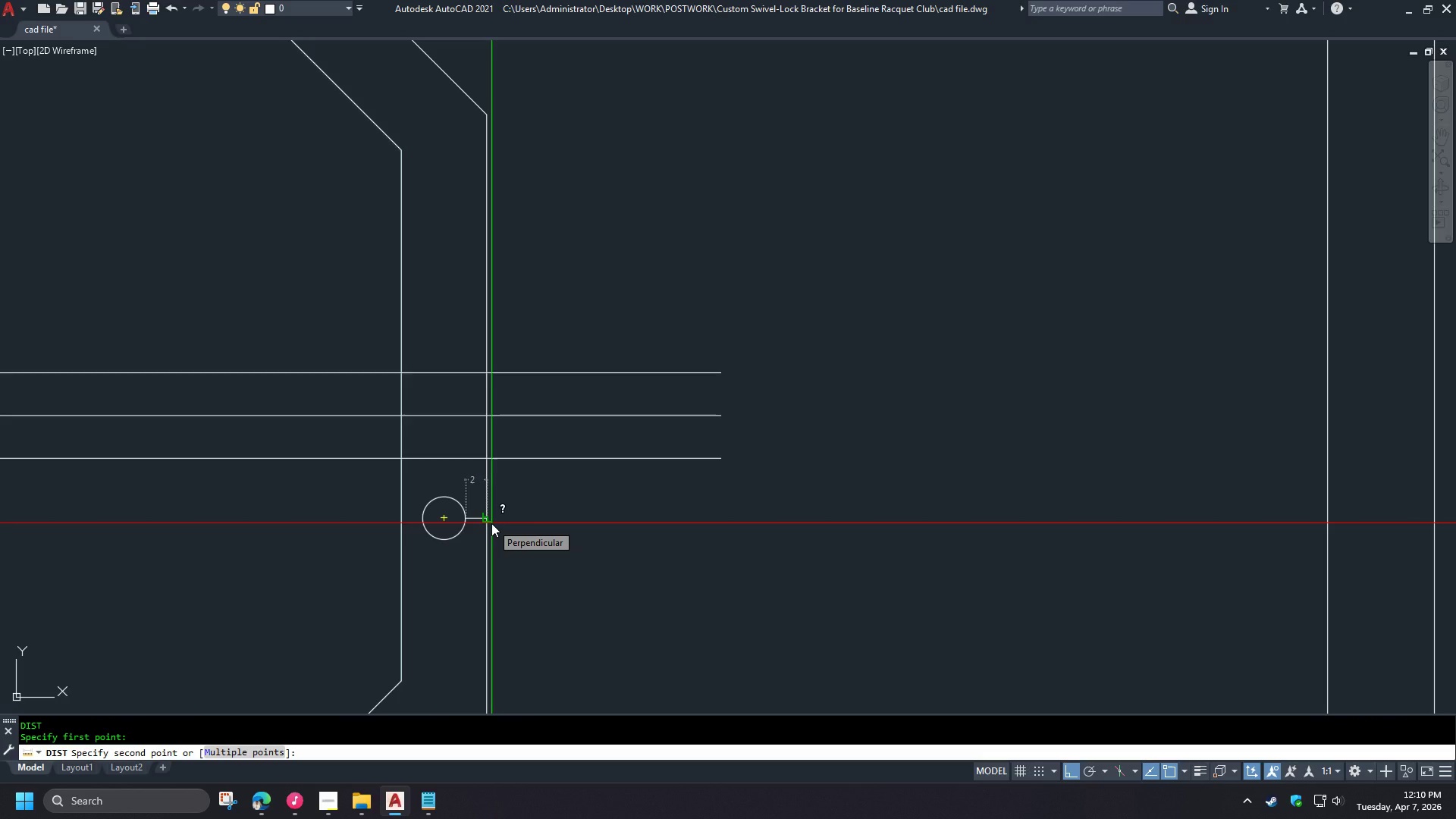 
key(Escape)
 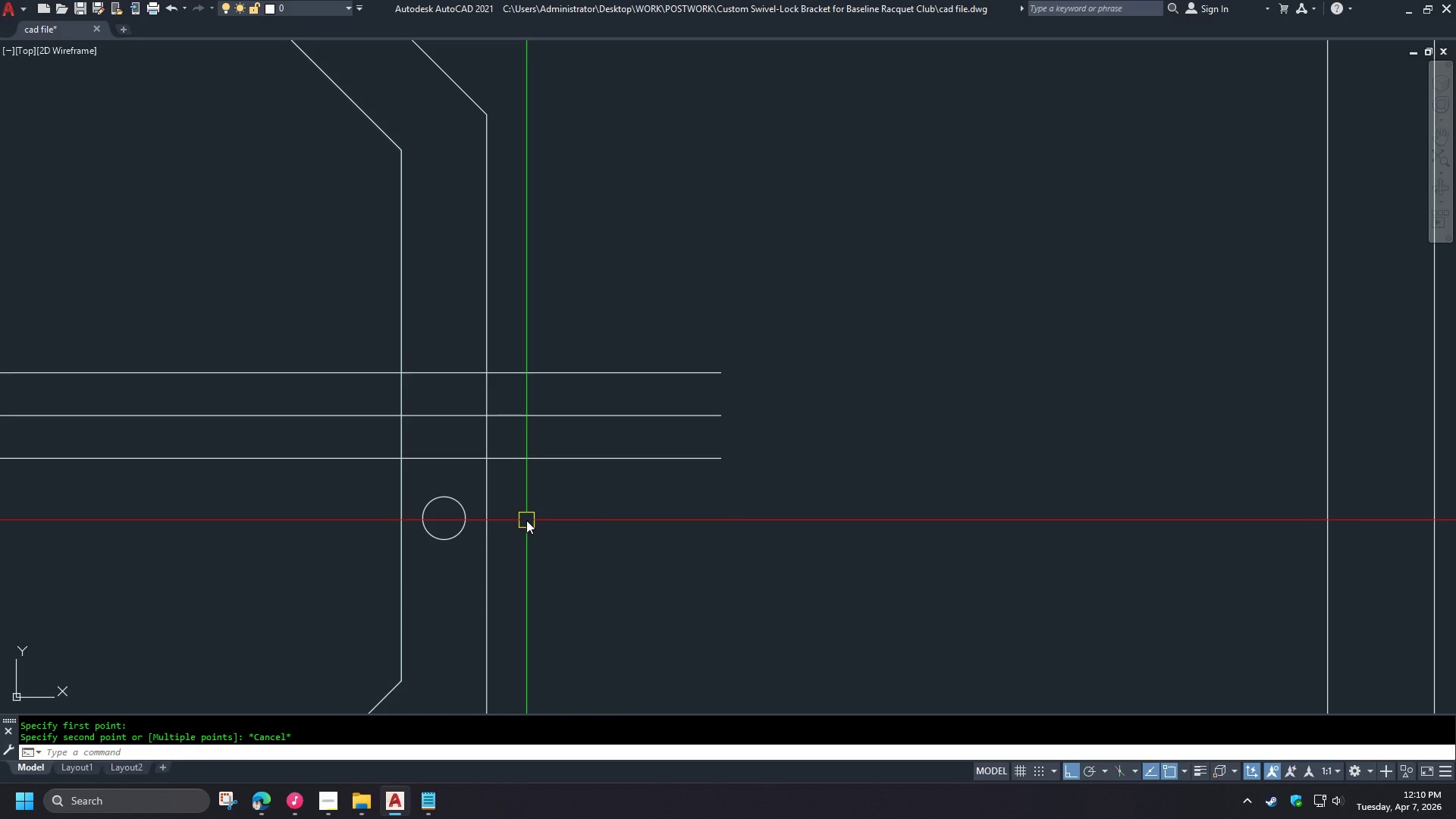 
wait(11.52)
 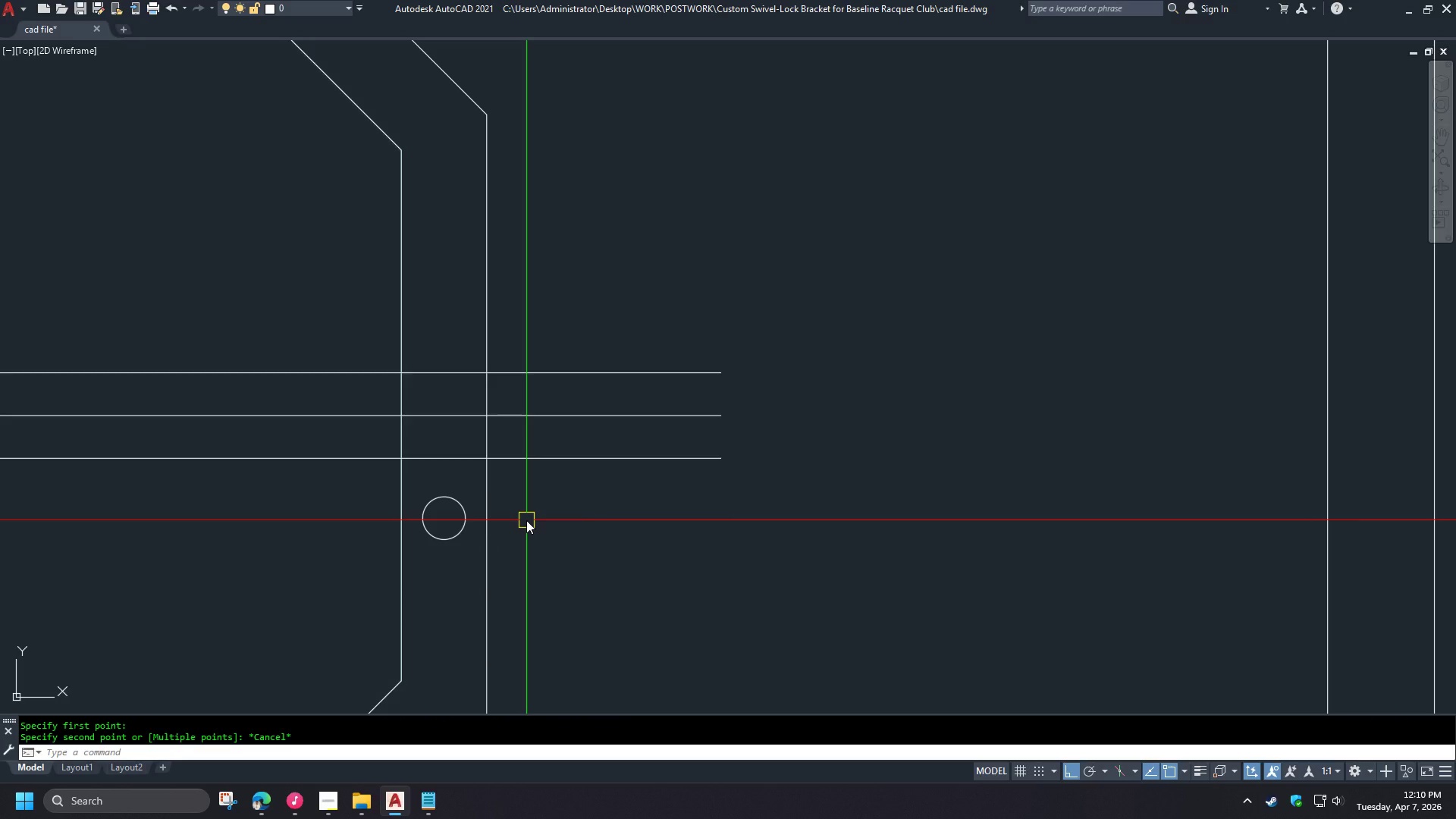 
scroll: coordinate [592, 440], scroll_direction: down, amount: 6.0
 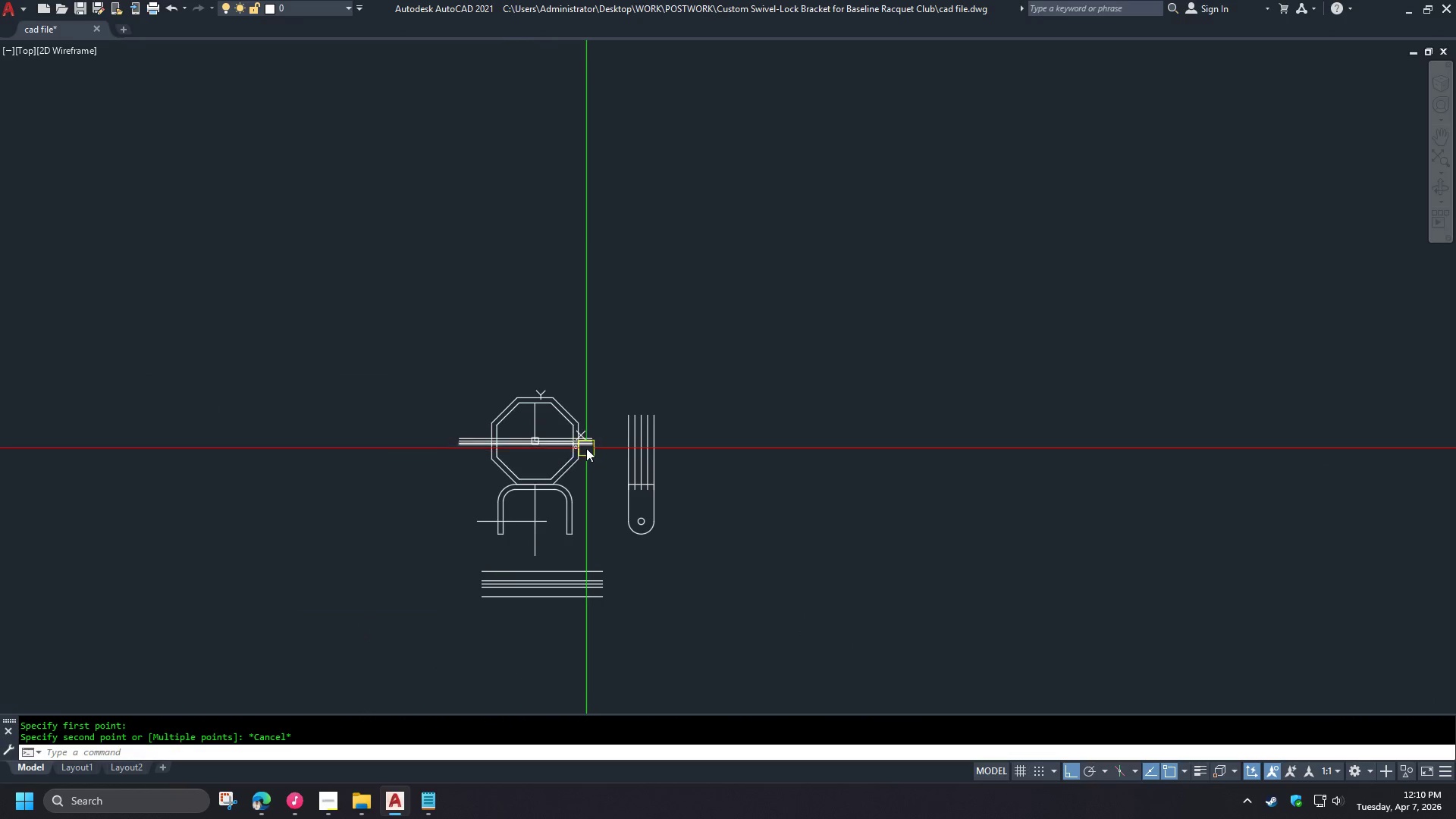 
scroll: coordinate [577, 436], scroll_direction: up, amount: 4.0
 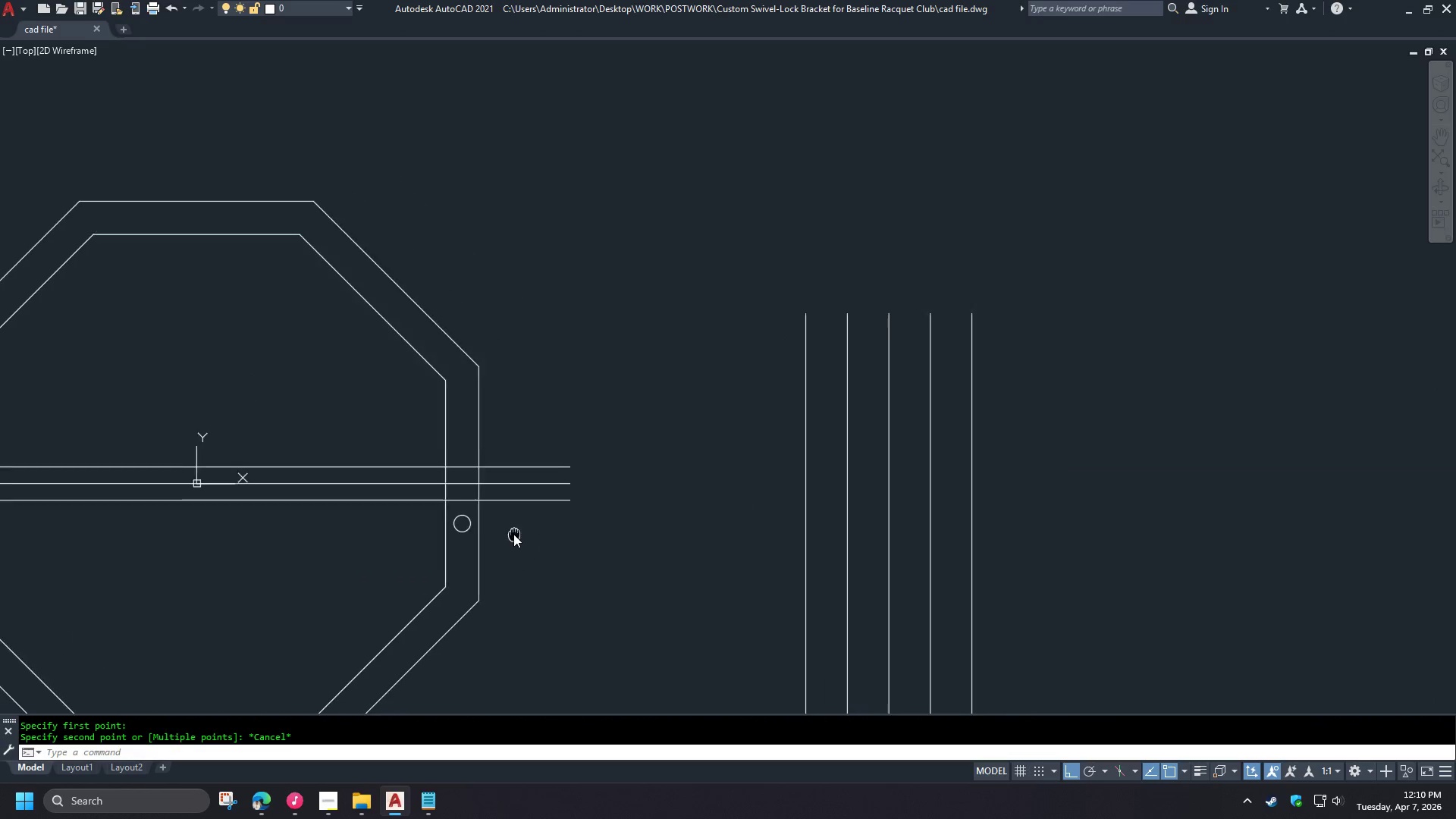 
left_click([433, 540])
 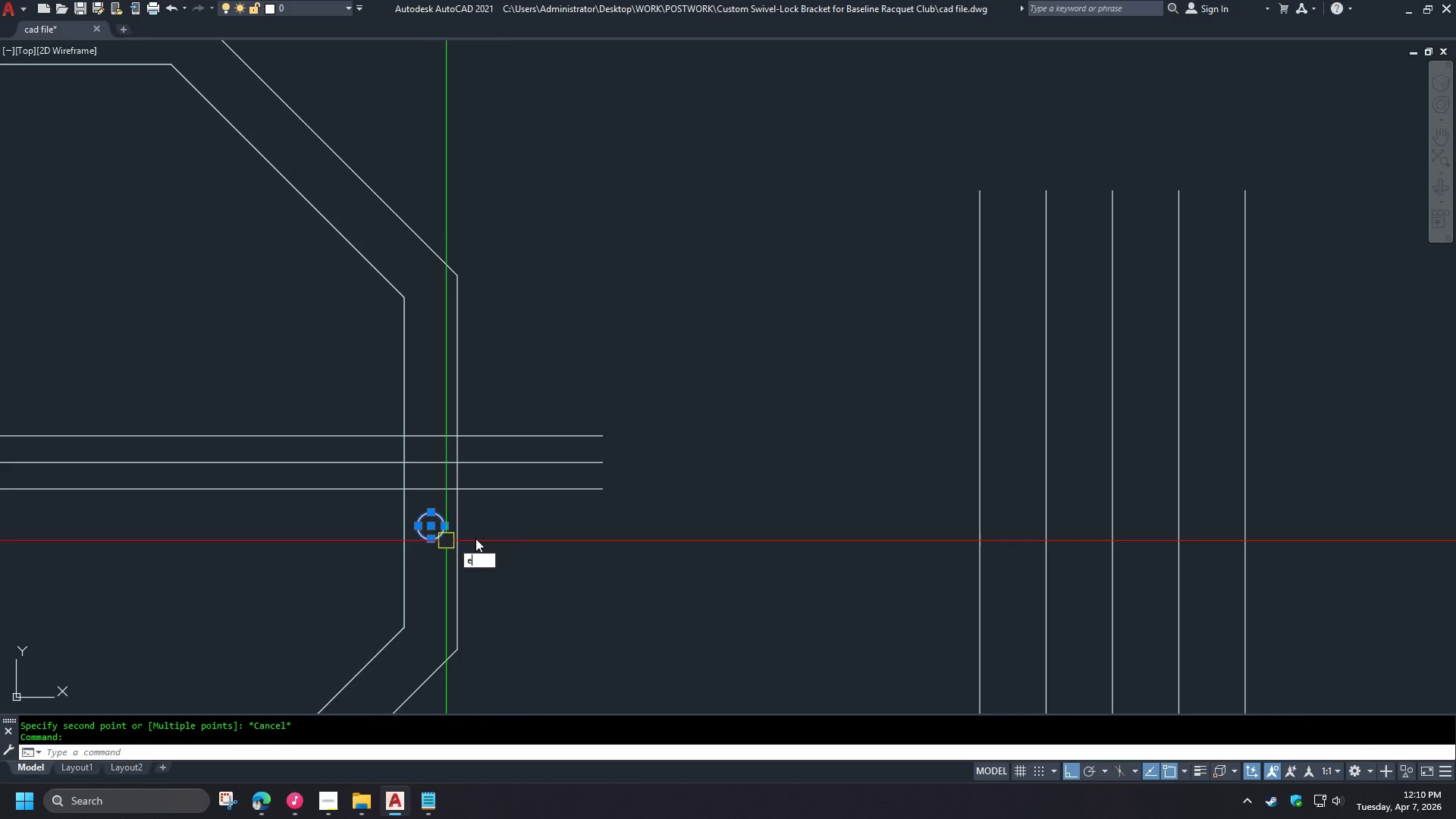 
key(E)
 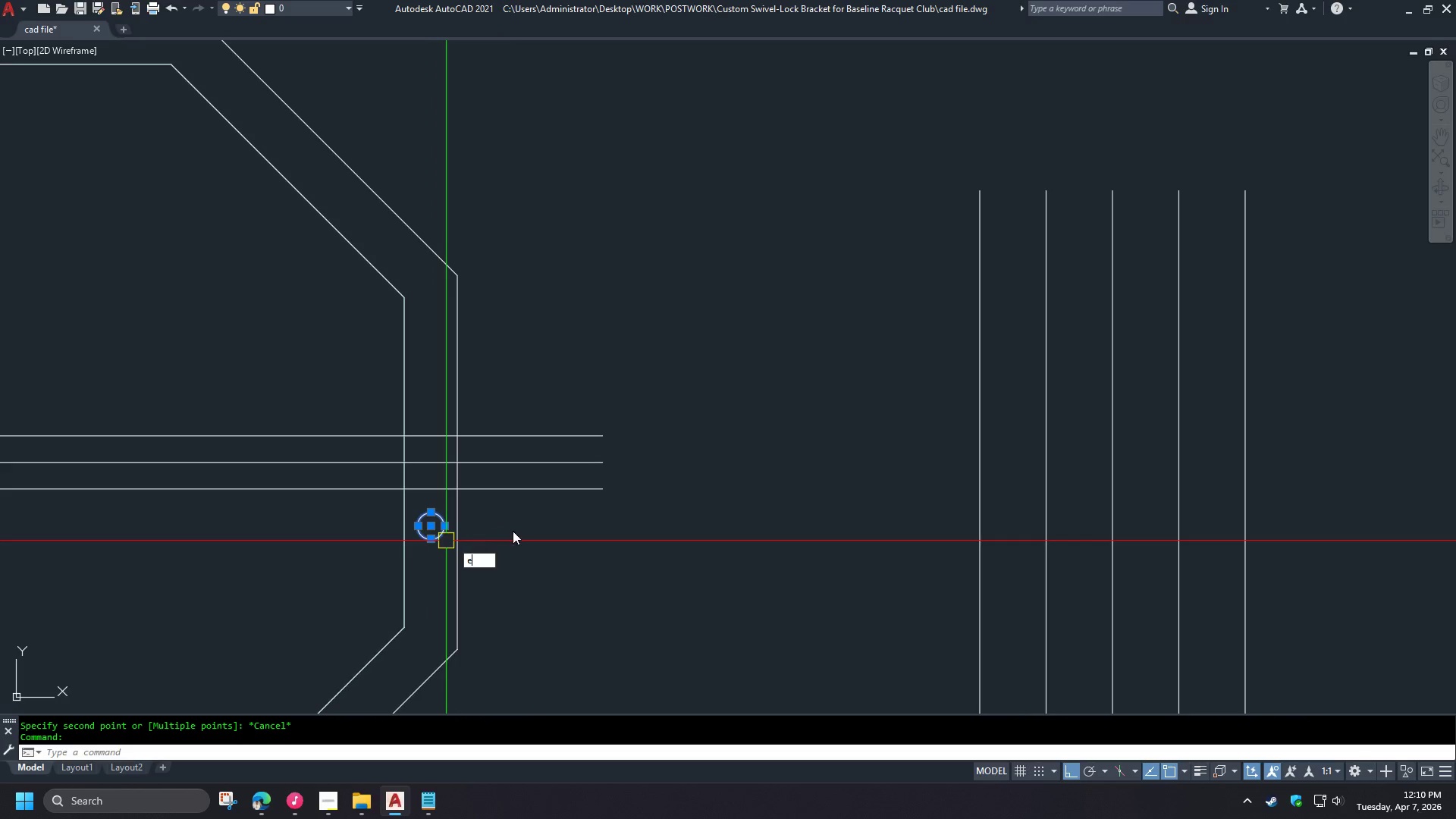 
key(Space)
 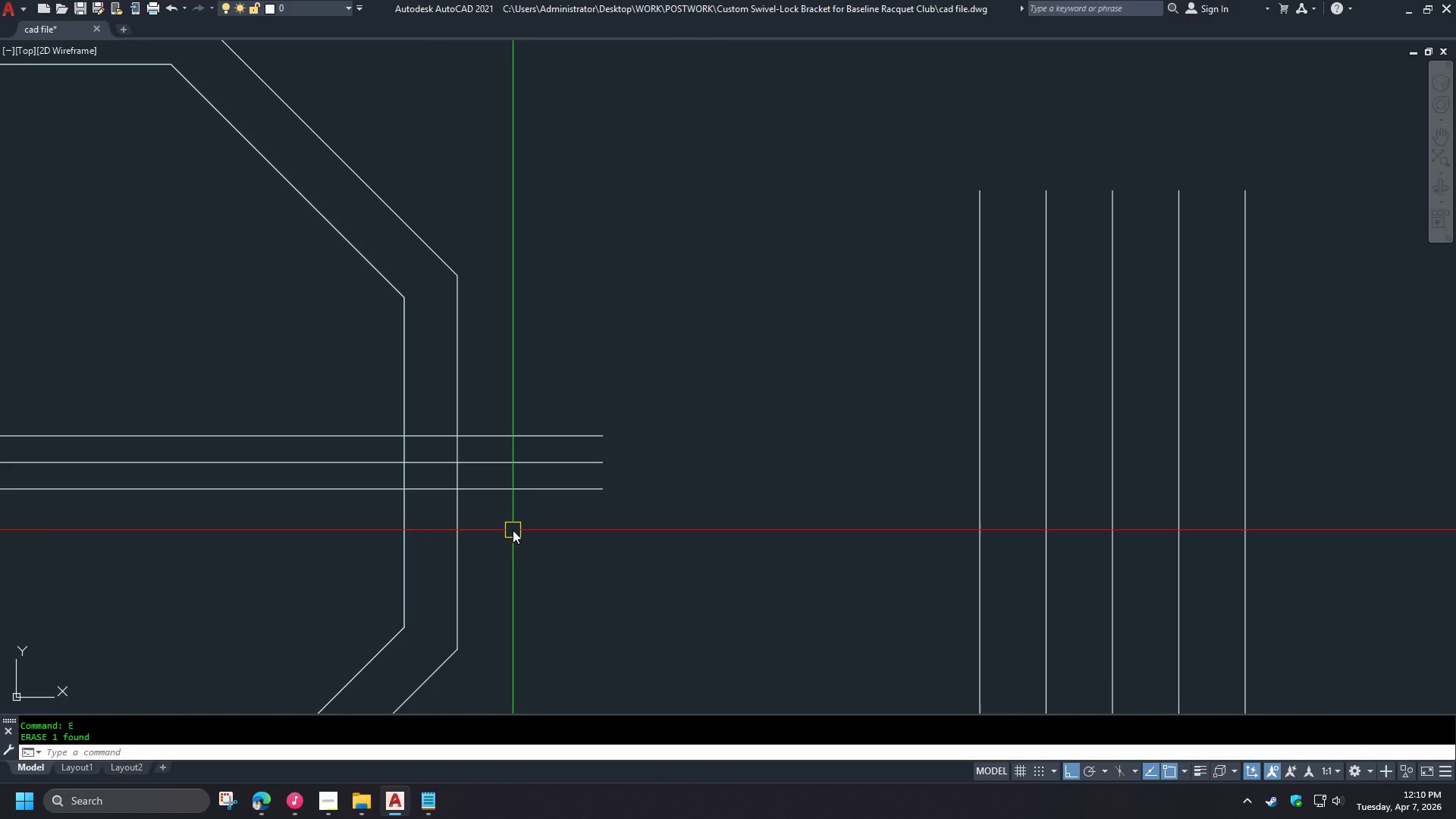 
scroll: coordinate [431, 488], scroll_direction: up, amount: 2.0
 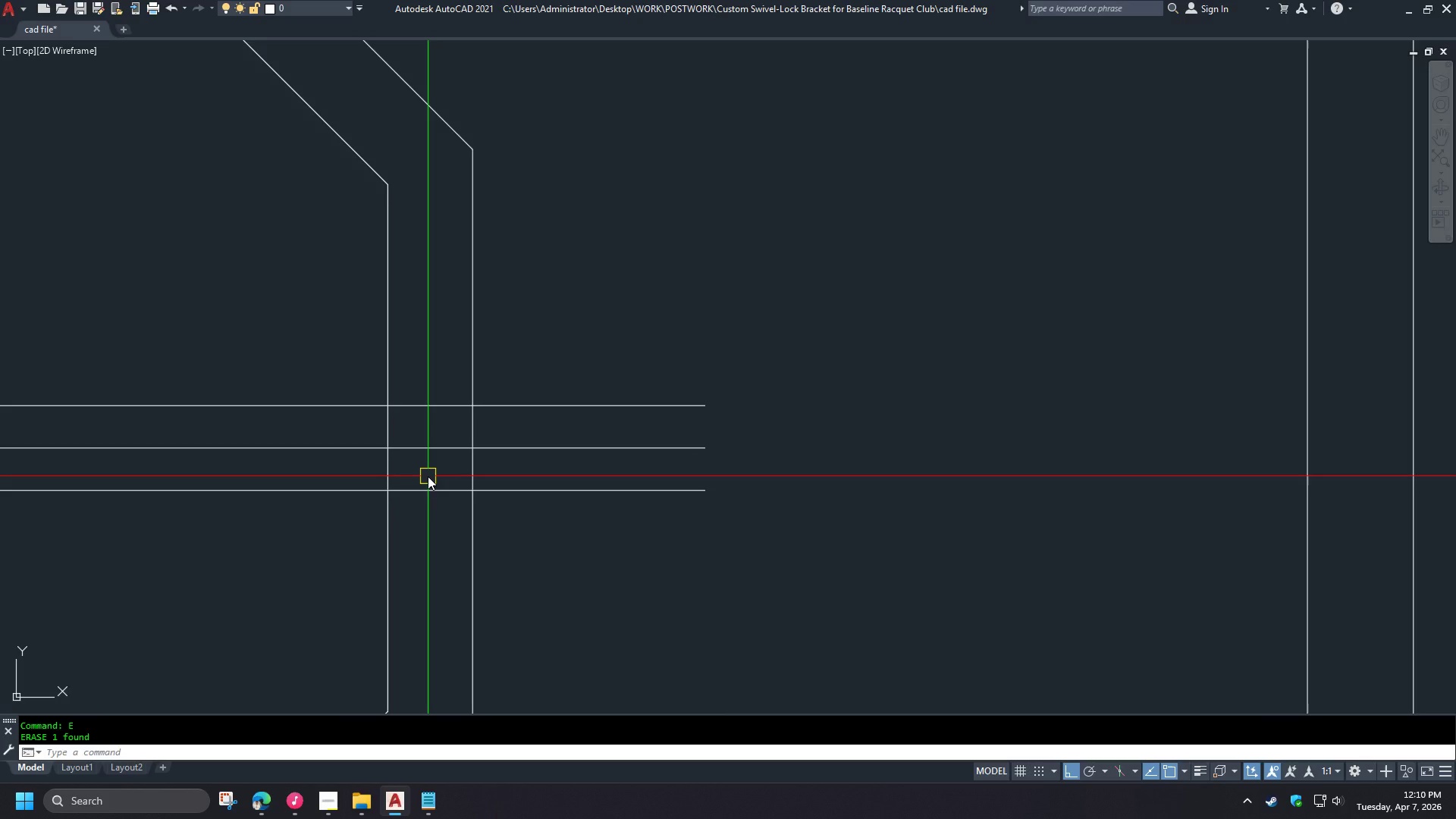 
scroll: coordinate [430, 482], scroll_direction: down, amount: 3.0
 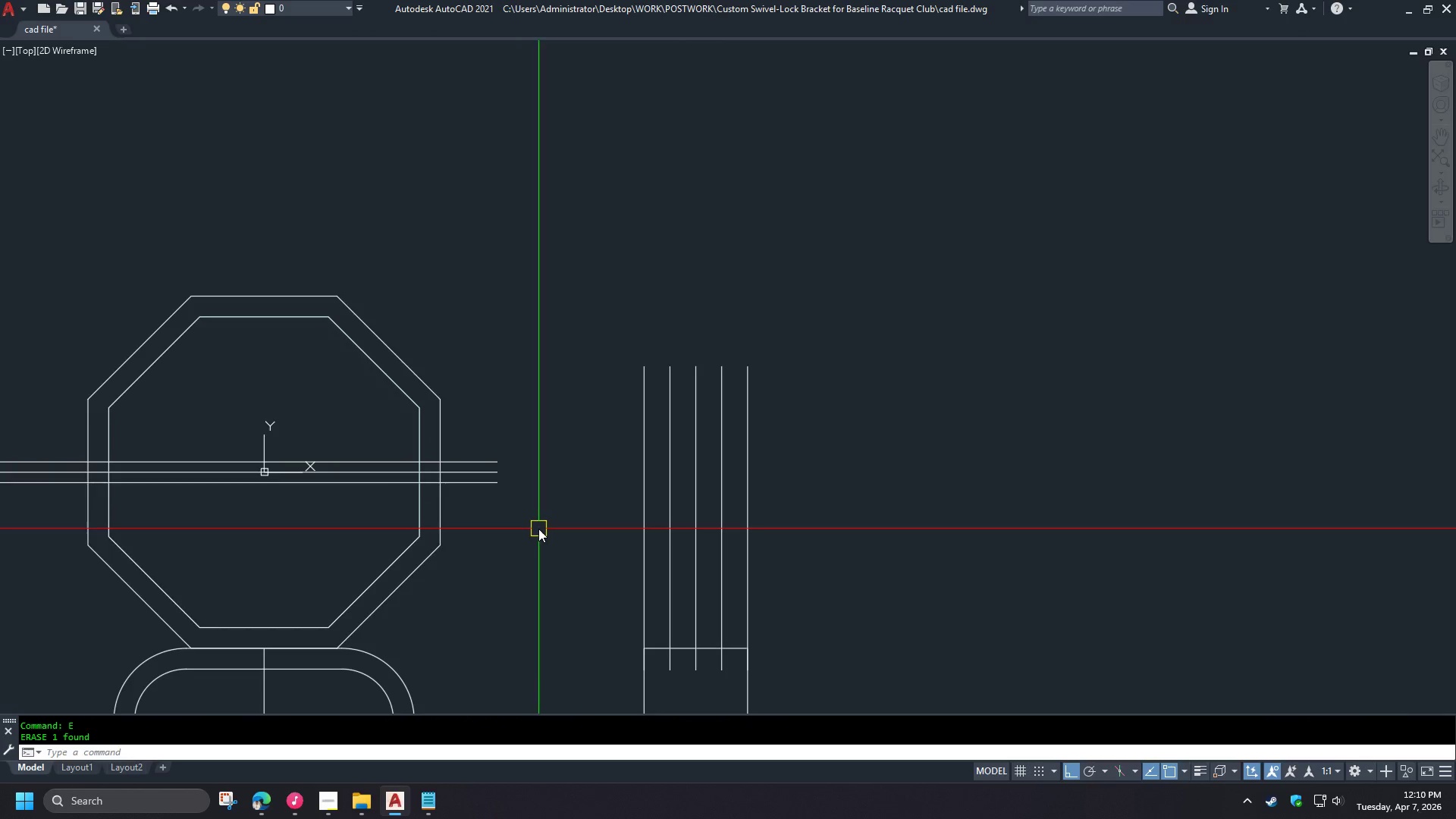 
scroll: coordinate [475, 515], scroll_direction: up, amount: 3.0
 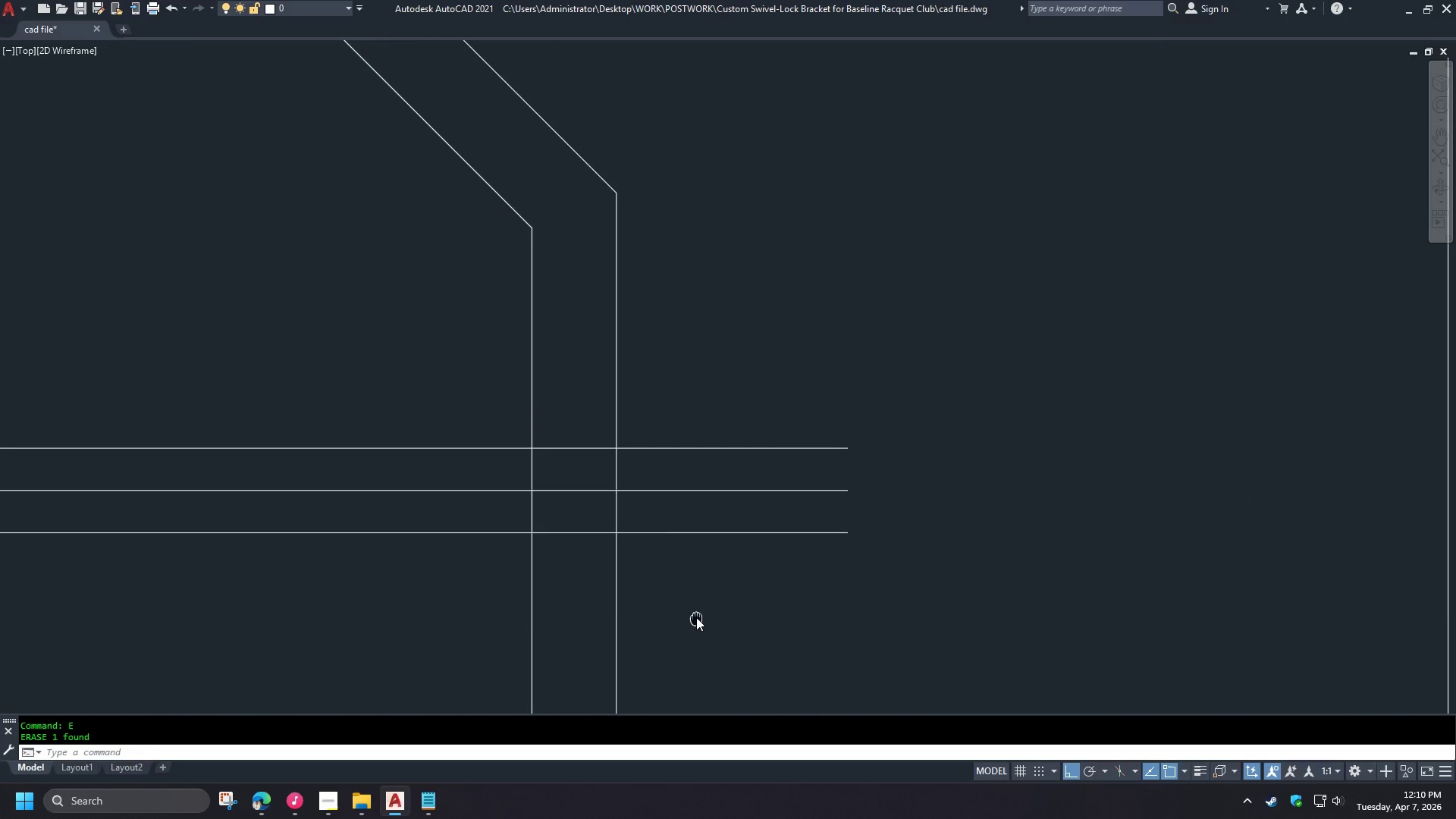 
type(tr )
 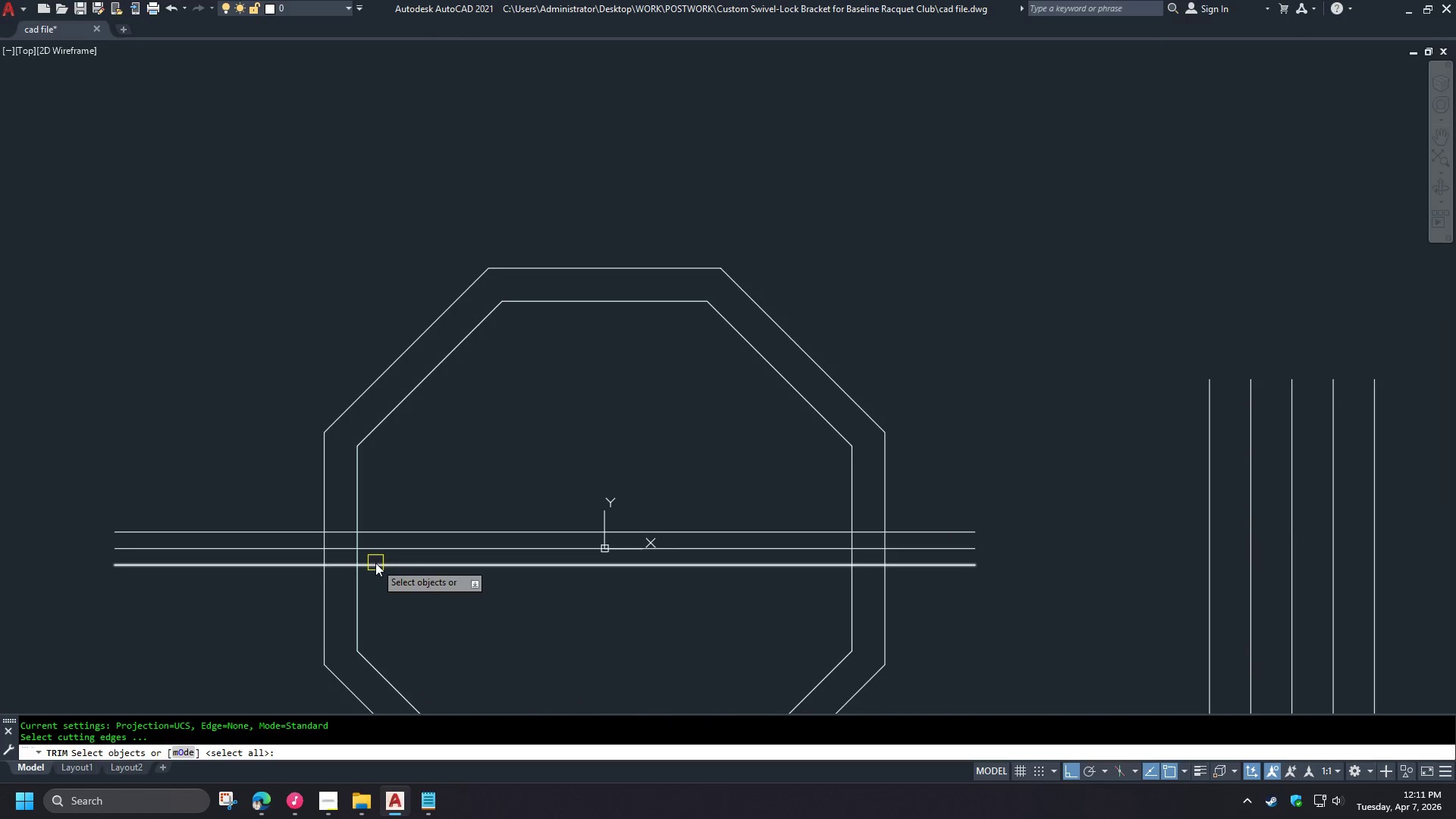 
left_click([375, 563])
 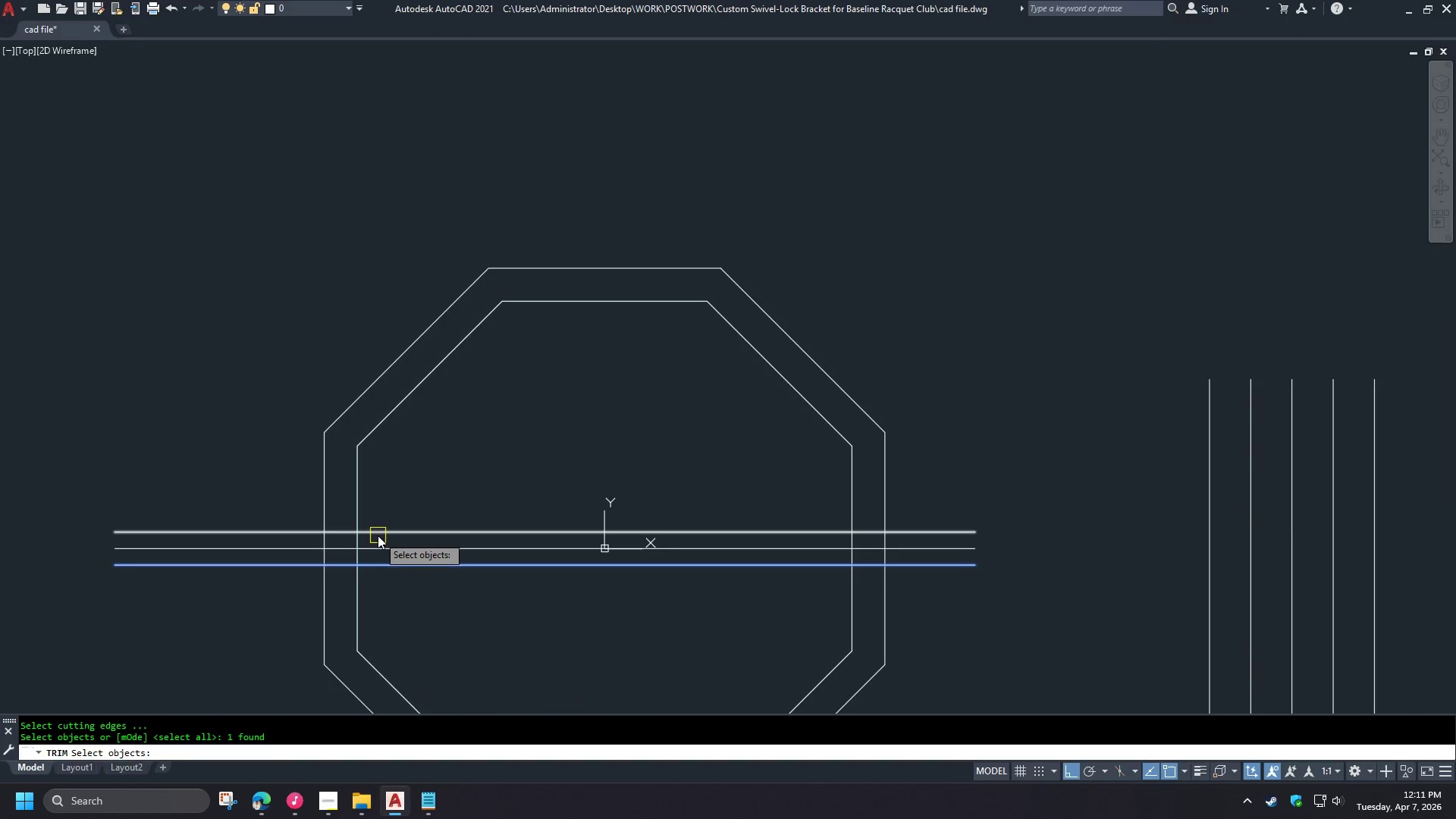 
scroll: coordinate [728, 560], scroll_direction: down, amount: 3.0
 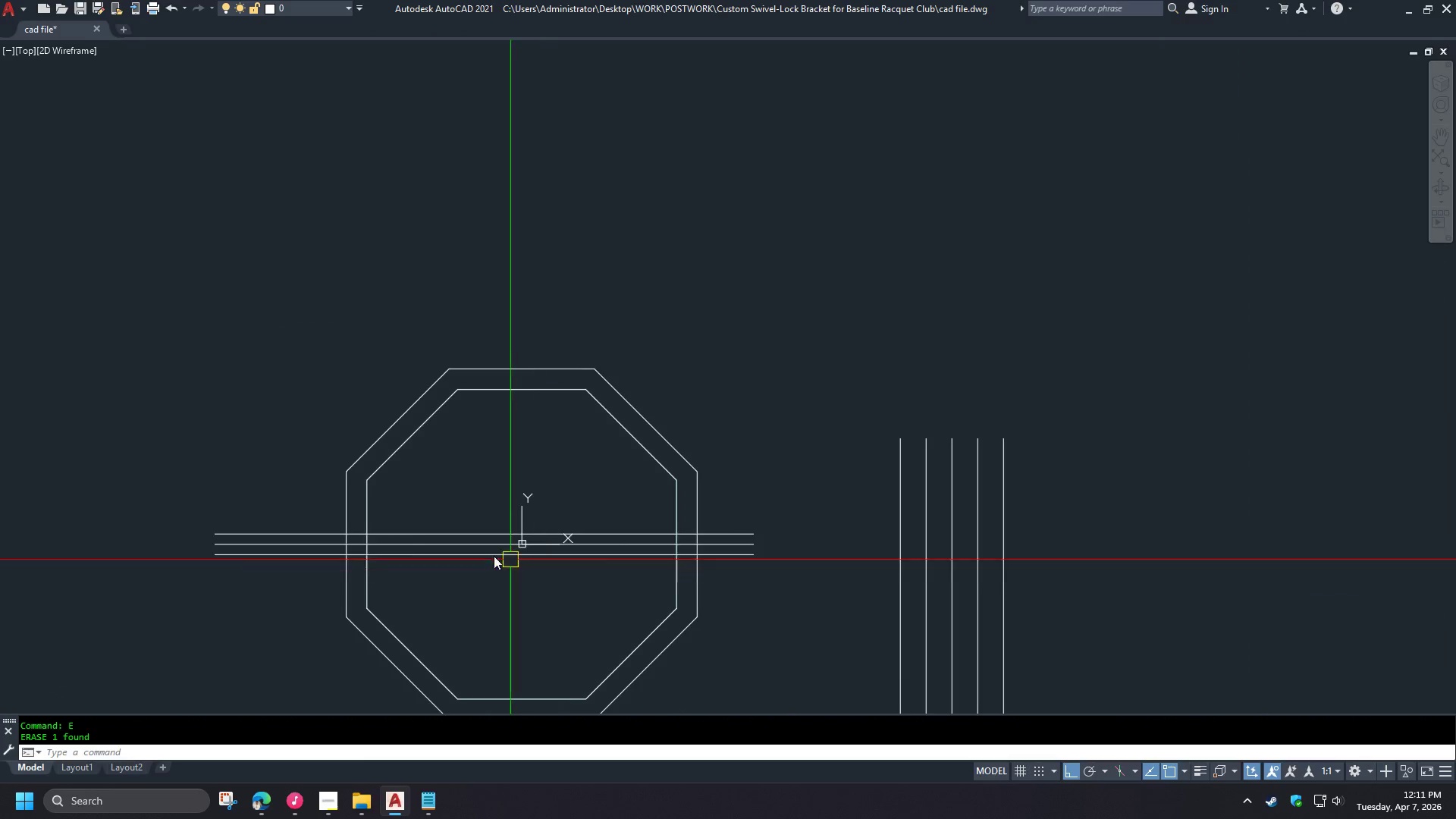 
double_click([378, 535])
 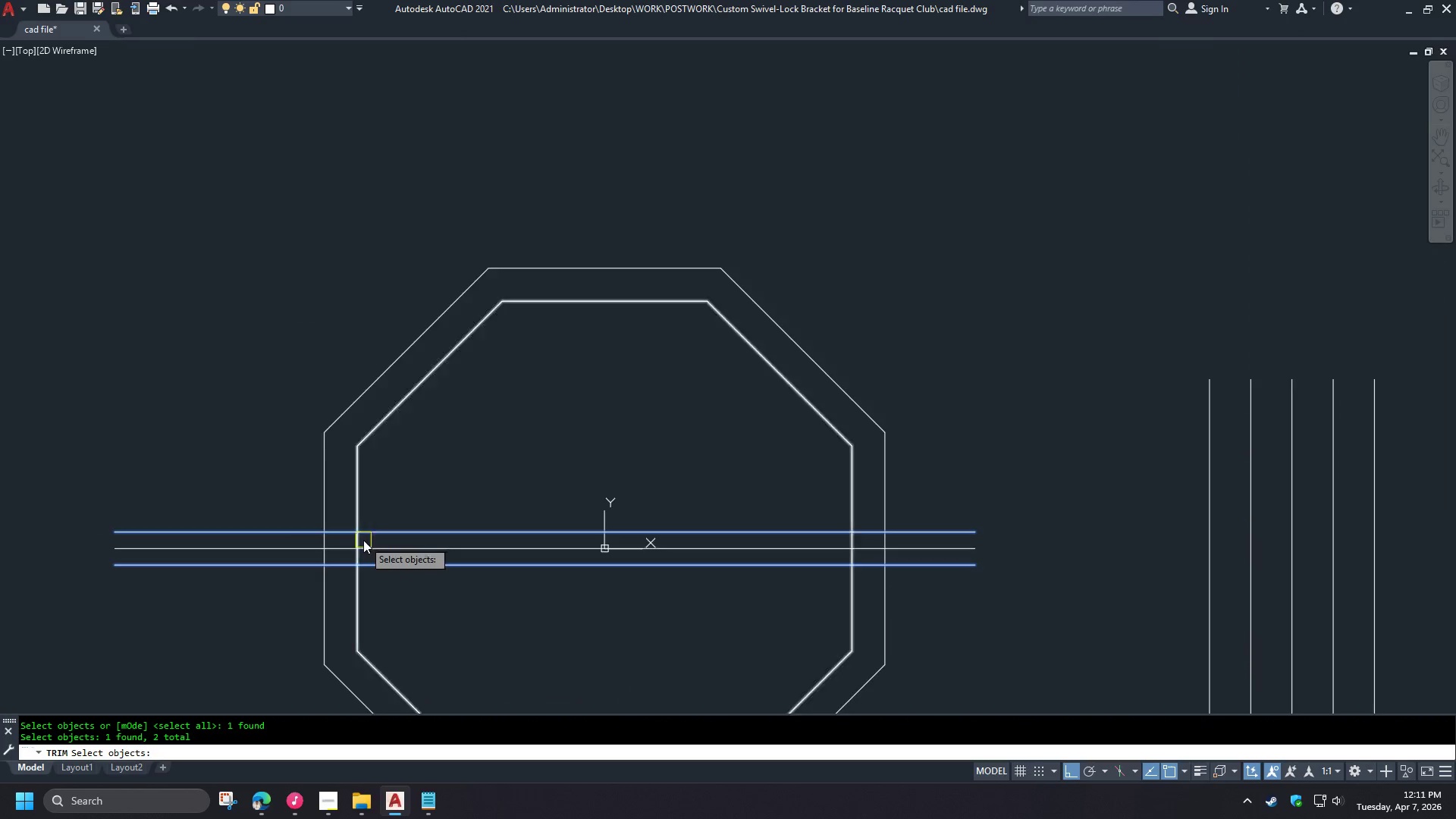 
key(Space)
 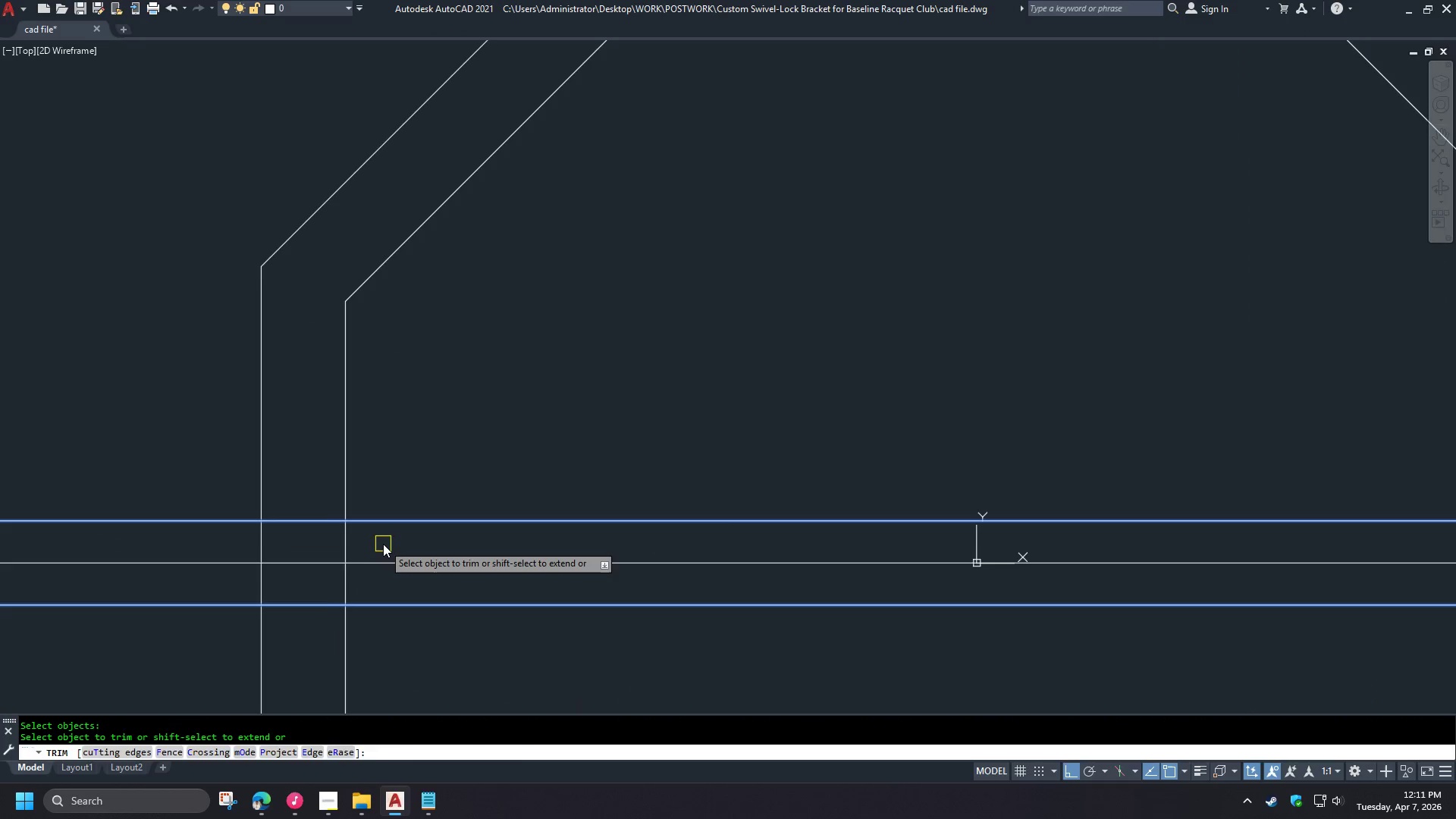 
left_click_drag(start_coordinate=[383, 544], to_coordinate=[372, 544])
 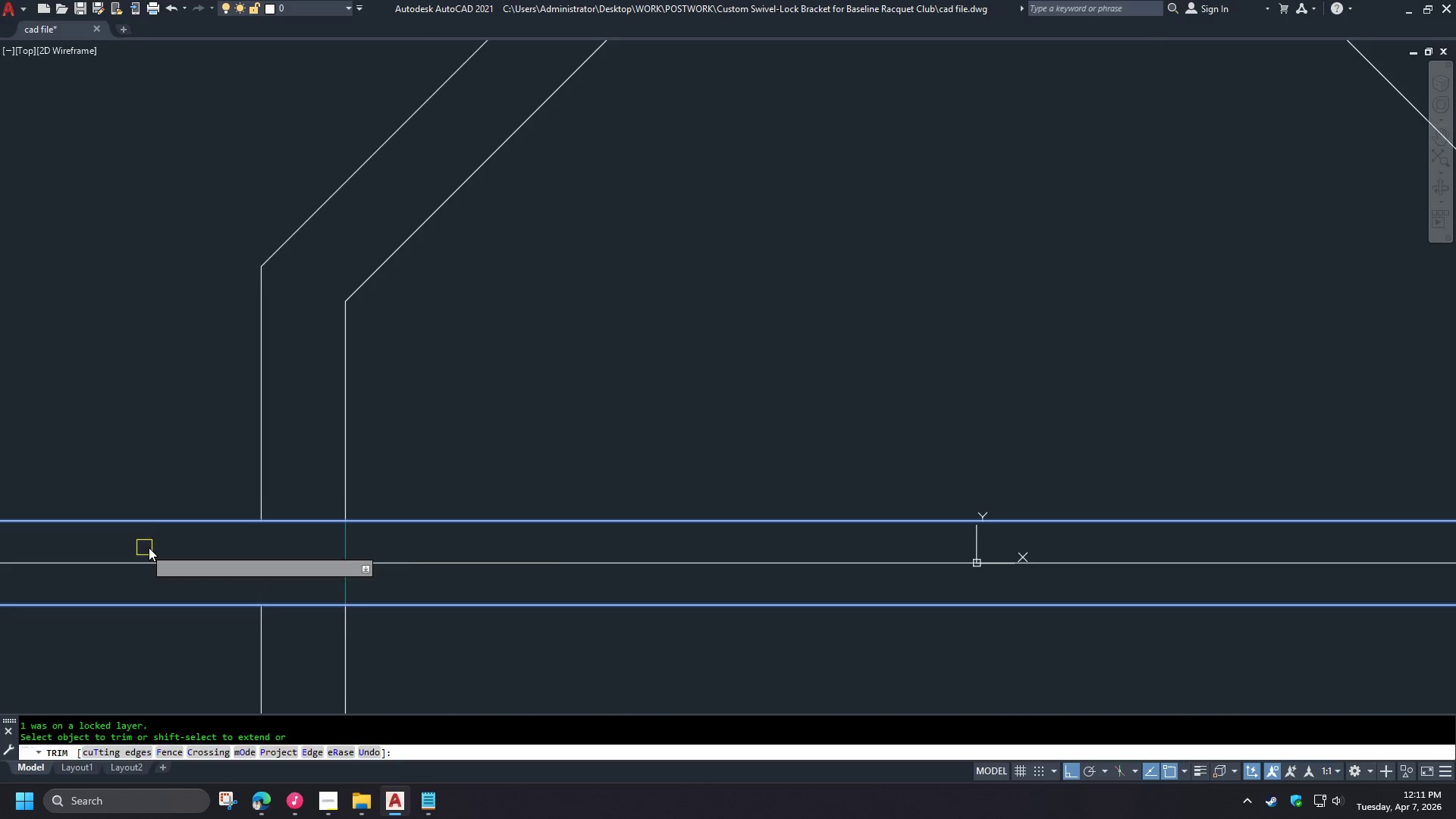 
scroll: coordinate [383, 539], scroll_direction: up, amount: 1.0
 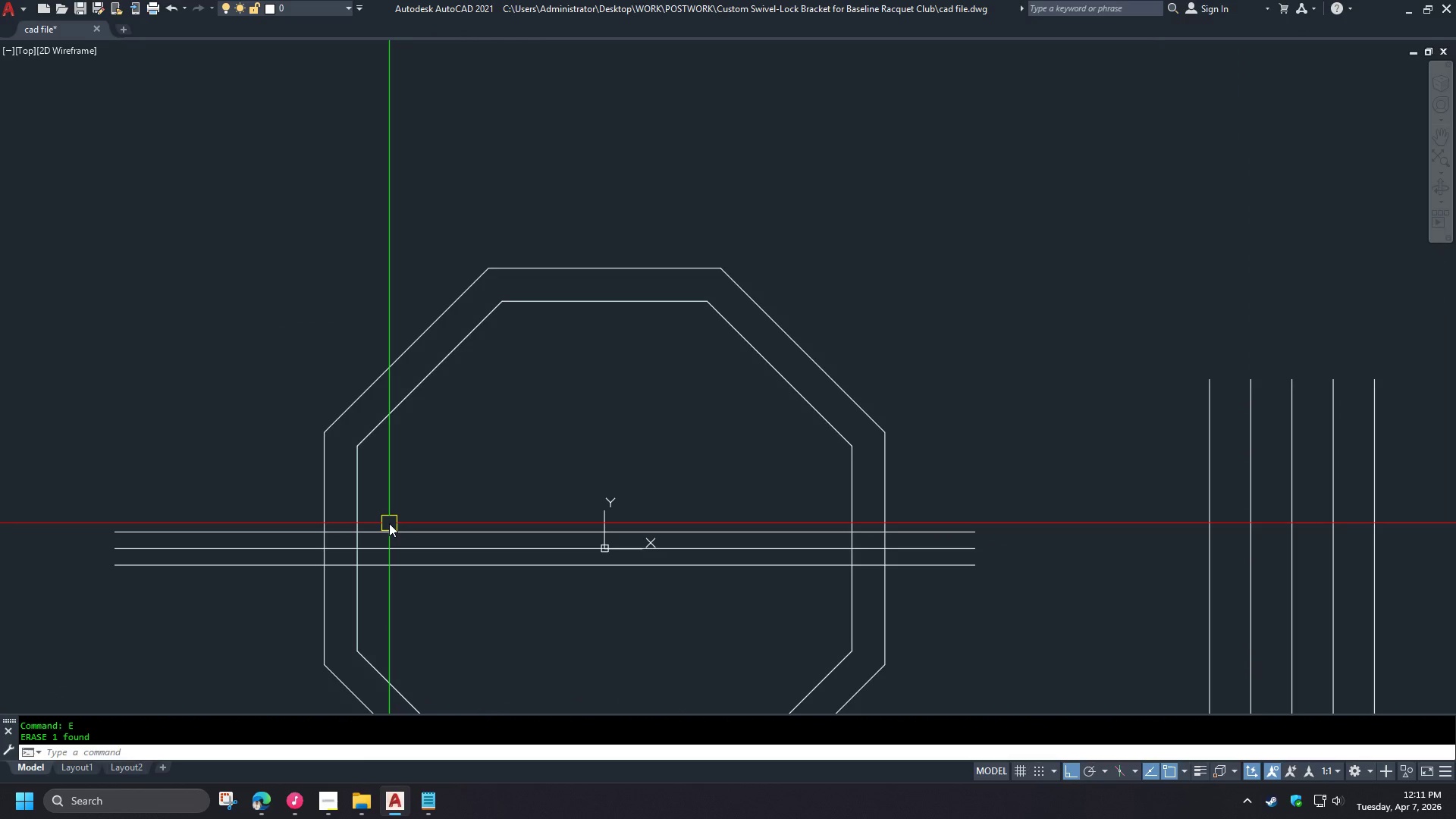 
key(Space)
 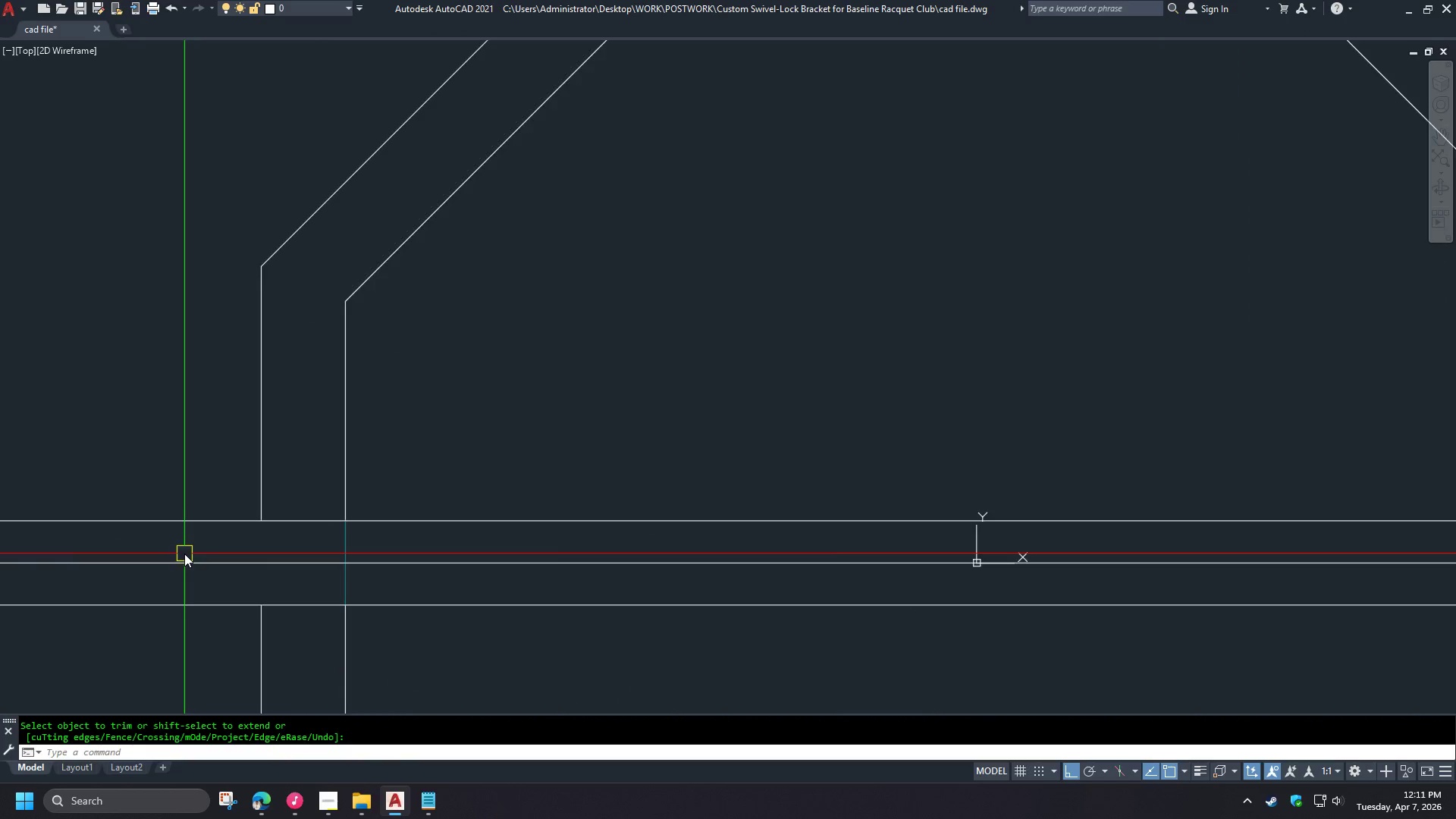 
key(T)
 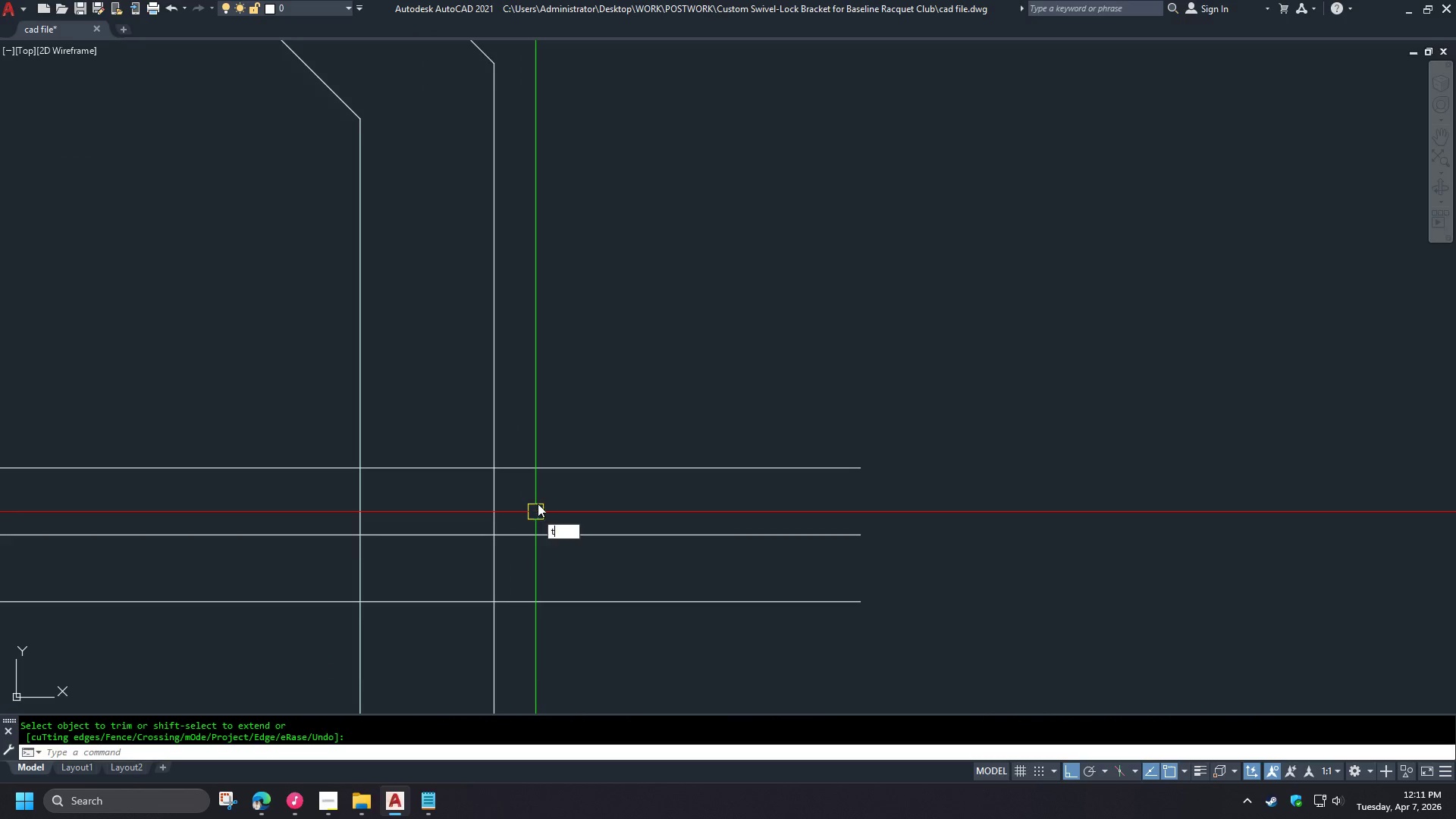 
scroll: coordinate [363, 540], scroll_direction: up, amount: 2.0
 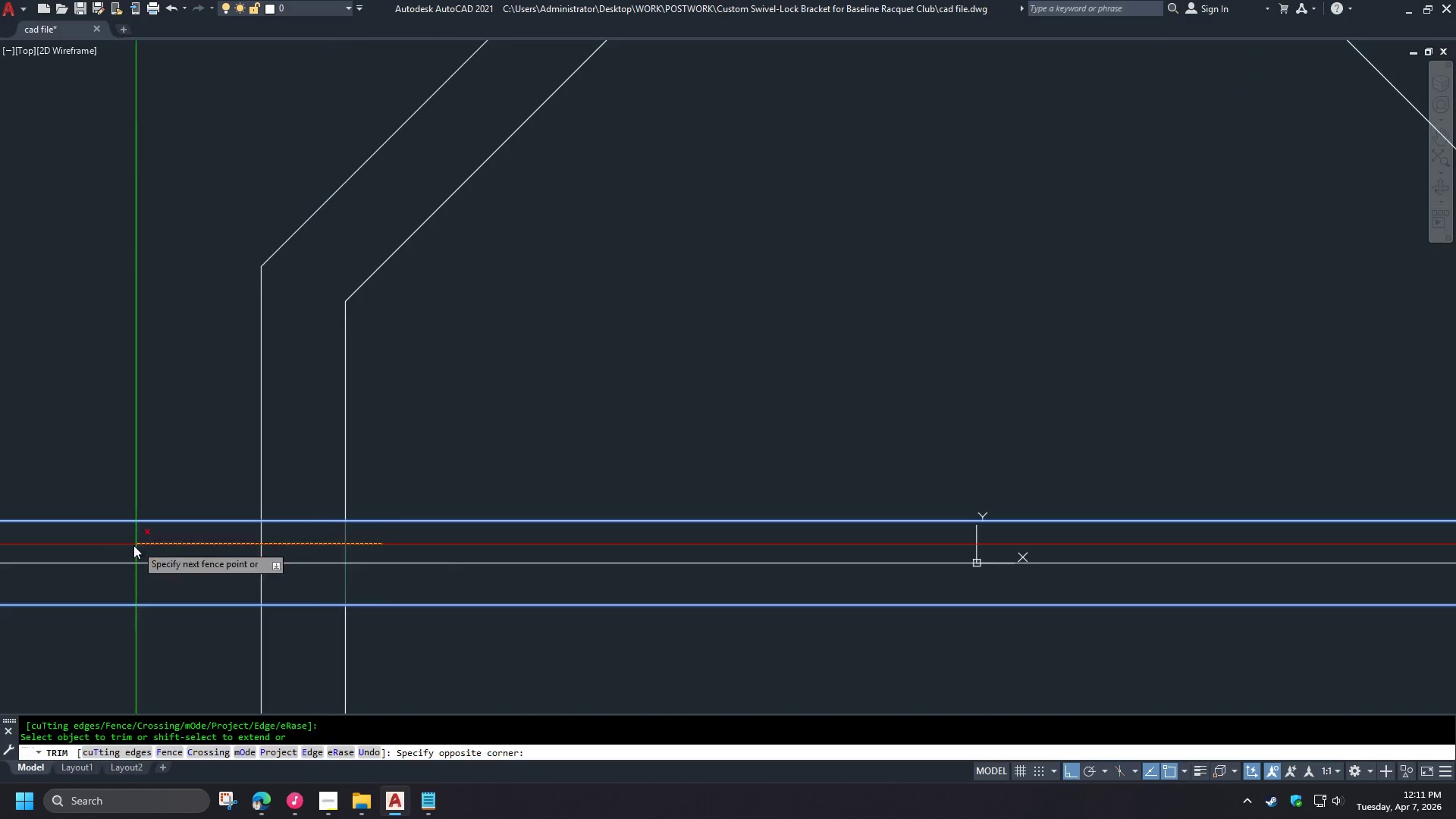 
key(R)
 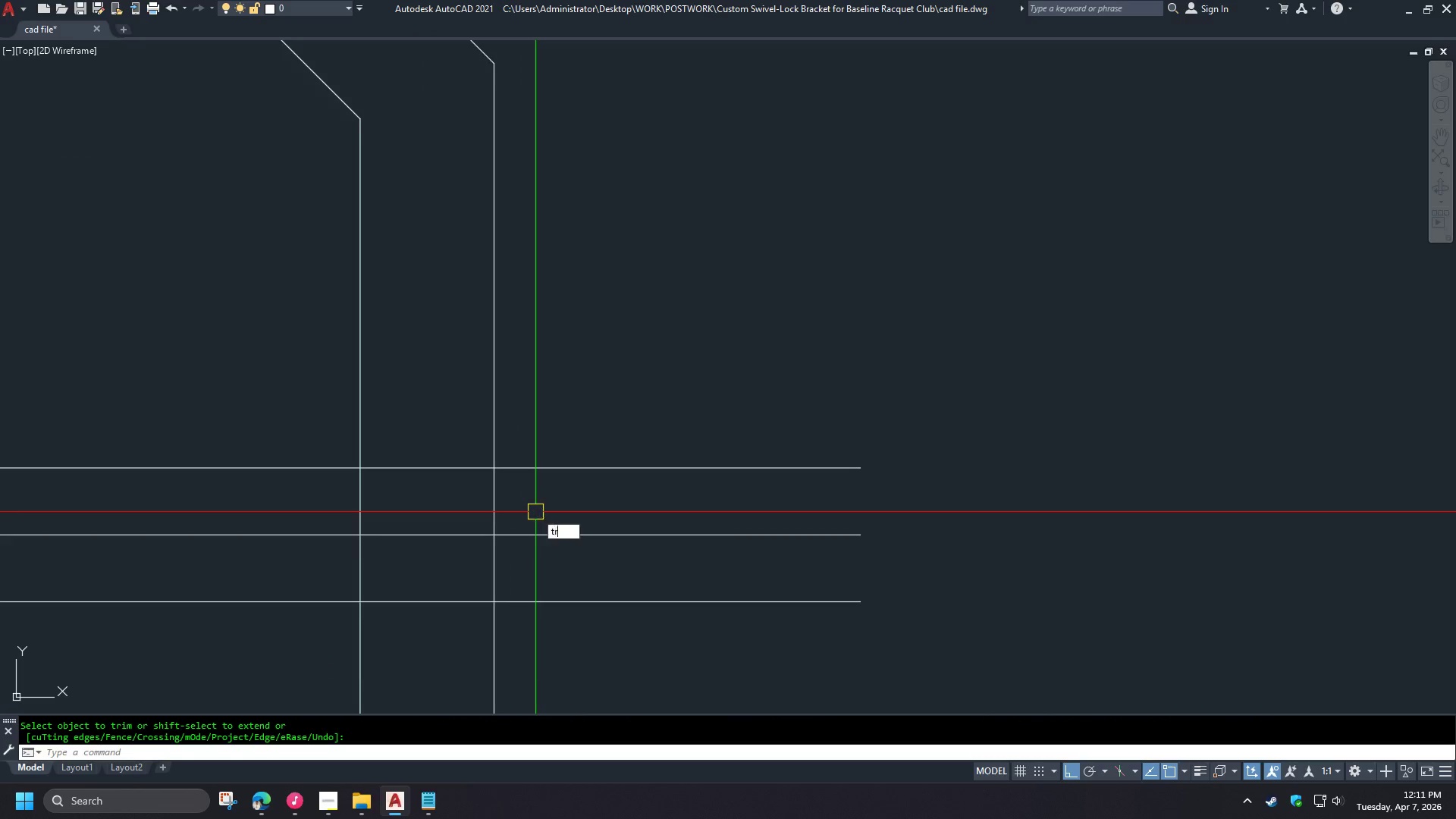 
key(Space)
 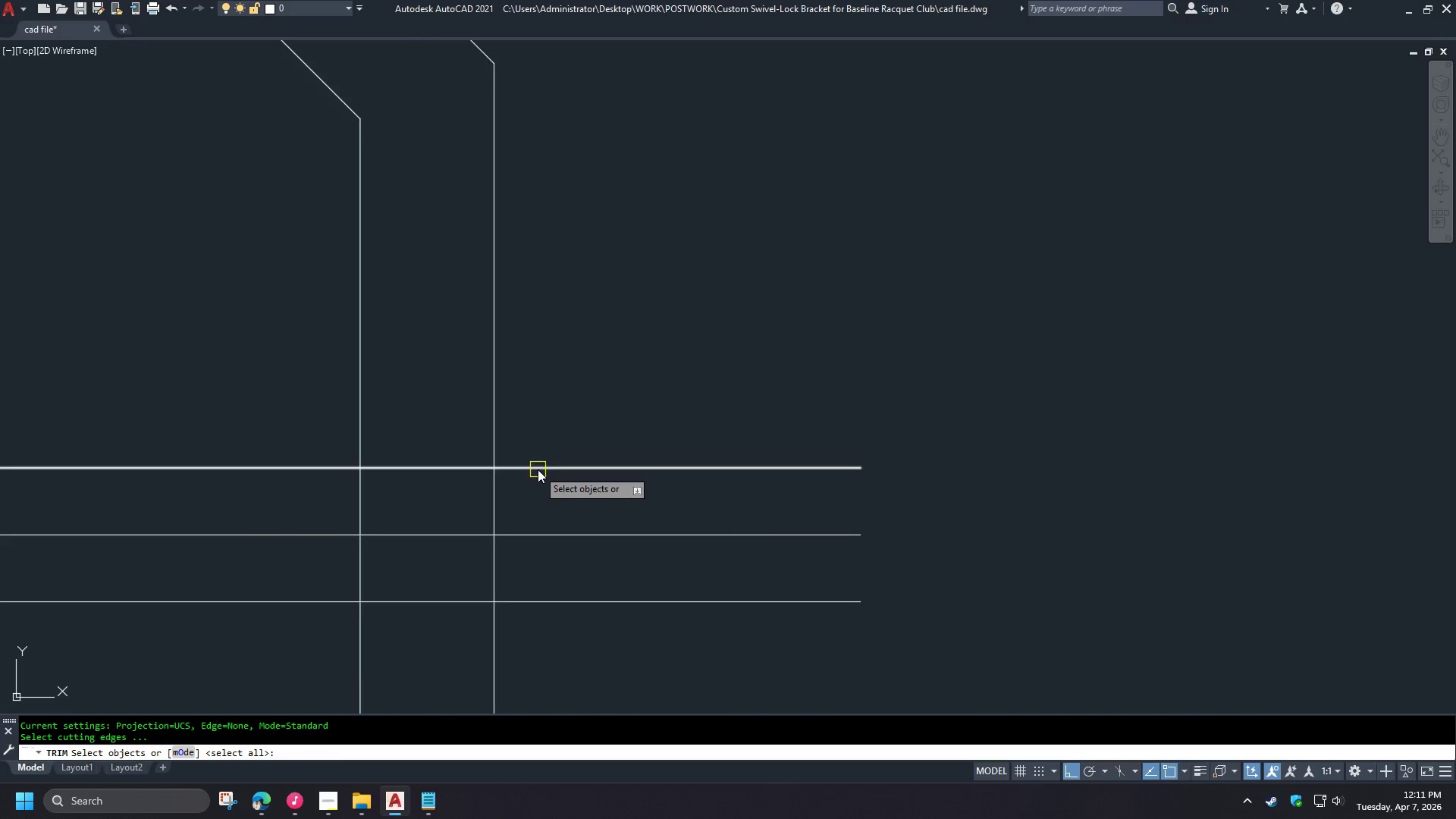 
left_click([538, 469])
 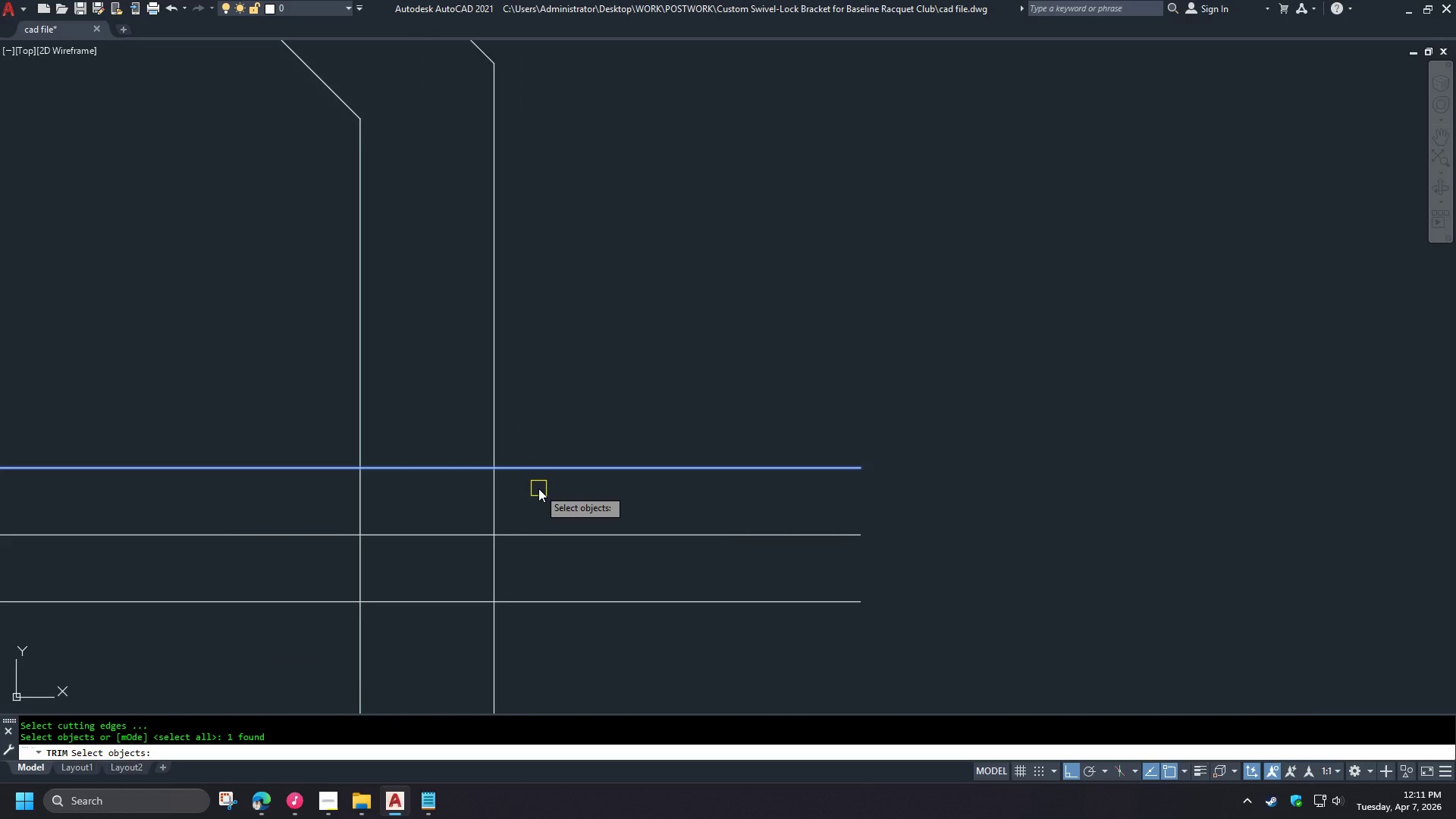 
scroll: coordinate [220, 554], scroll_direction: down, amount: 4.0
 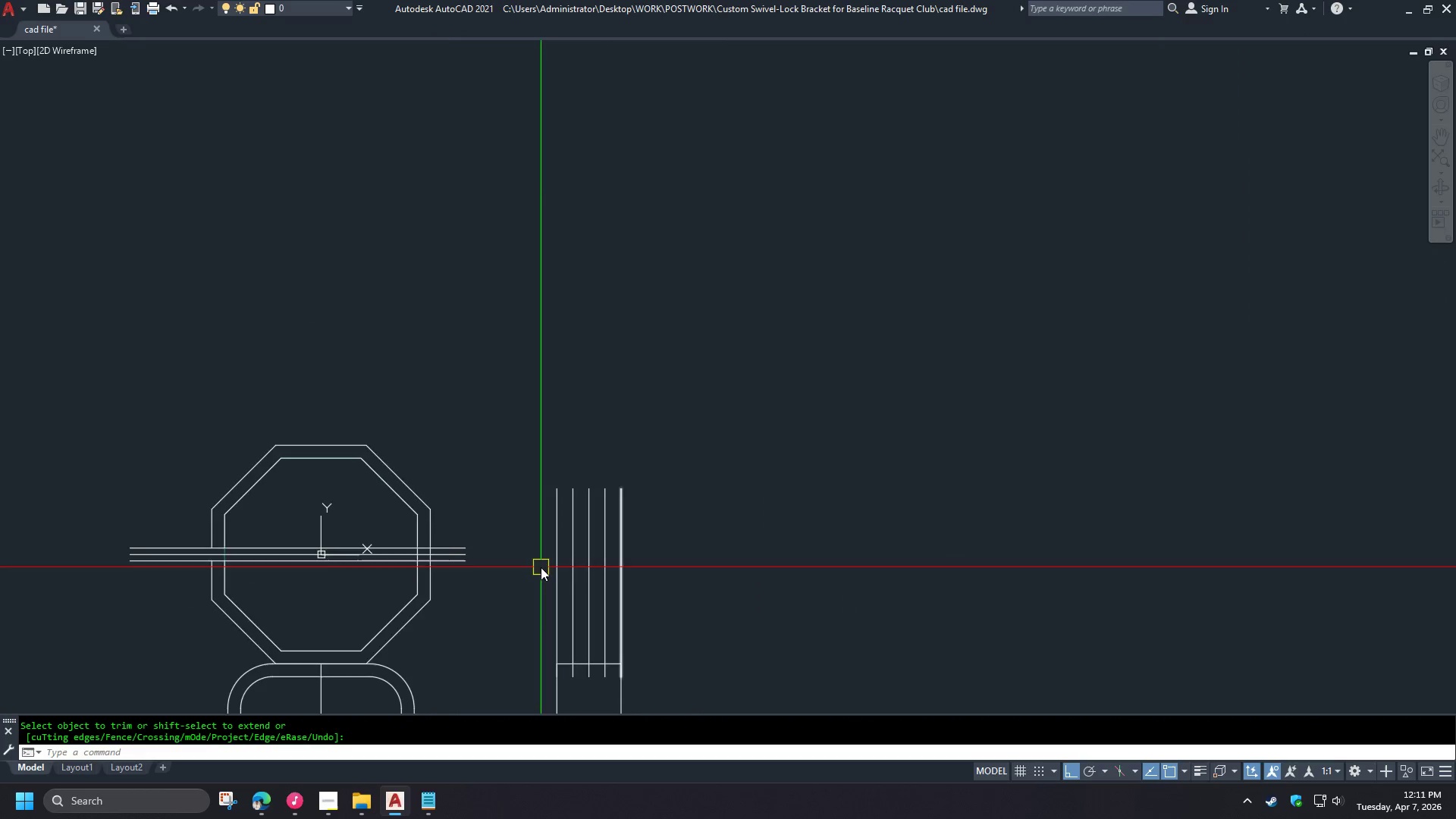 
scroll: coordinate [415, 560], scroll_direction: up, amount: 4.0
 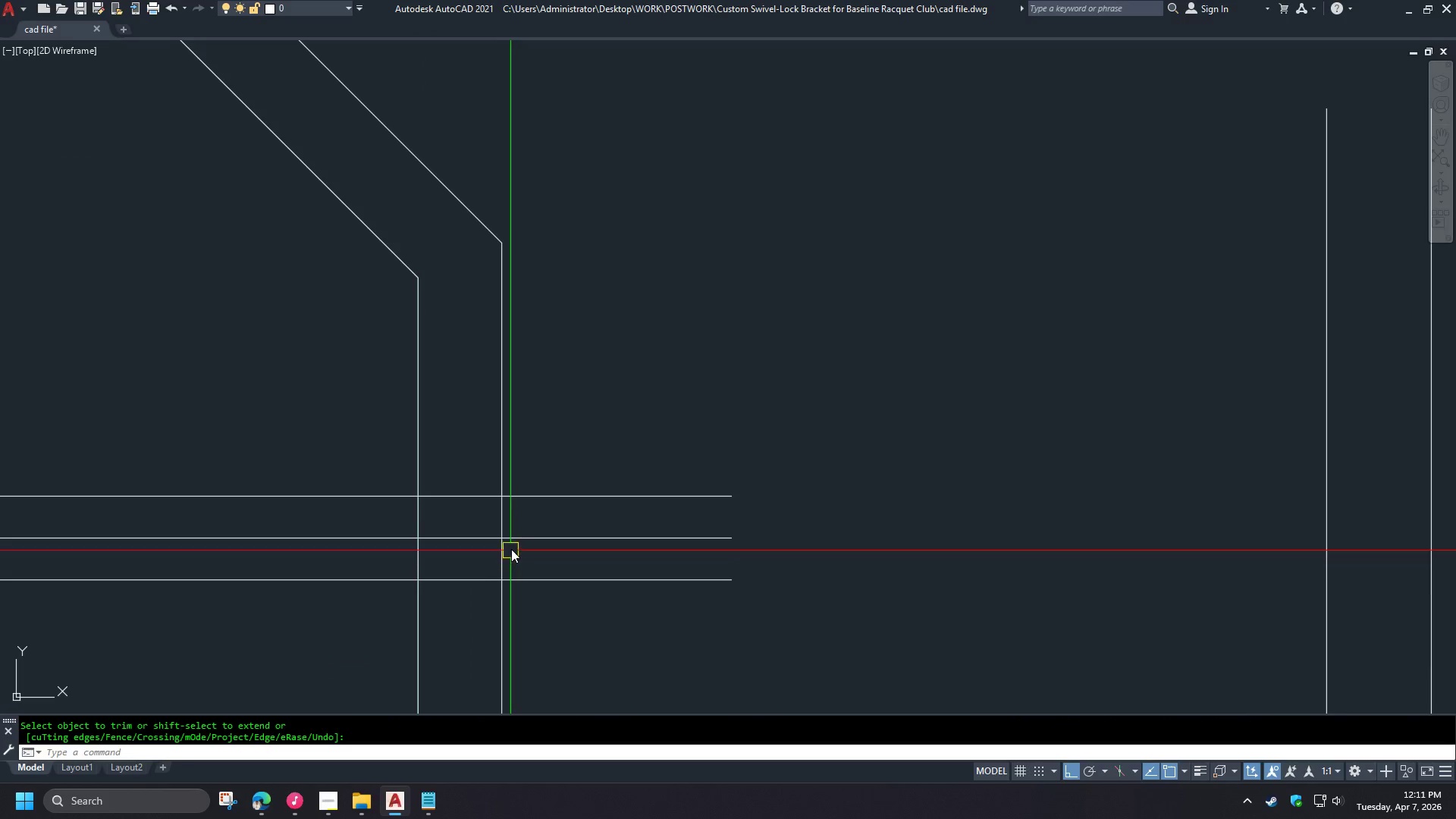 
left_click([557, 535])
 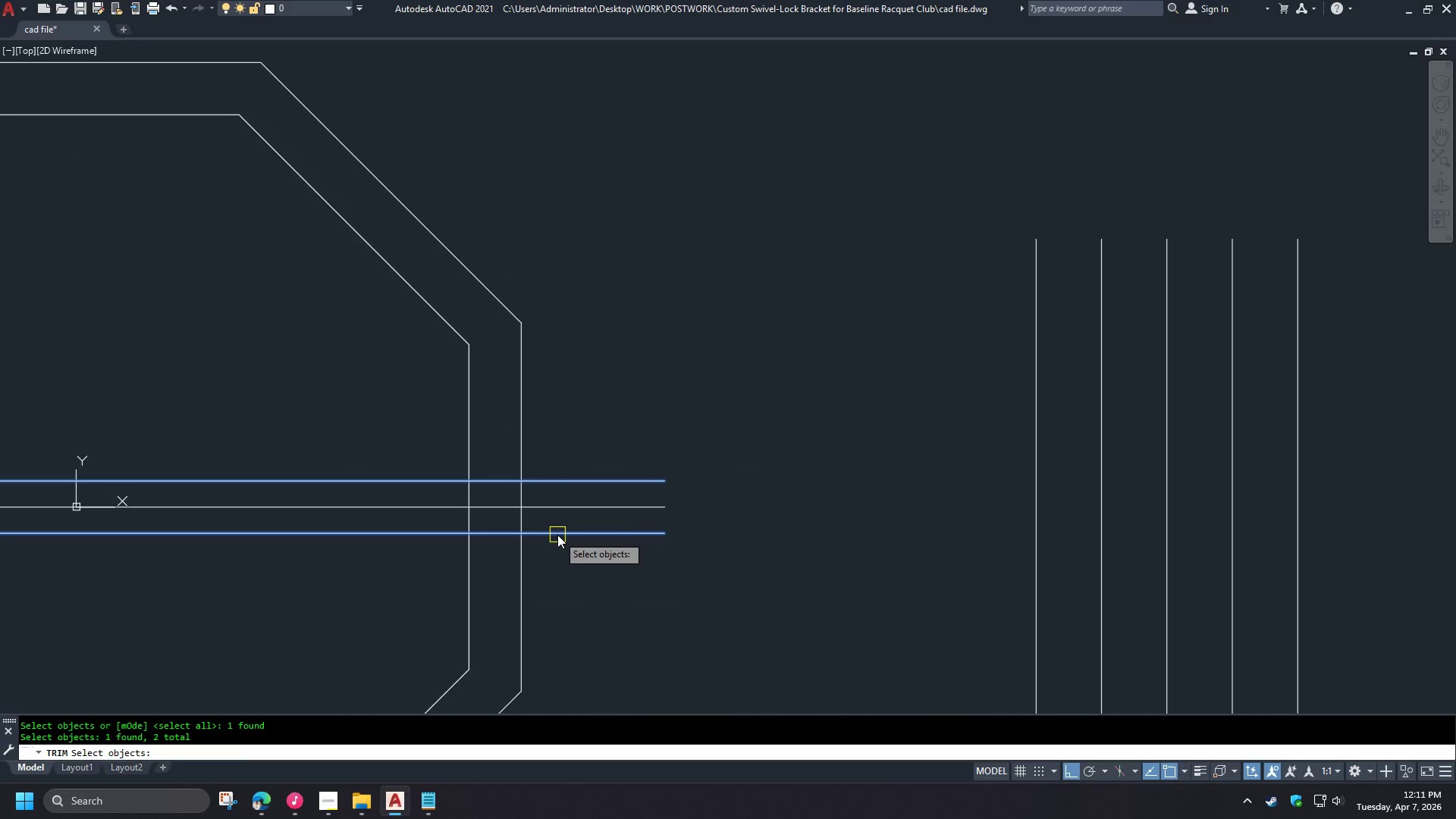 
key(Space)
 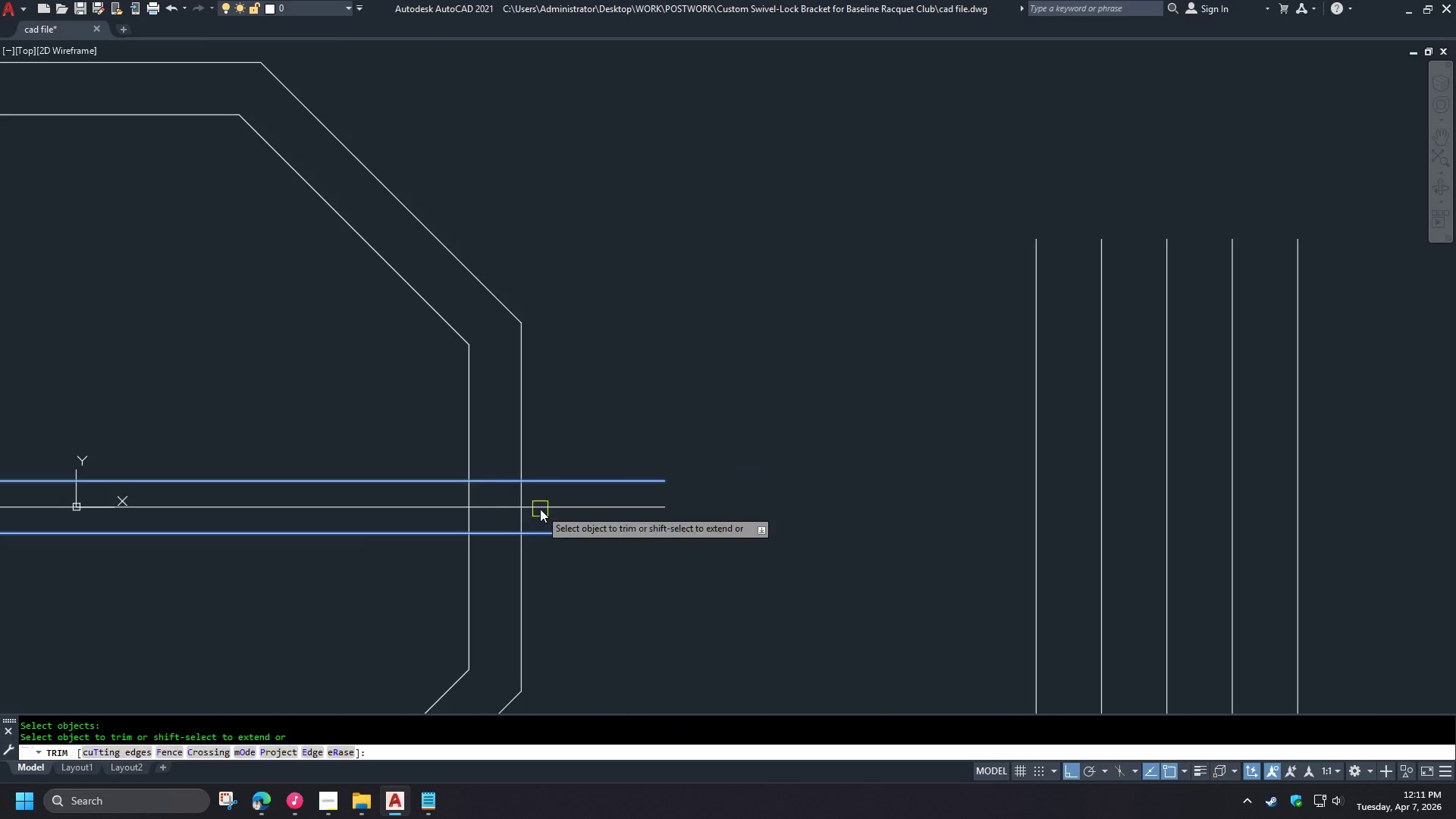 
scroll: coordinate [514, 545], scroll_direction: up, amount: 1.0
 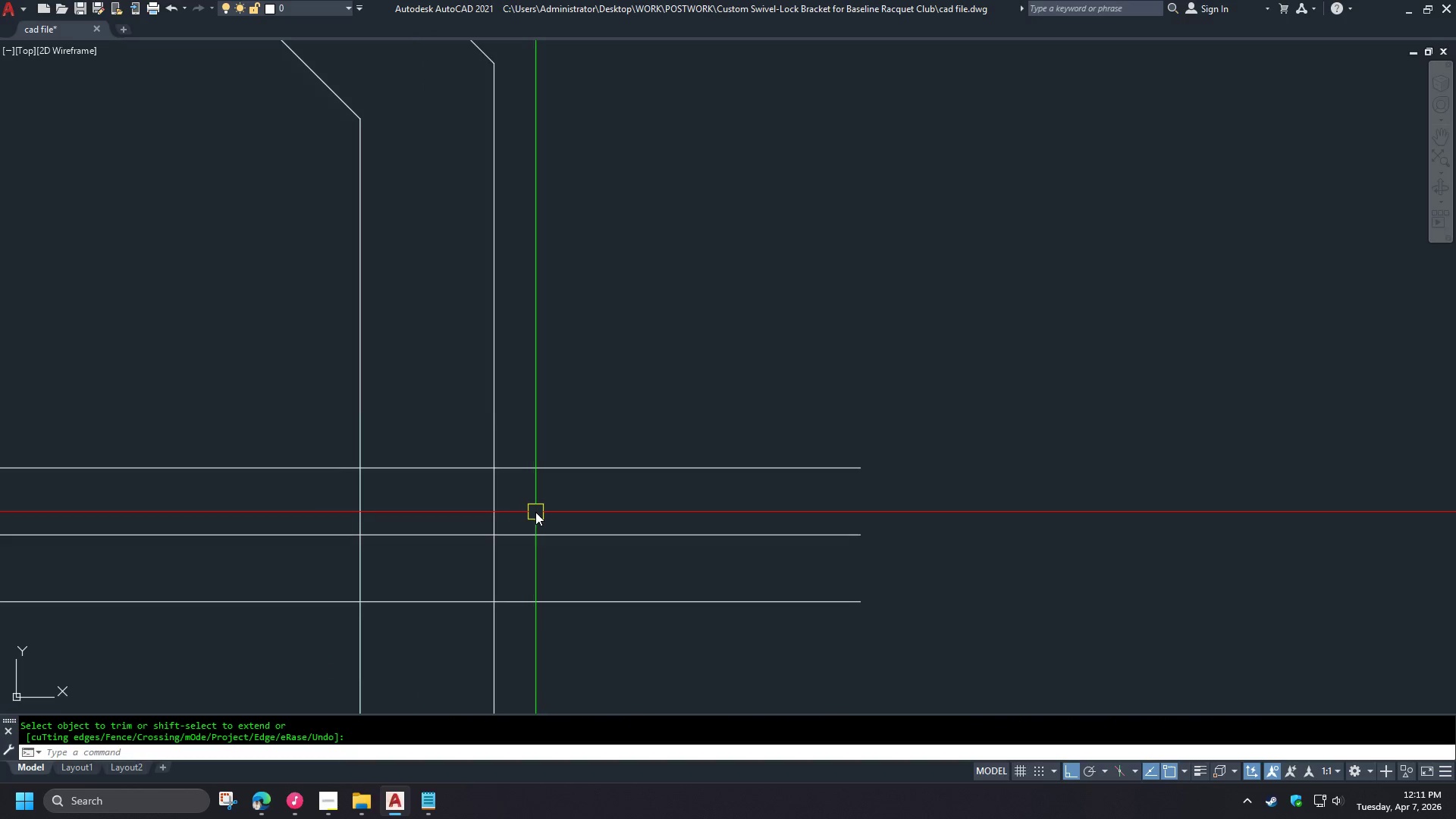 
left_click_drag(start_coordinate=[541, 497], to_coordinate=[531, 497])
 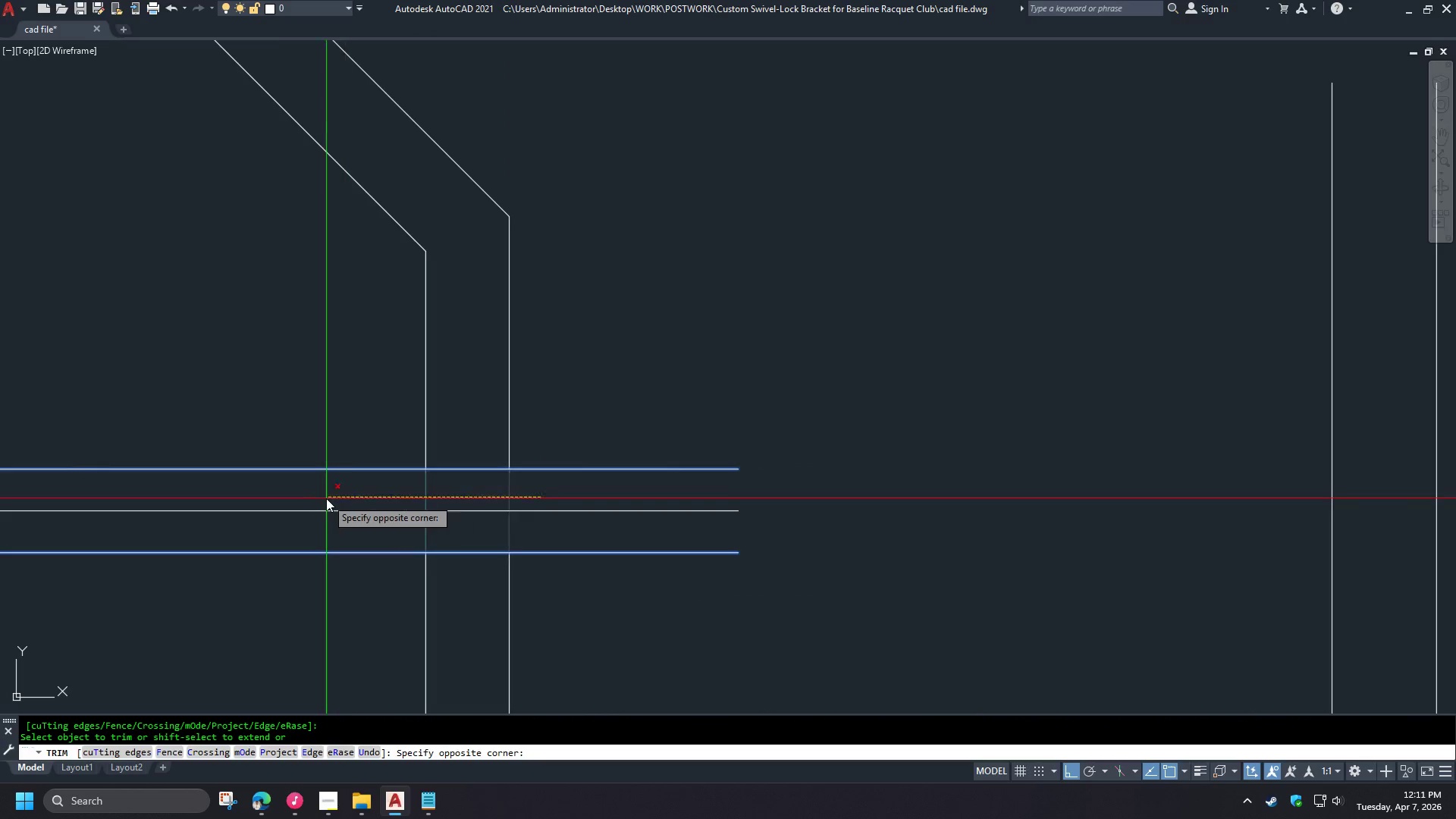 
double_click([326, 498])
 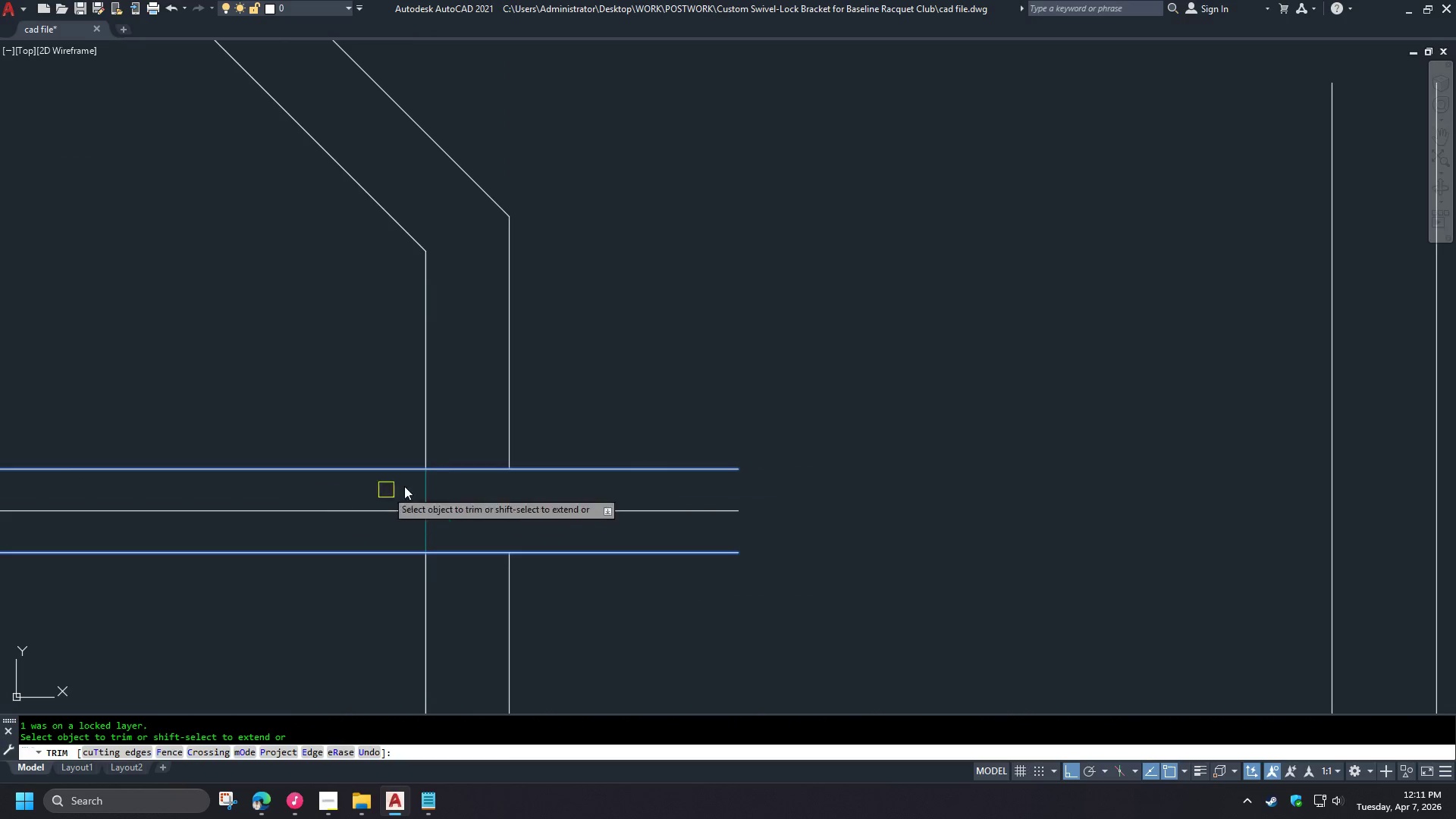 
key(Space)
 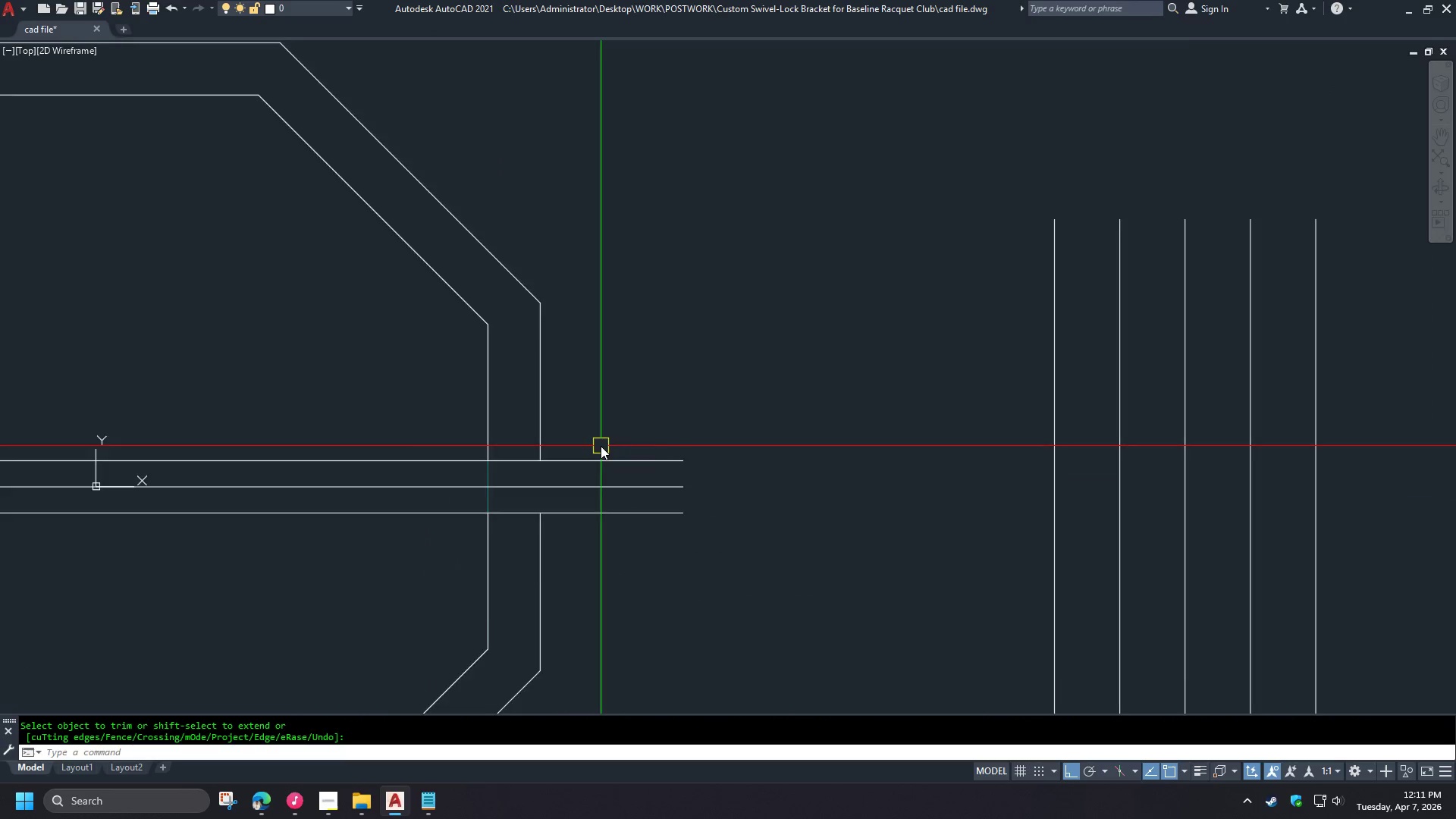 
scroll: coordinate [538, 491], scroll_direction: down, amount: 2.0
 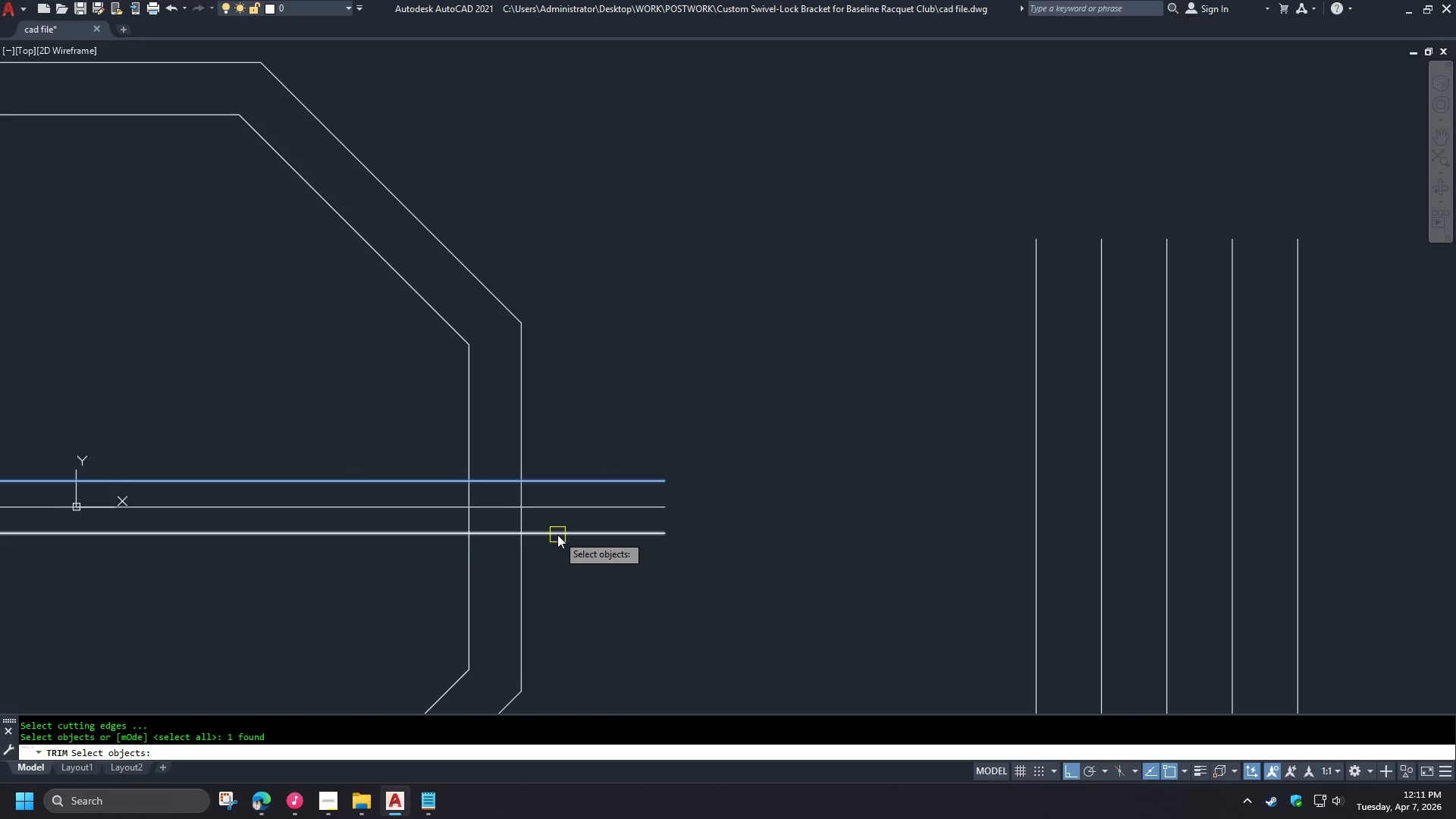 
scroll: coordinate [539, 503], scroll_direction: up, amount: 1.0
 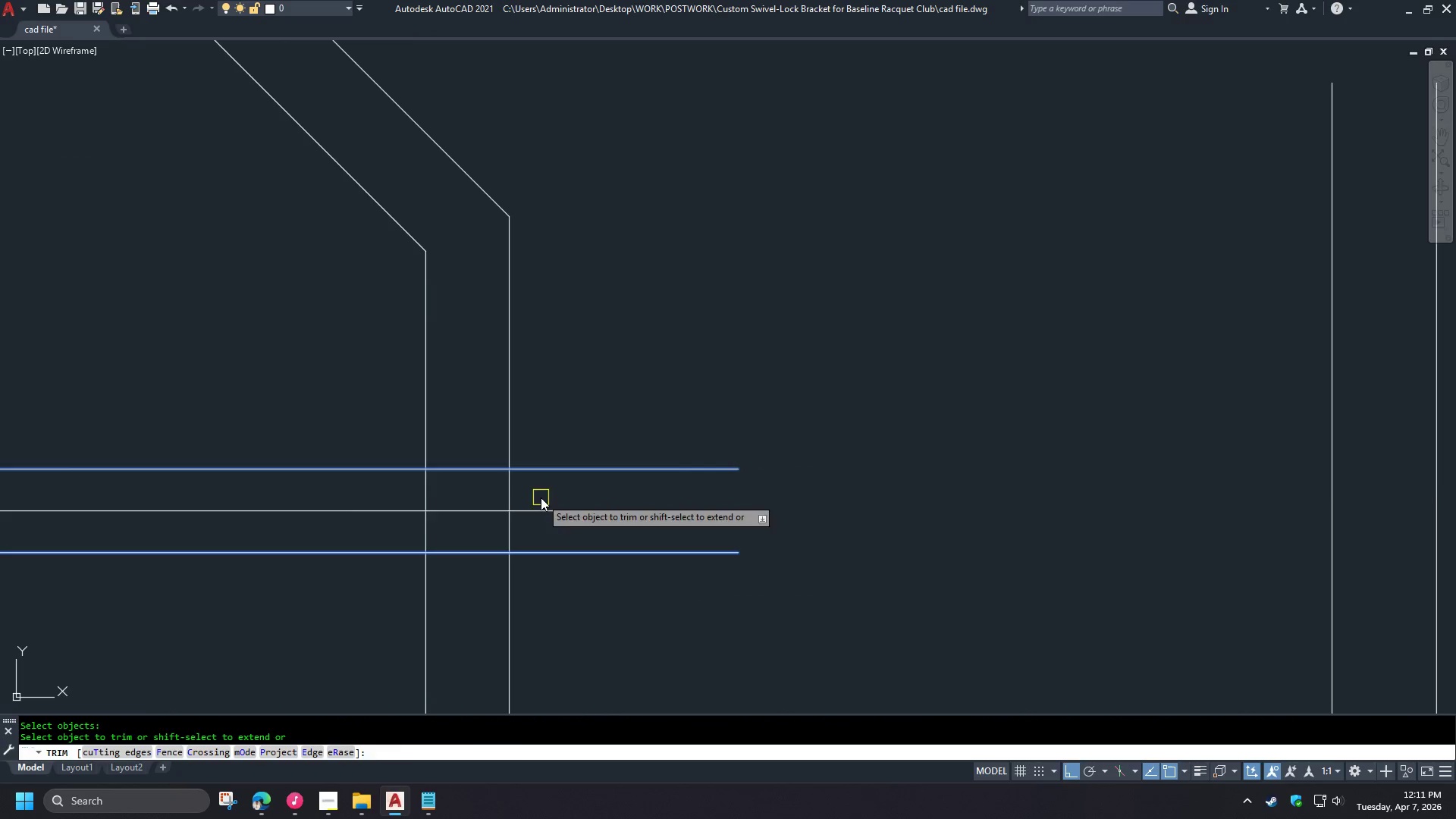 
key(F)
 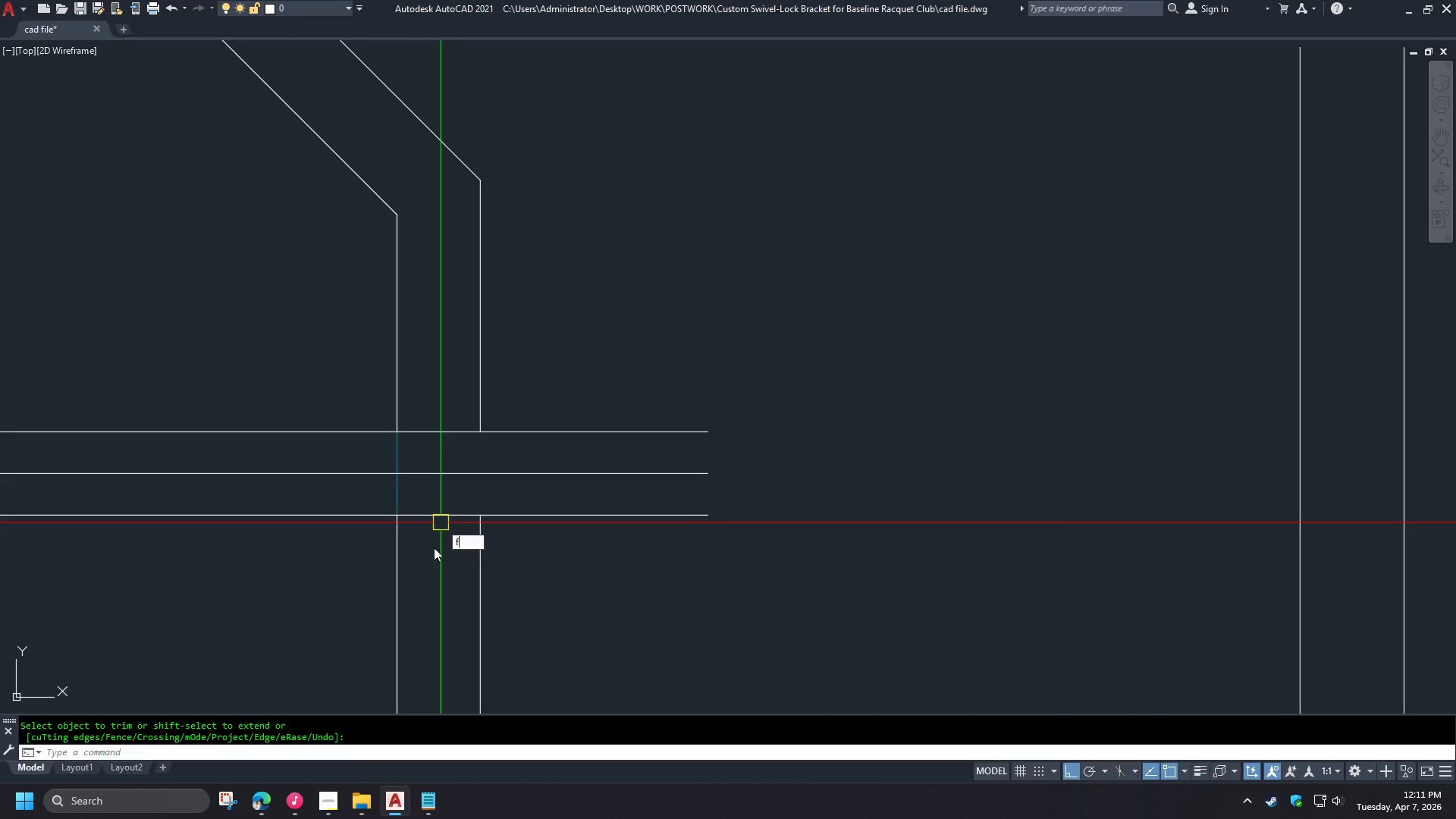 
key(Space)
 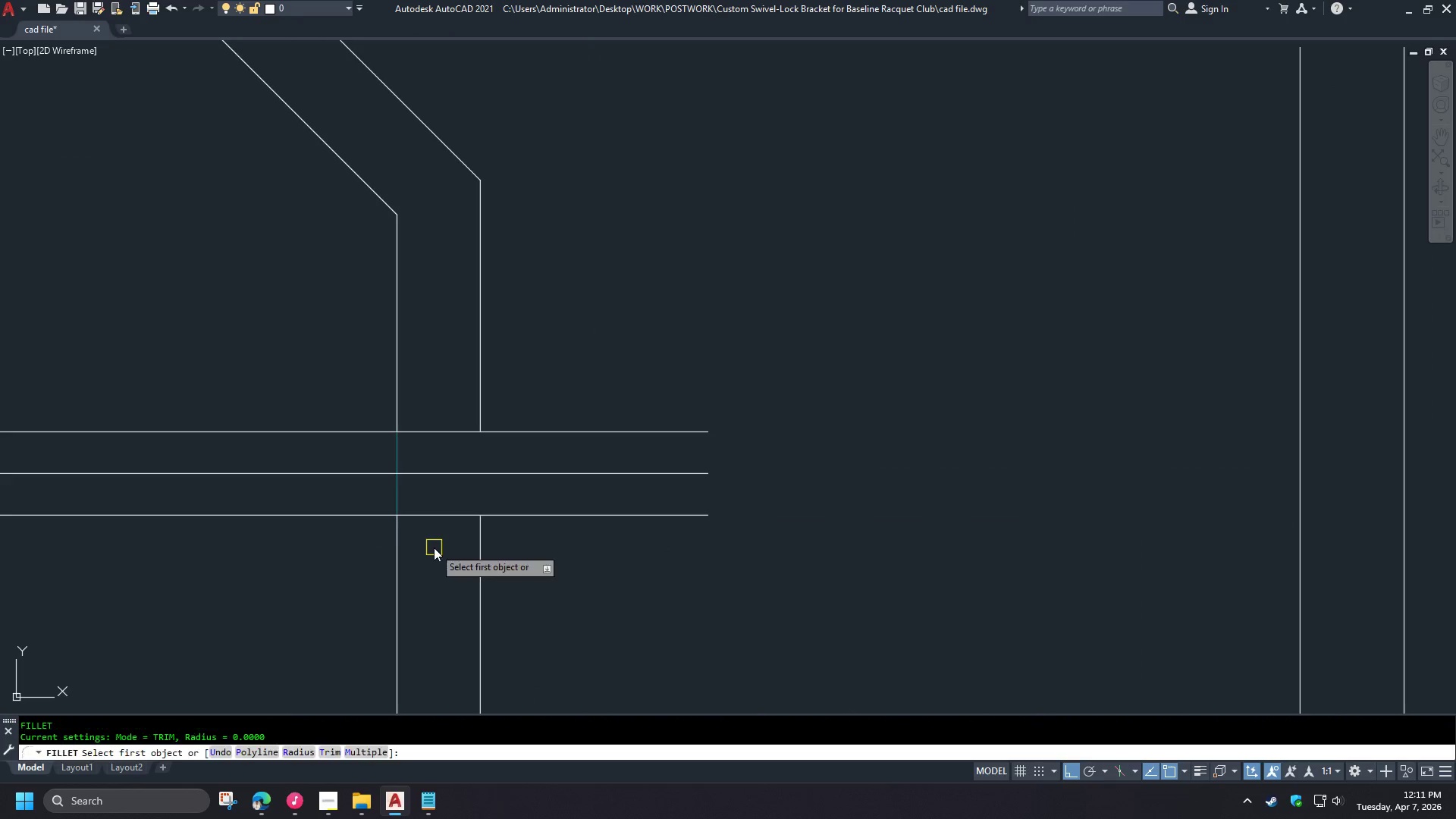 
key(R)
 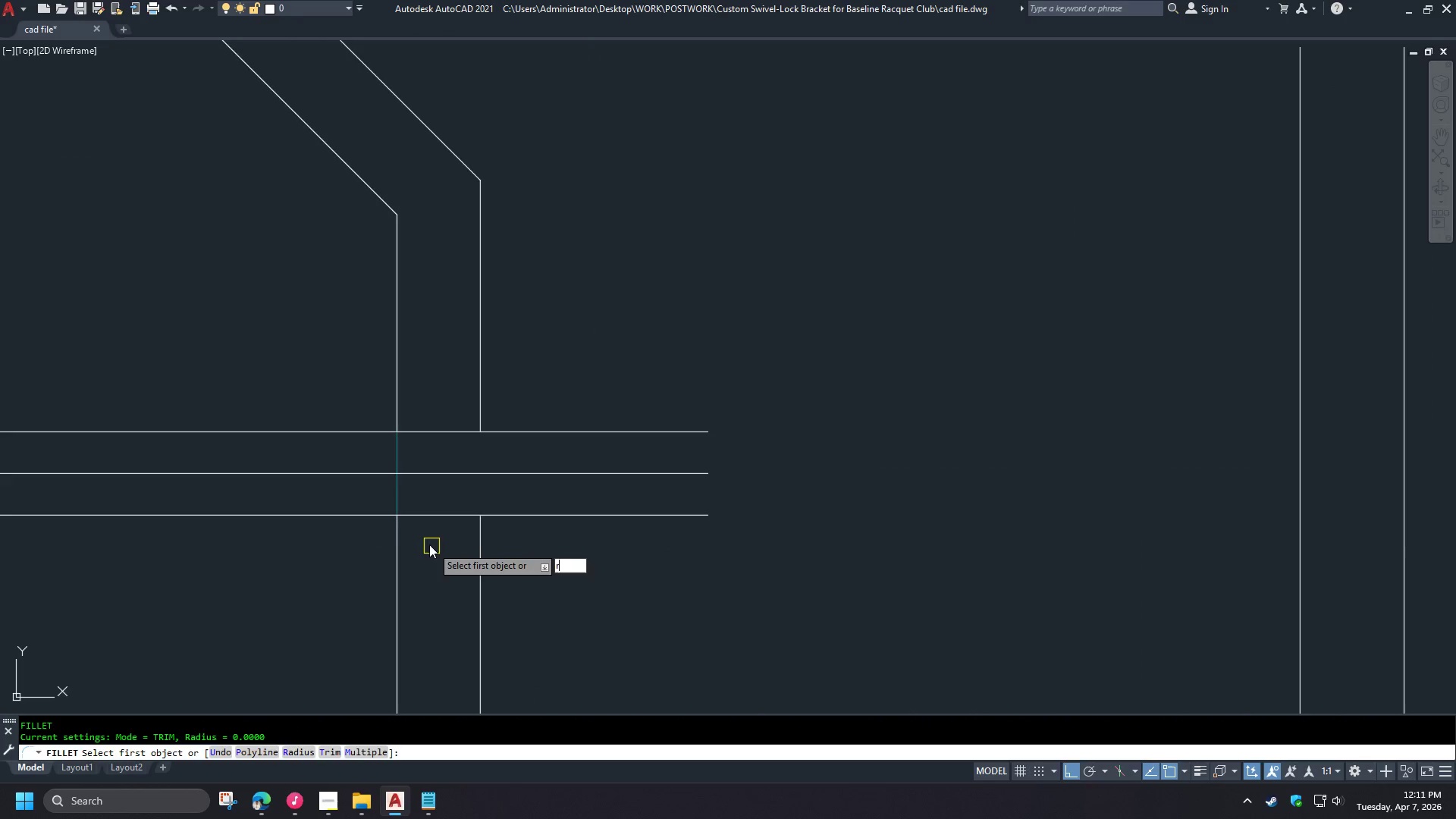 
key(Space)
 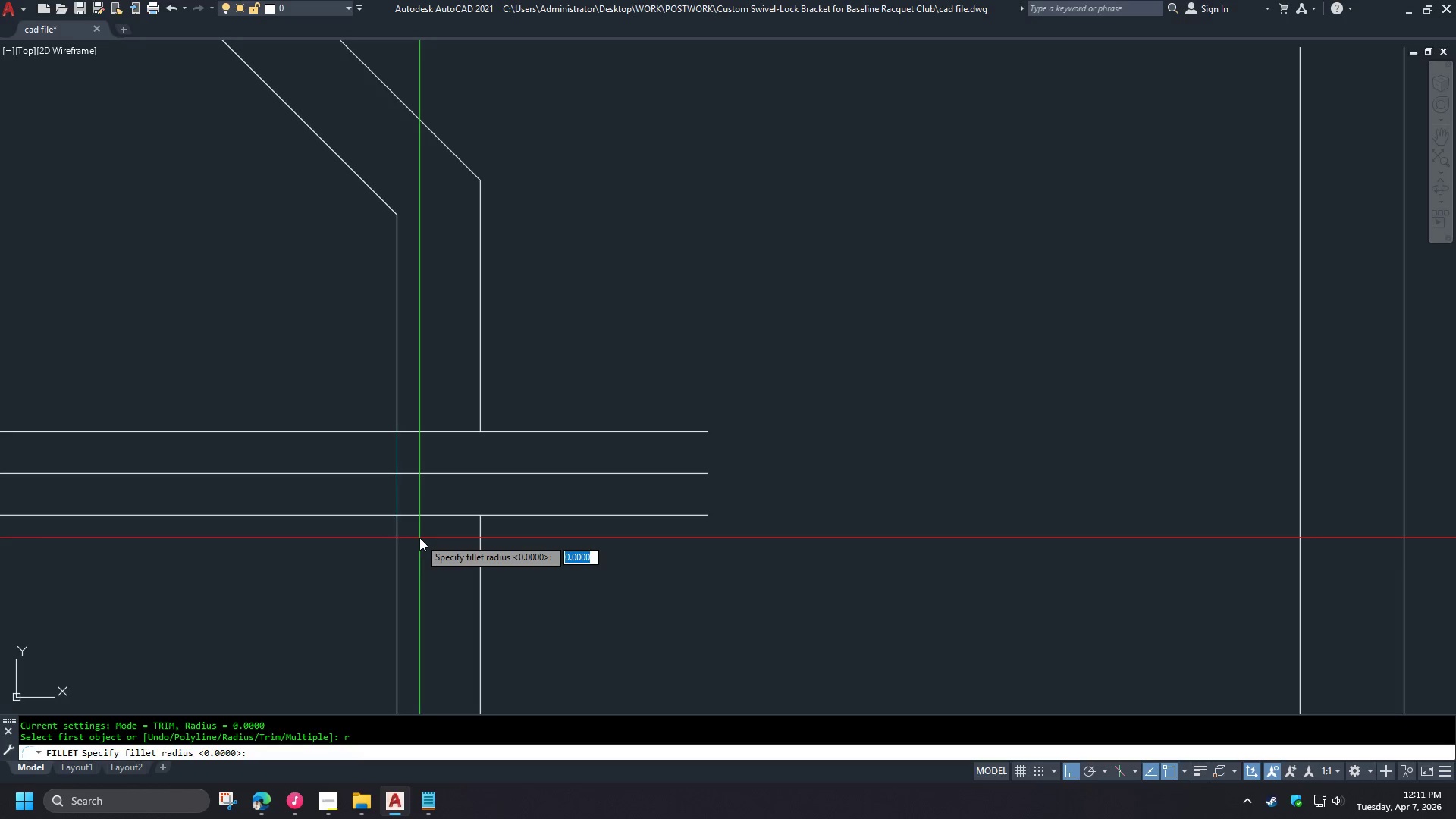 
scroll: coordinate [593, 470], scroll_direction: none, amount: 0.0
 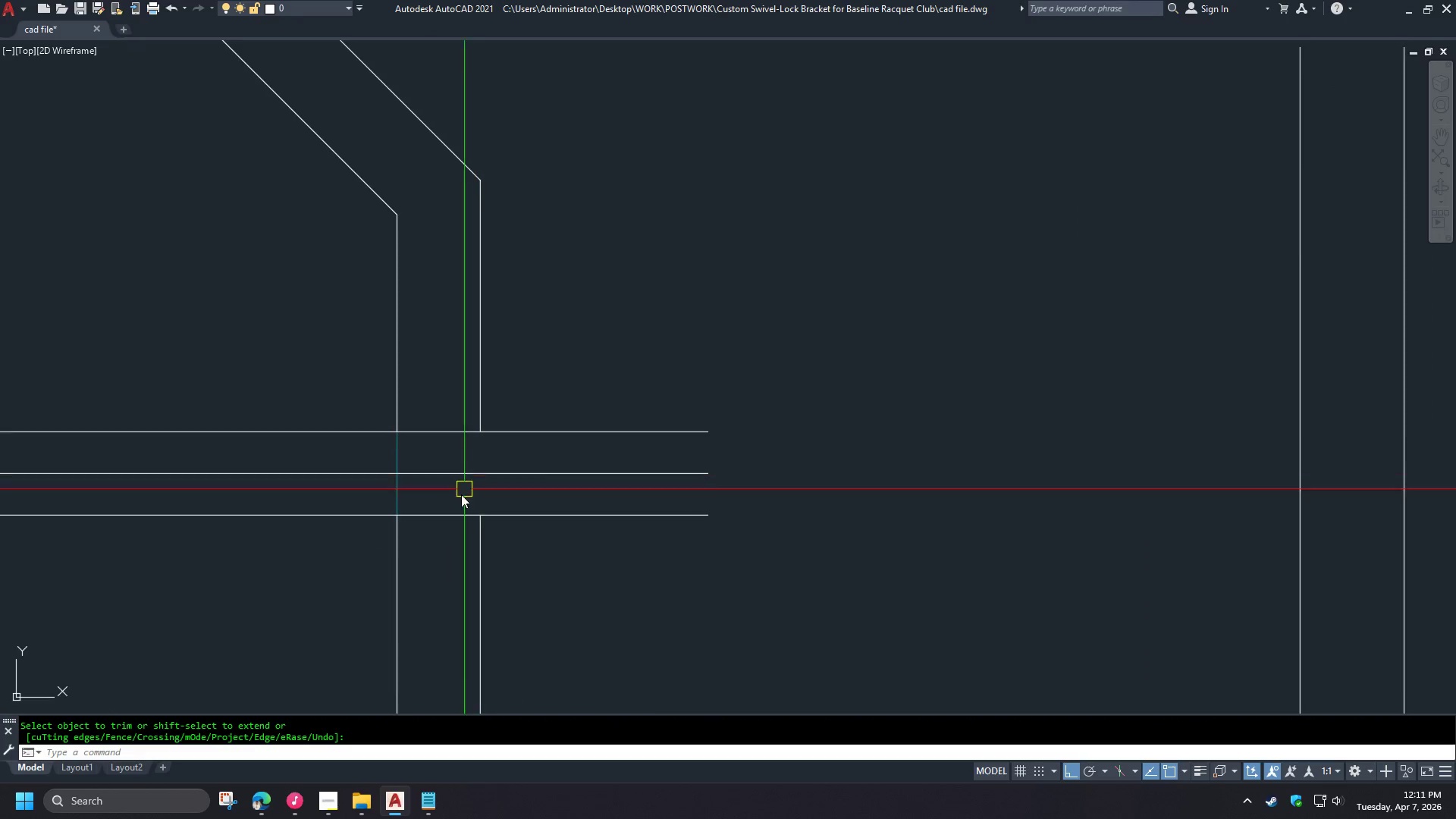 
wait(14.13)
 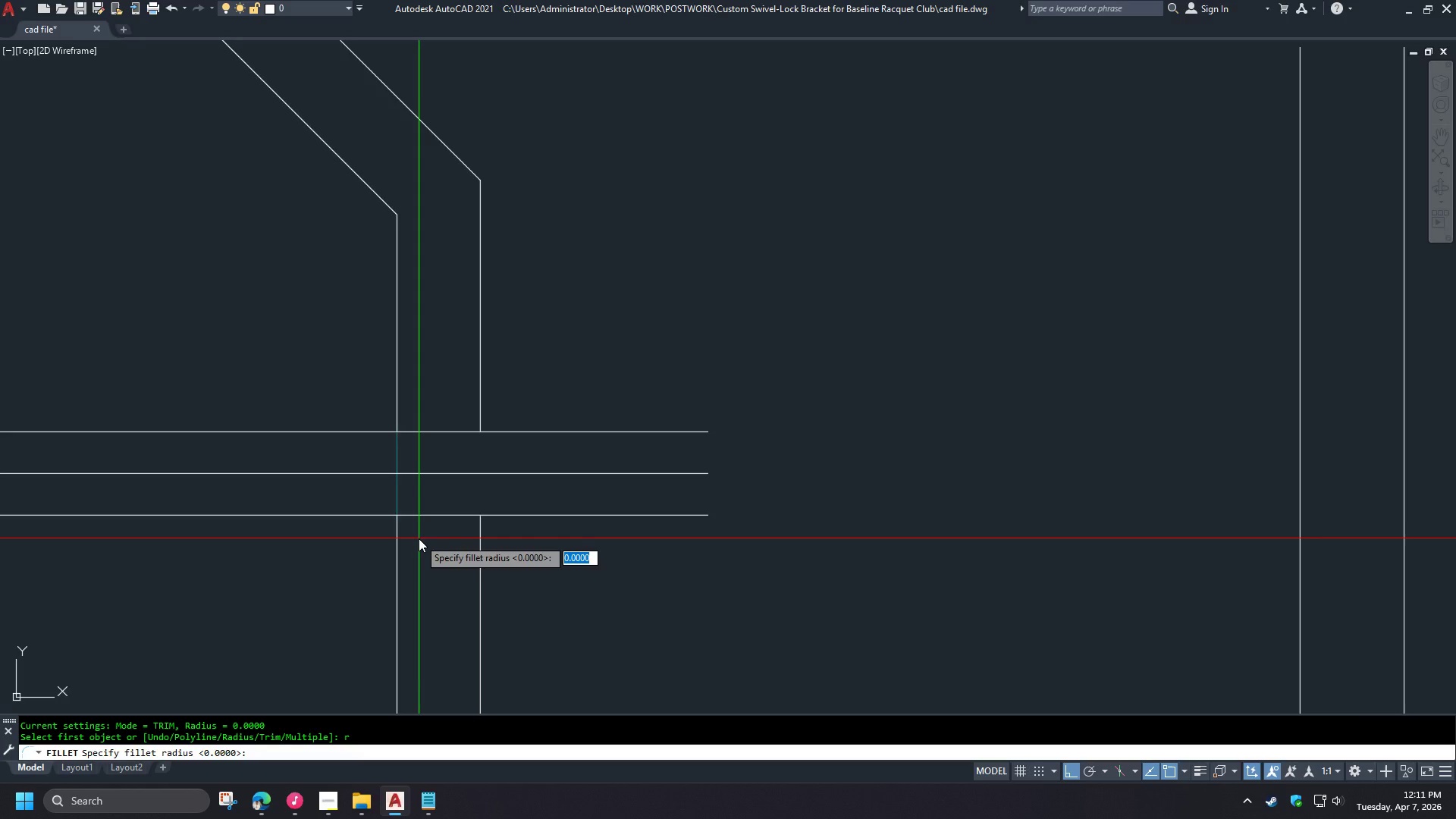 
key(Escape)
 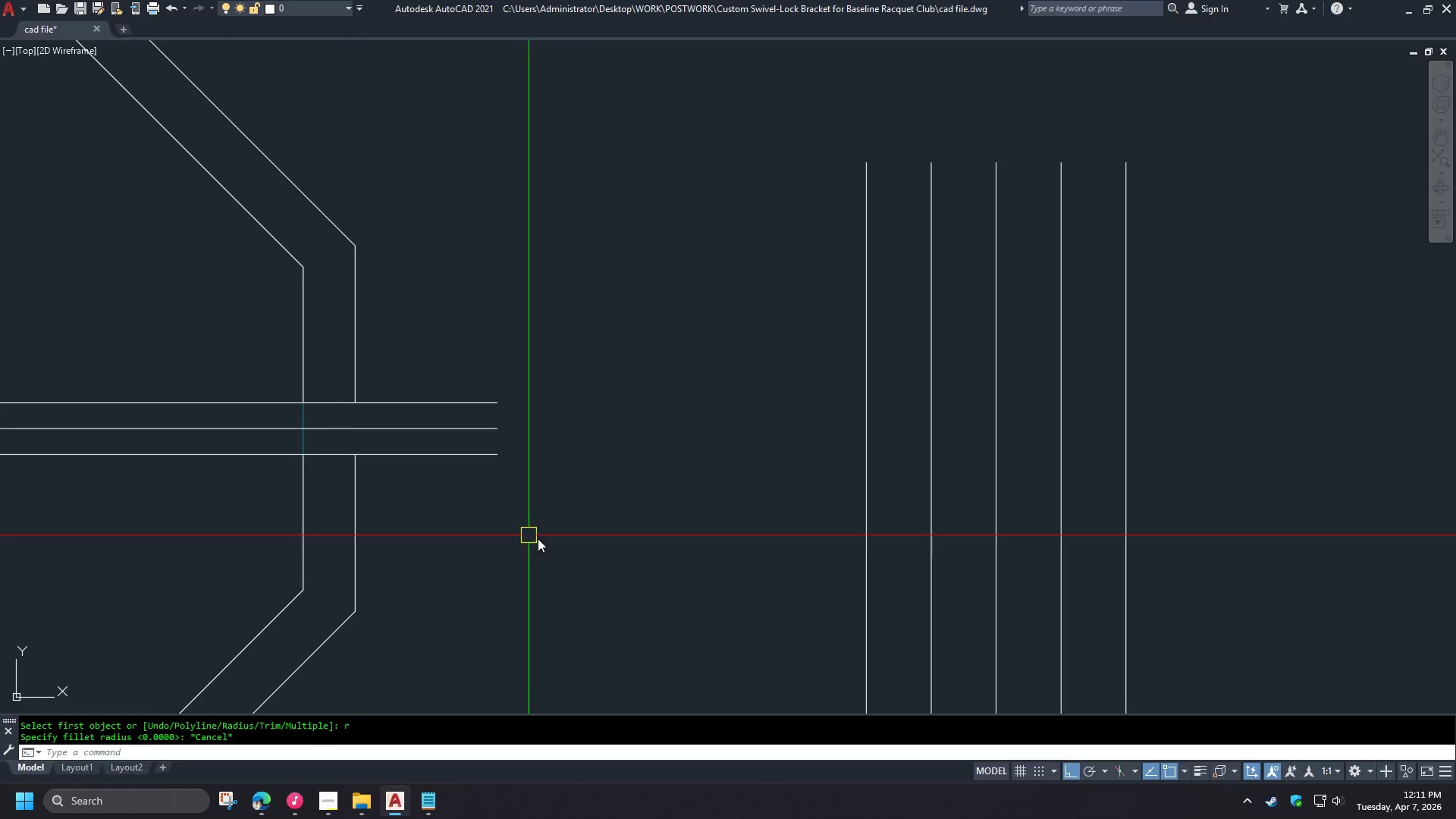 
key(Space)
 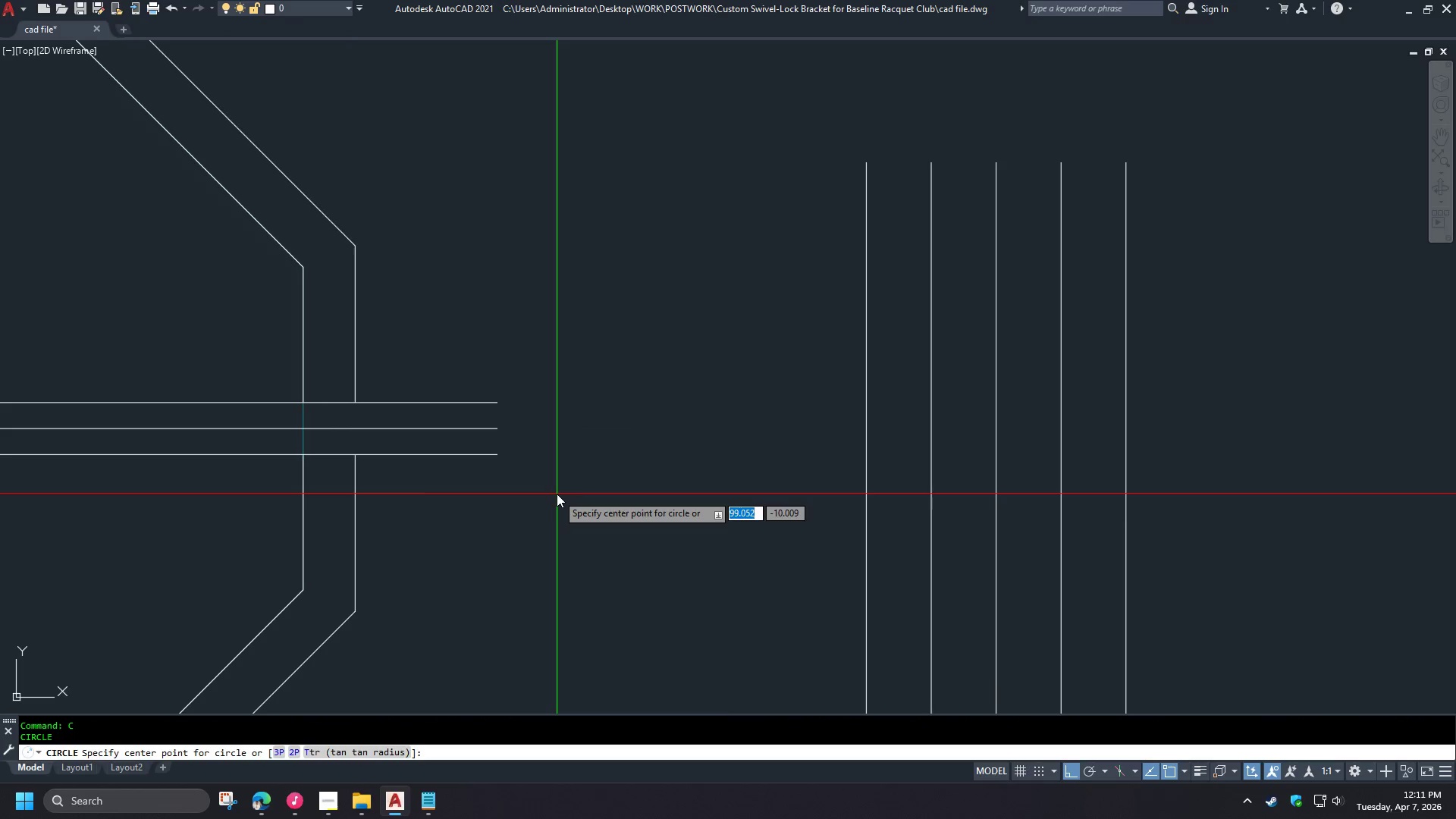 
left_click([557, 494])
 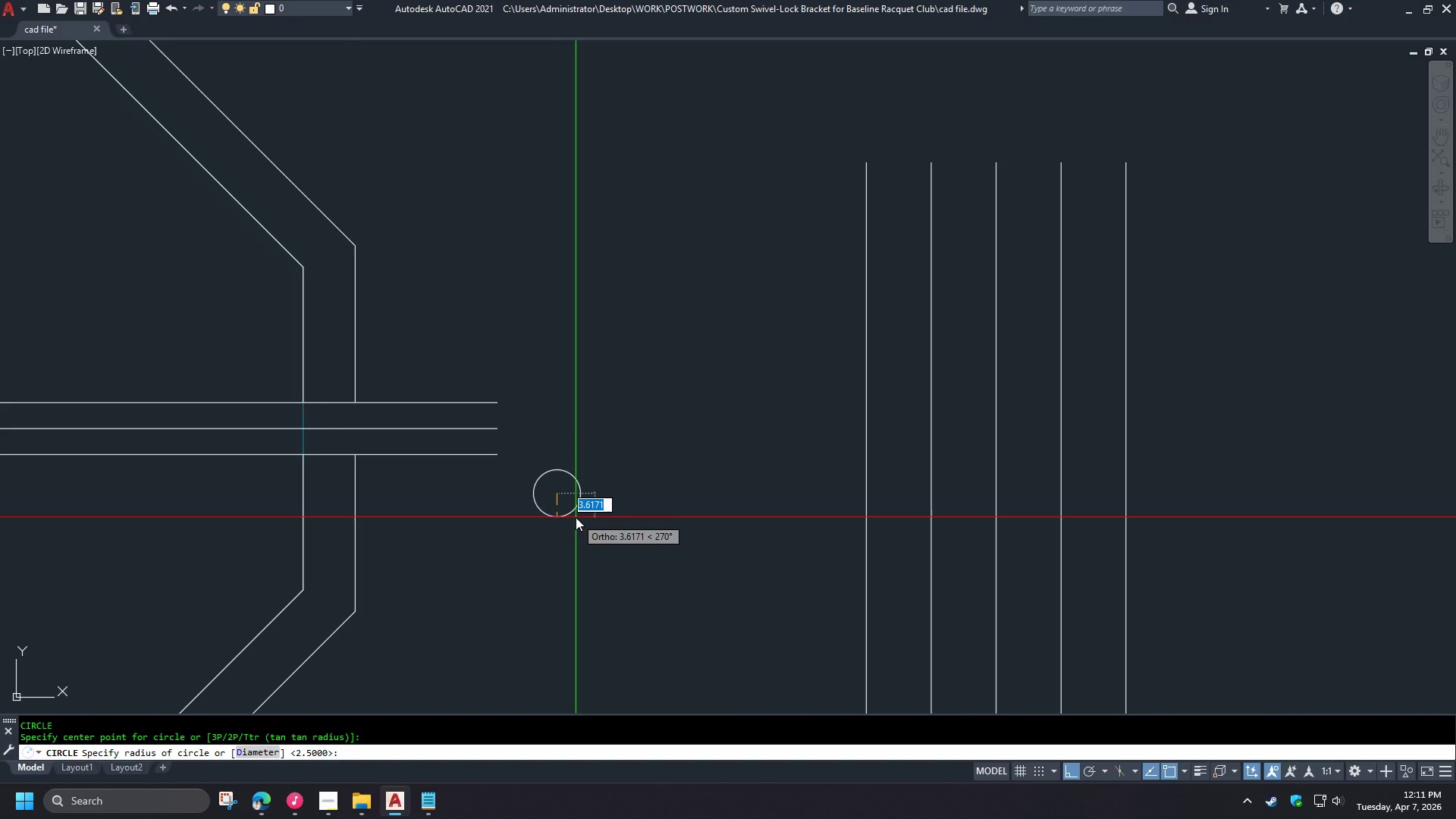 
scroll: coordinate [502, 535], scroll_direction: down, amount: 1.0
 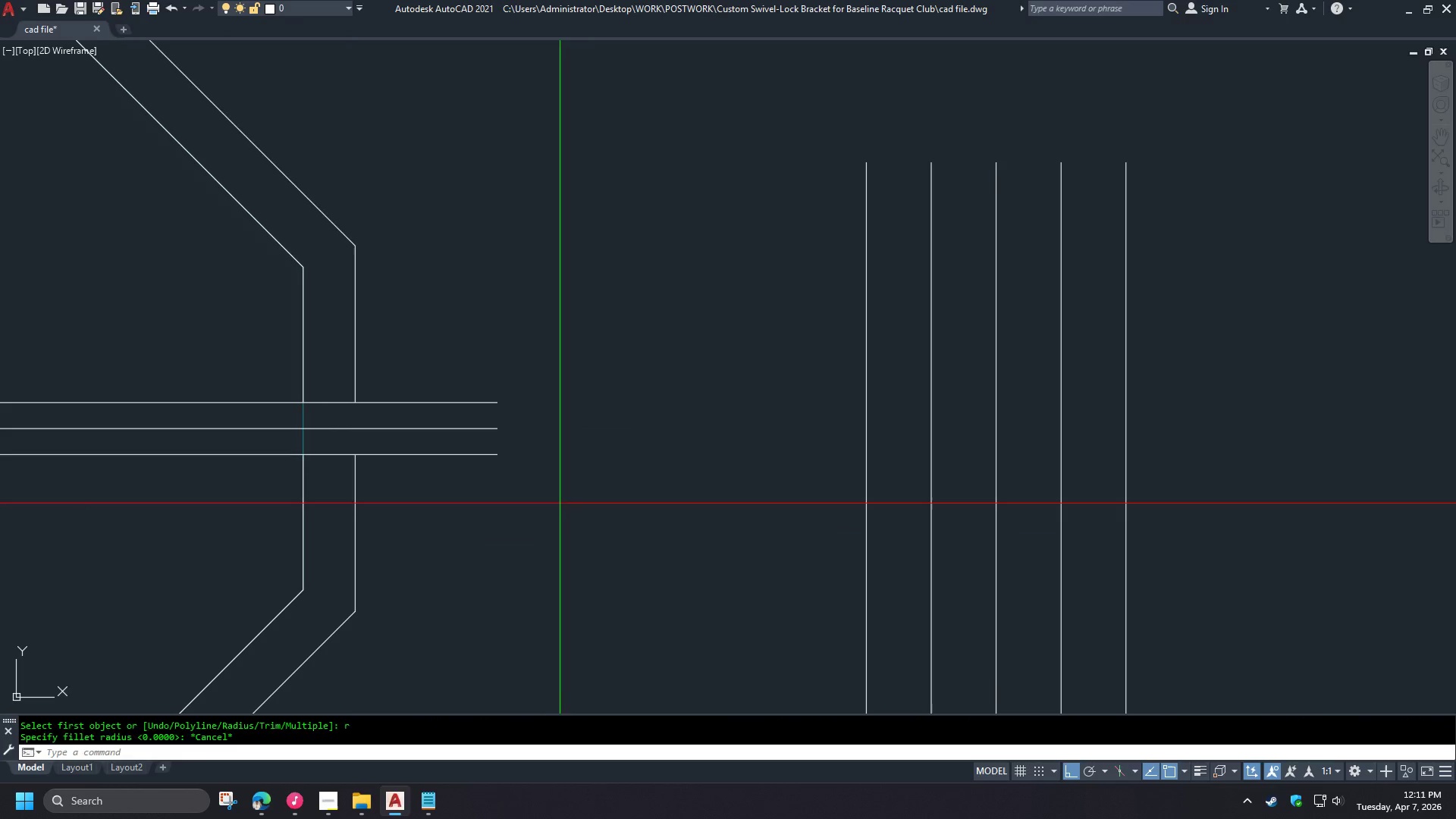 
wait(7.77)
 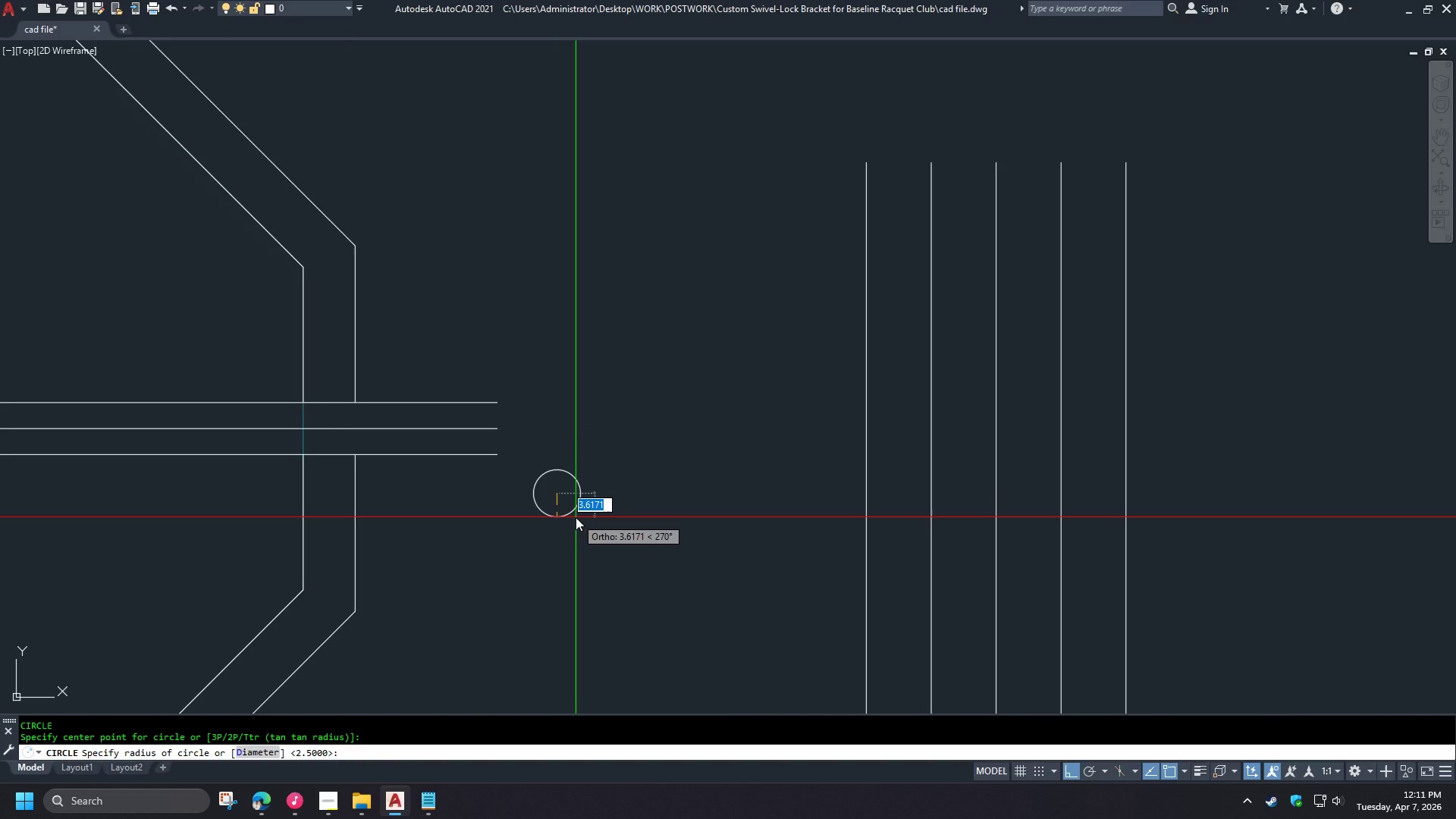 
key(D)
 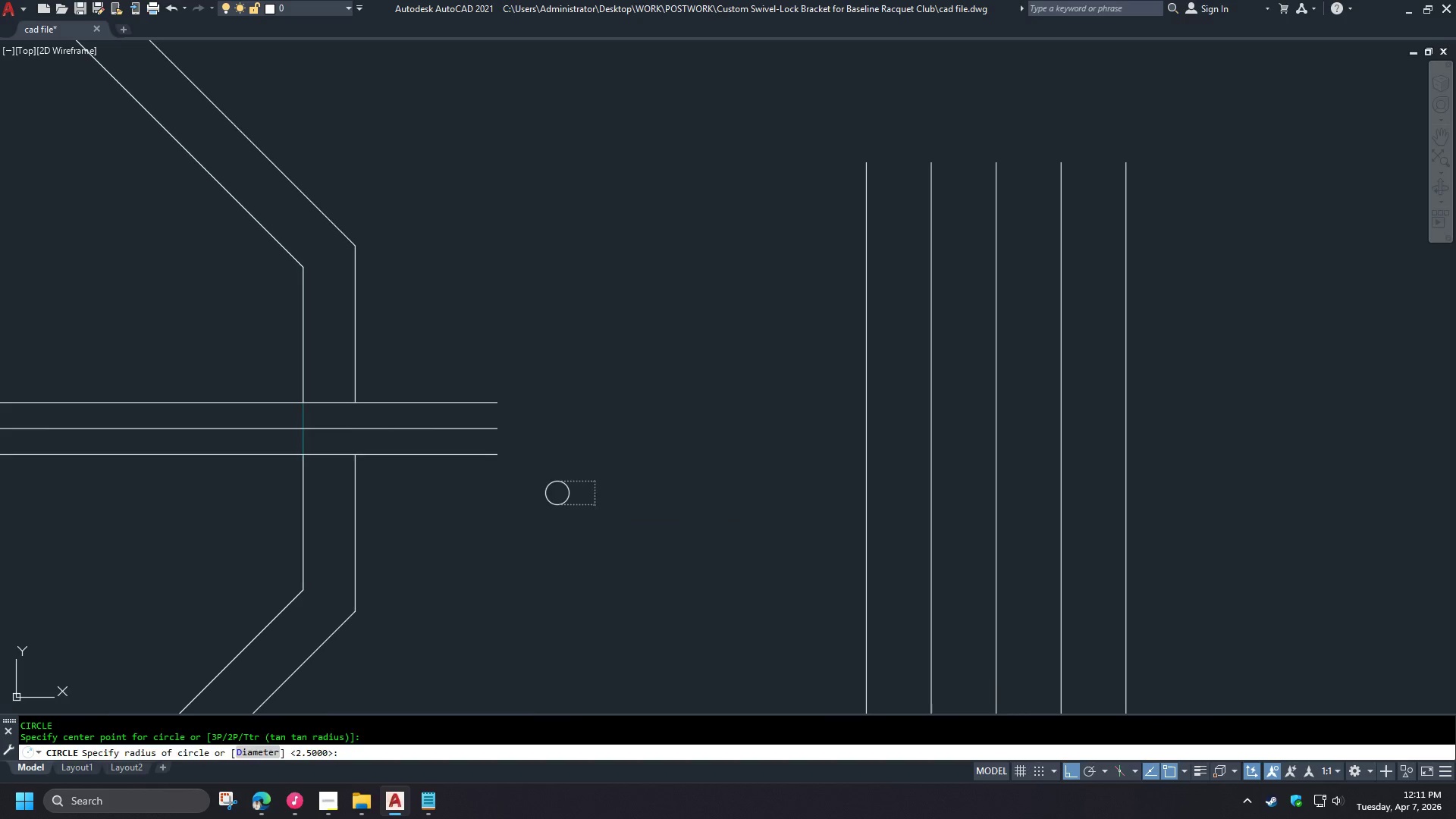 
key(Space)
 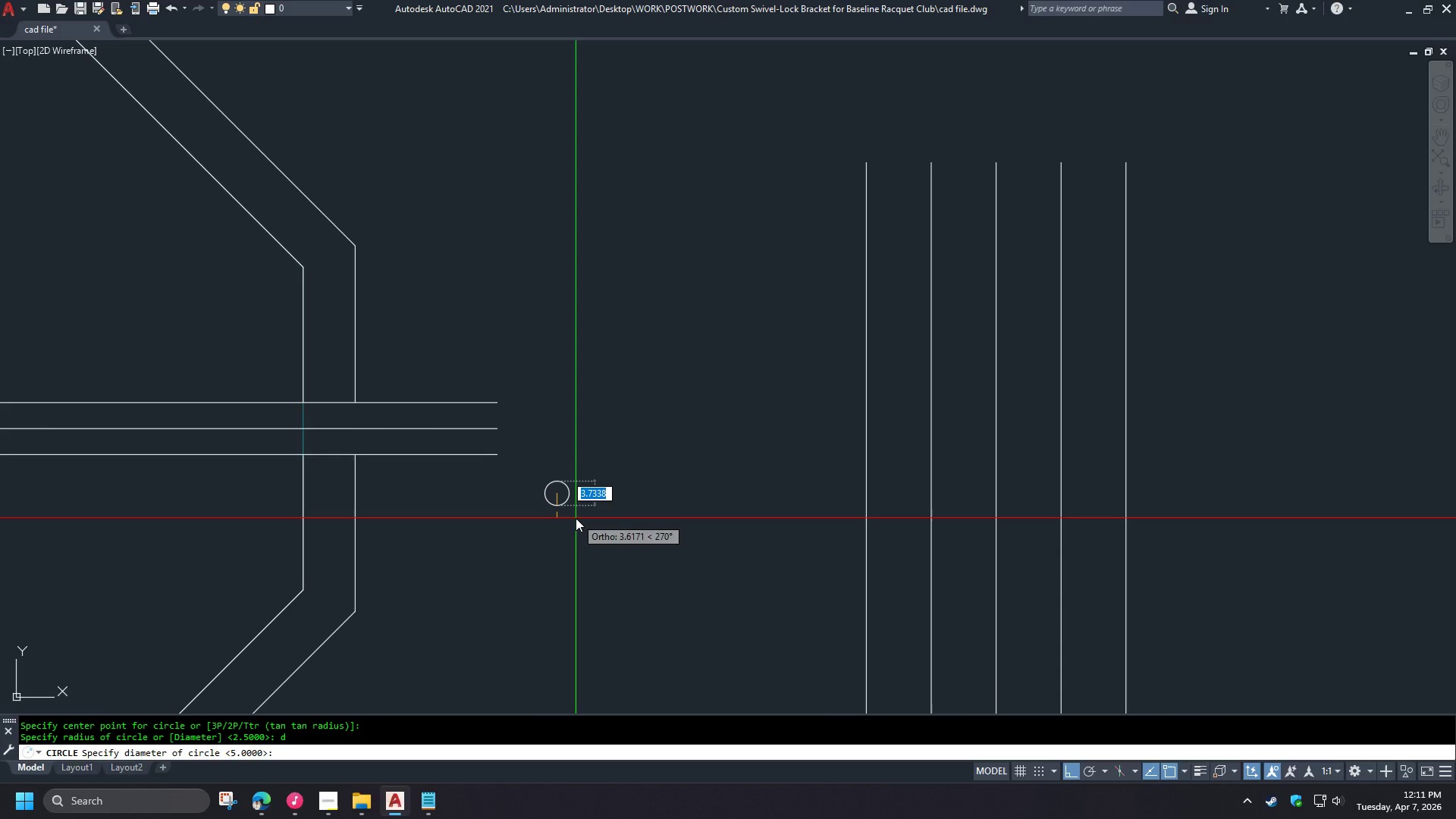 
key(5)
 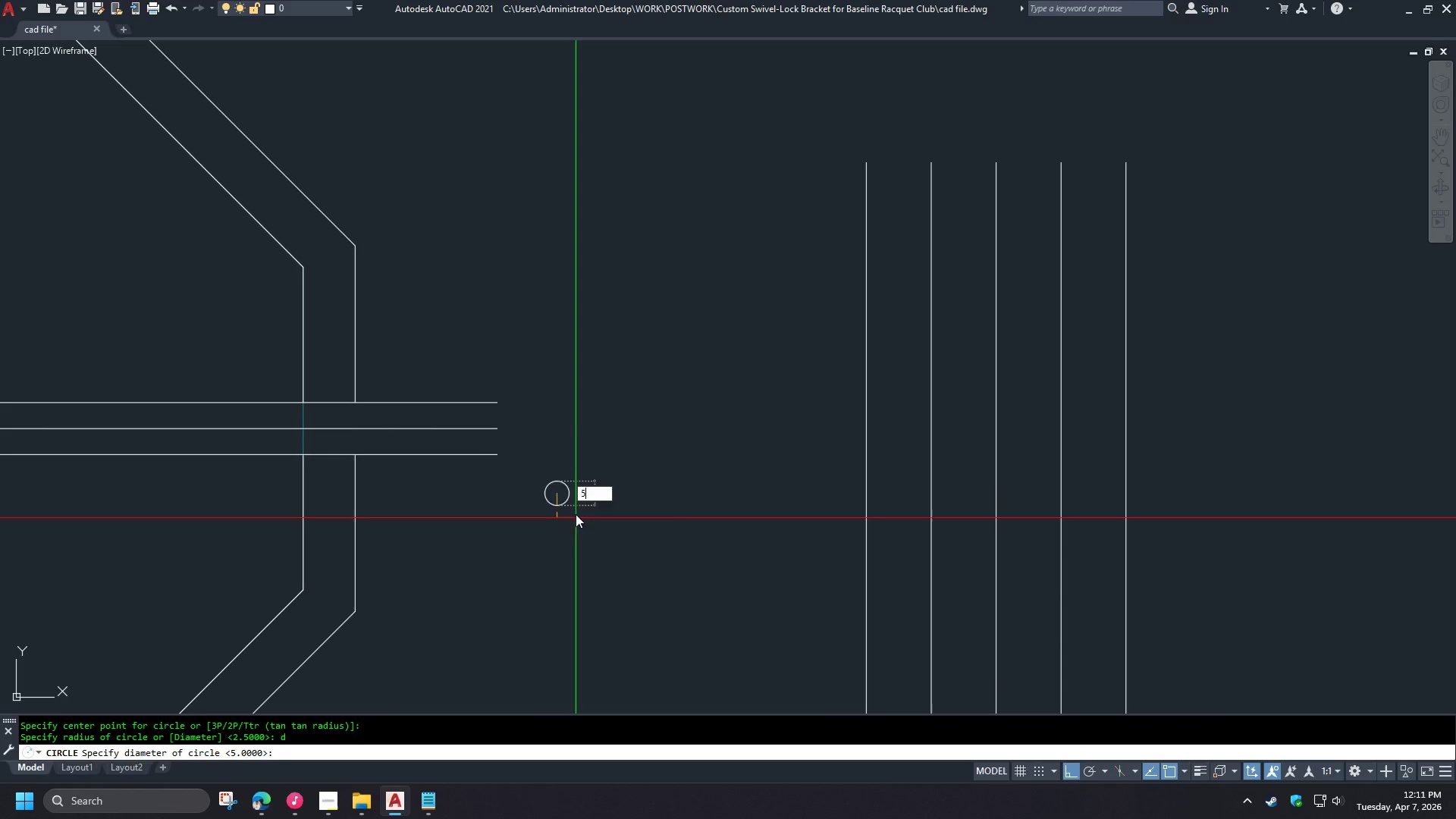 
key(Space)
 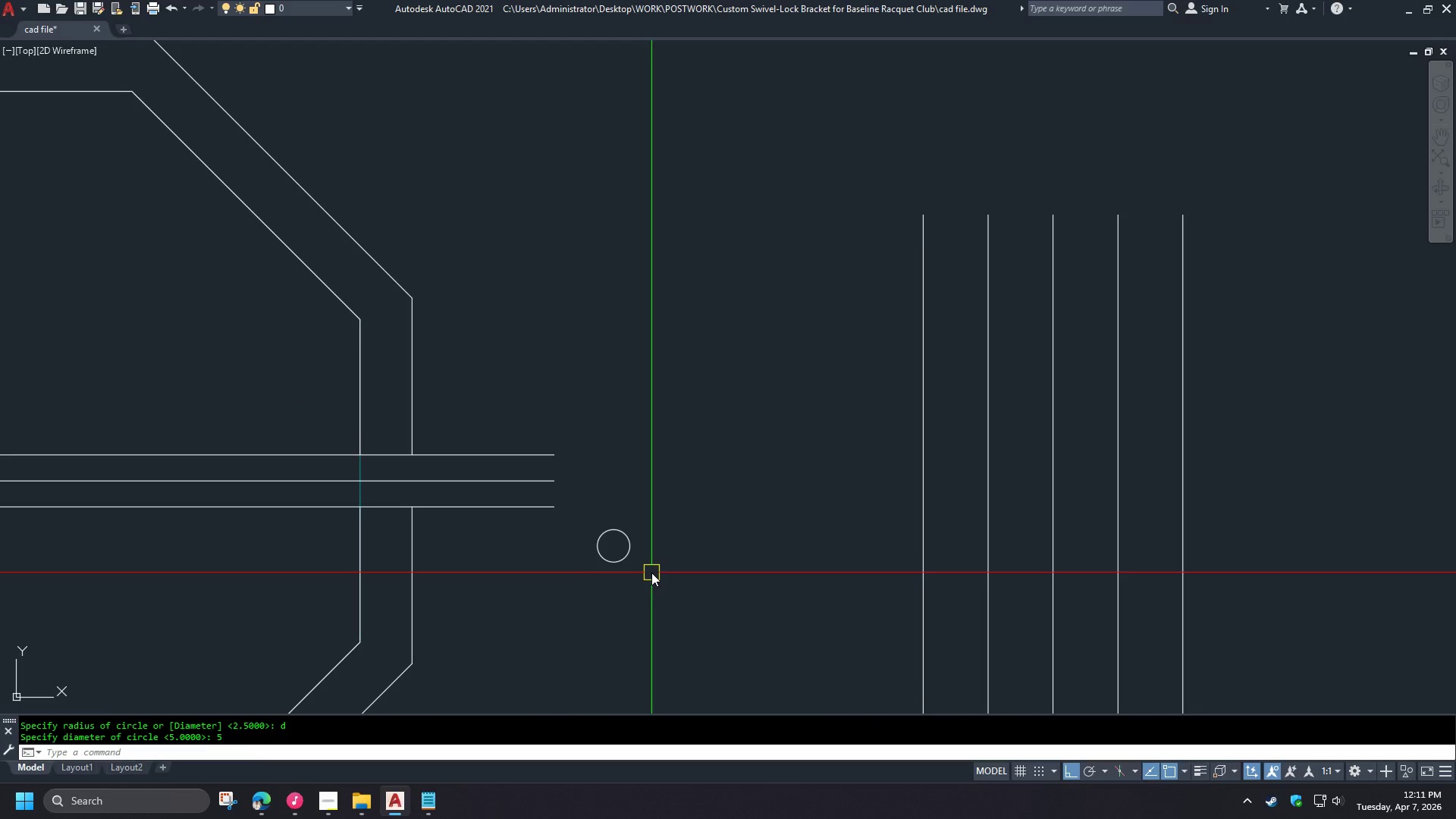 
key(O)
 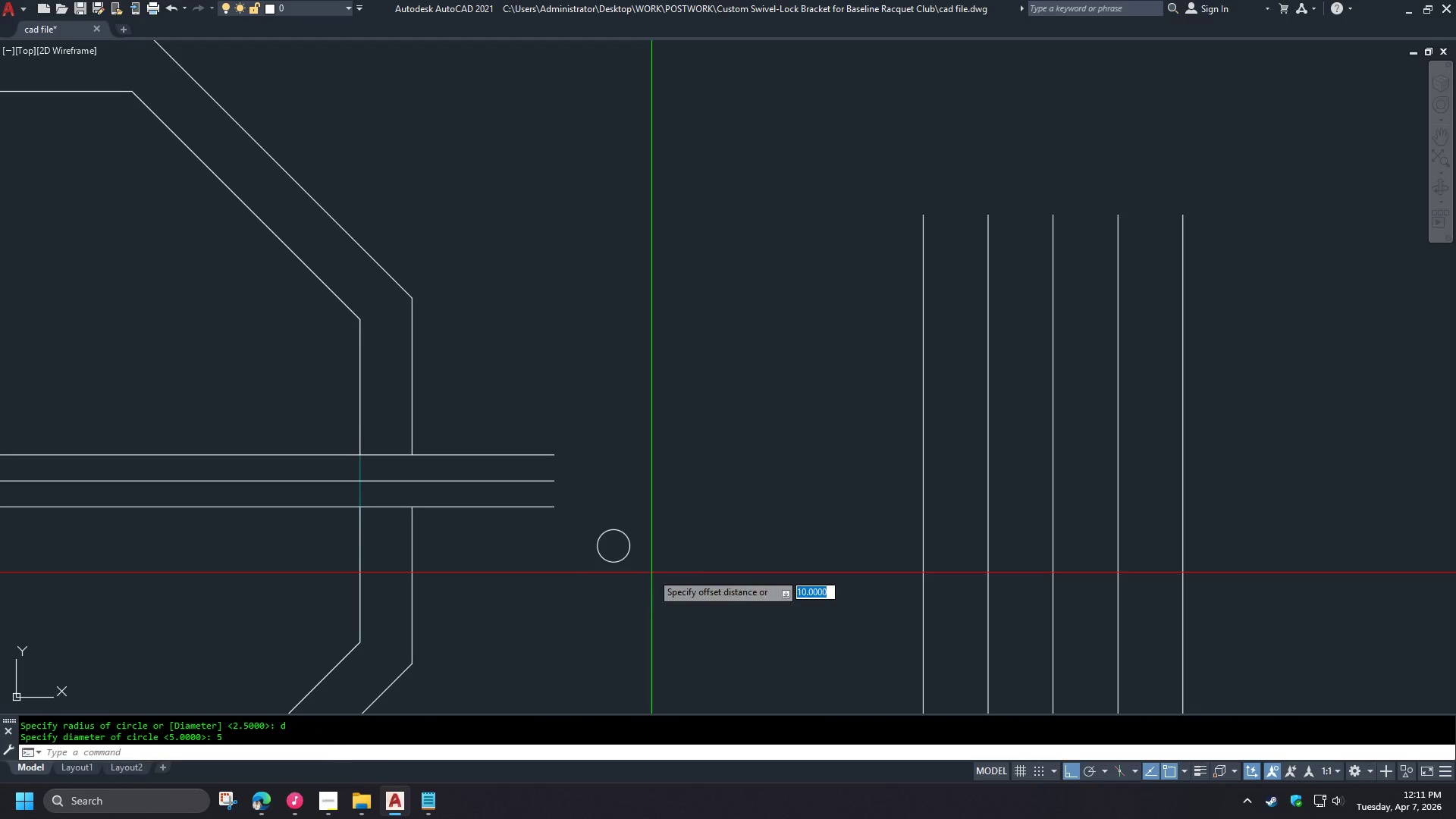 
key(Space)
 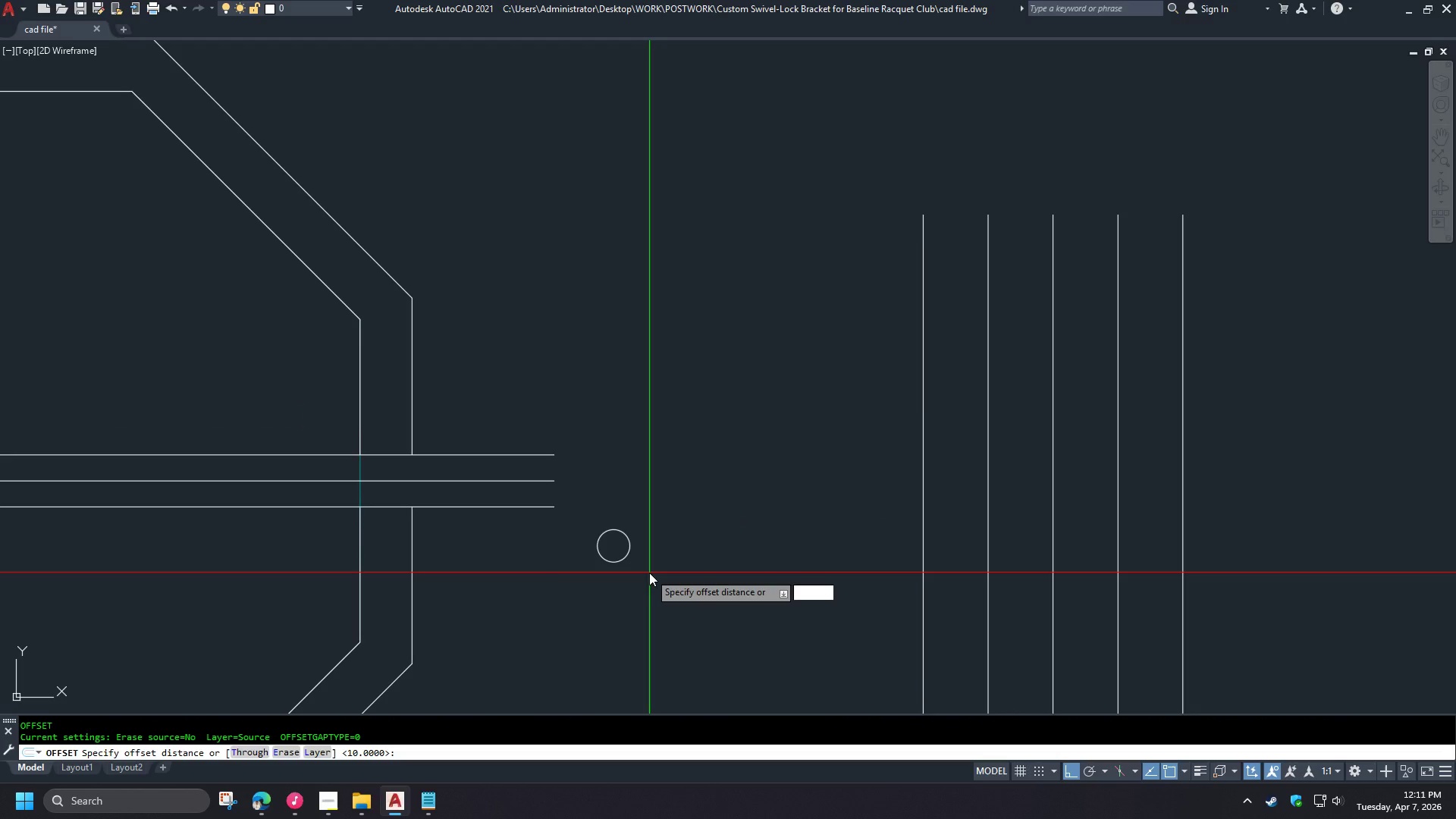 
key(8)
 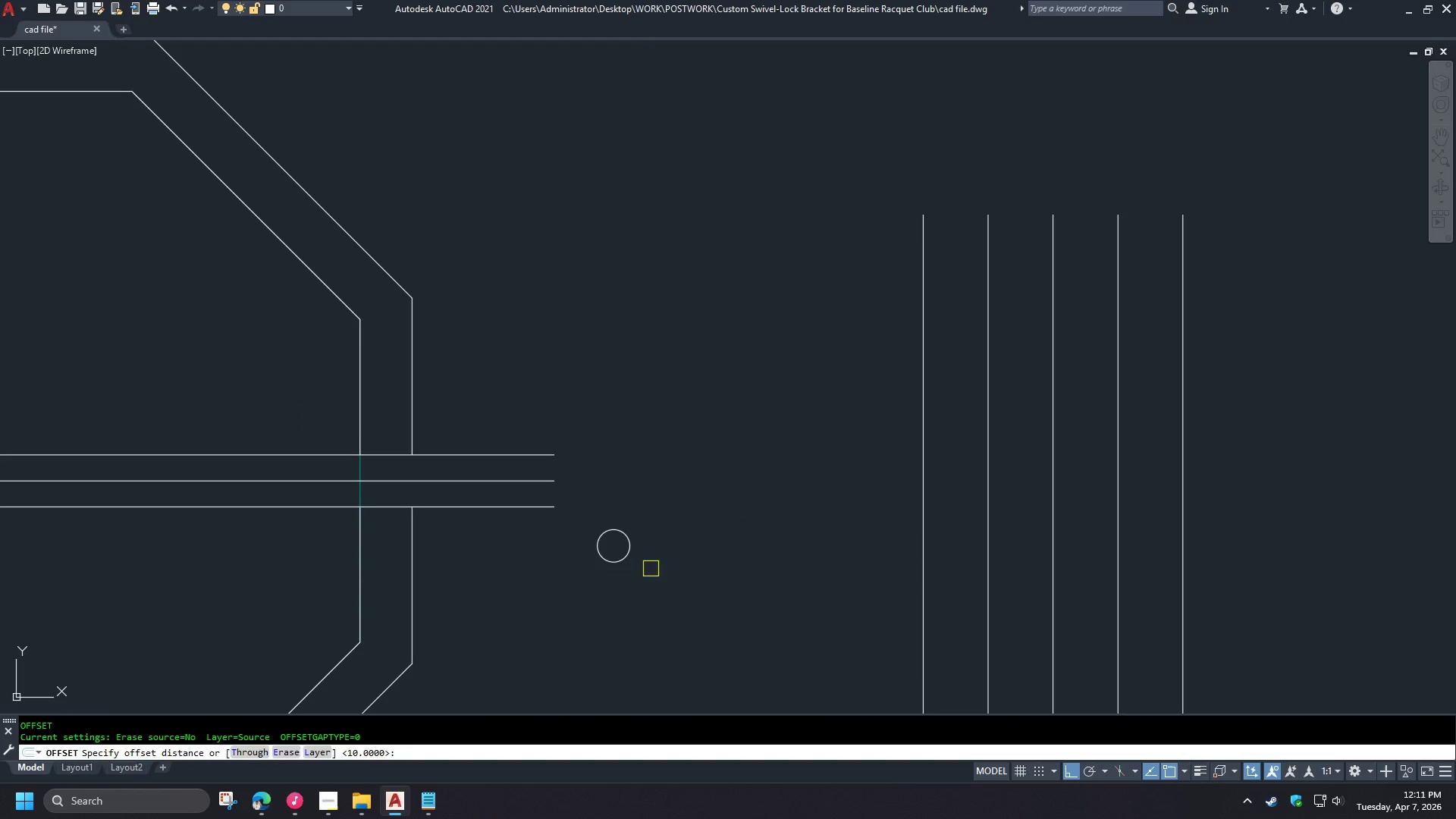 
key(Space)
 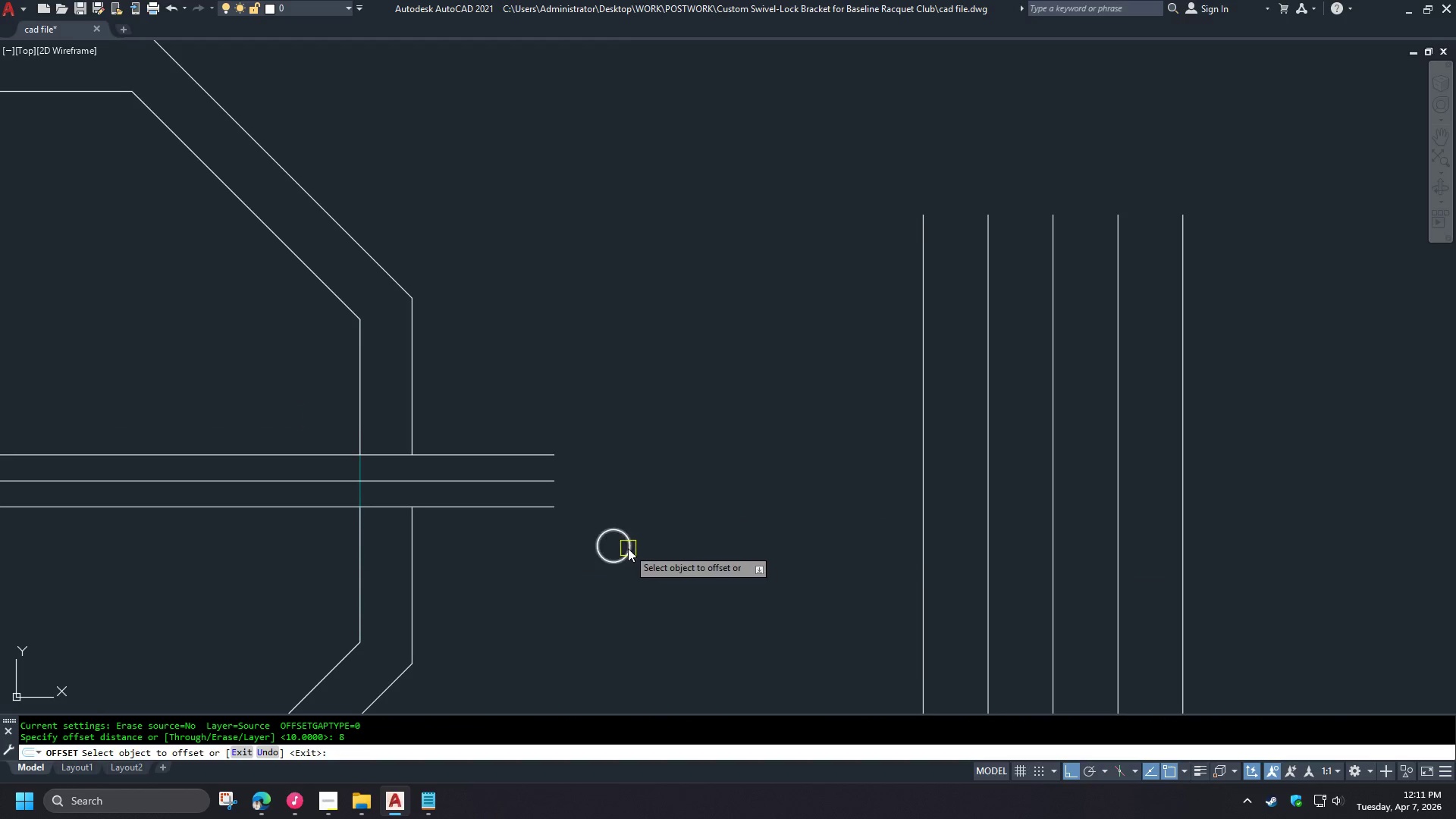 
left_click_drag(start_coordinate=[628, 548], to_coordinate=[636, 548])
 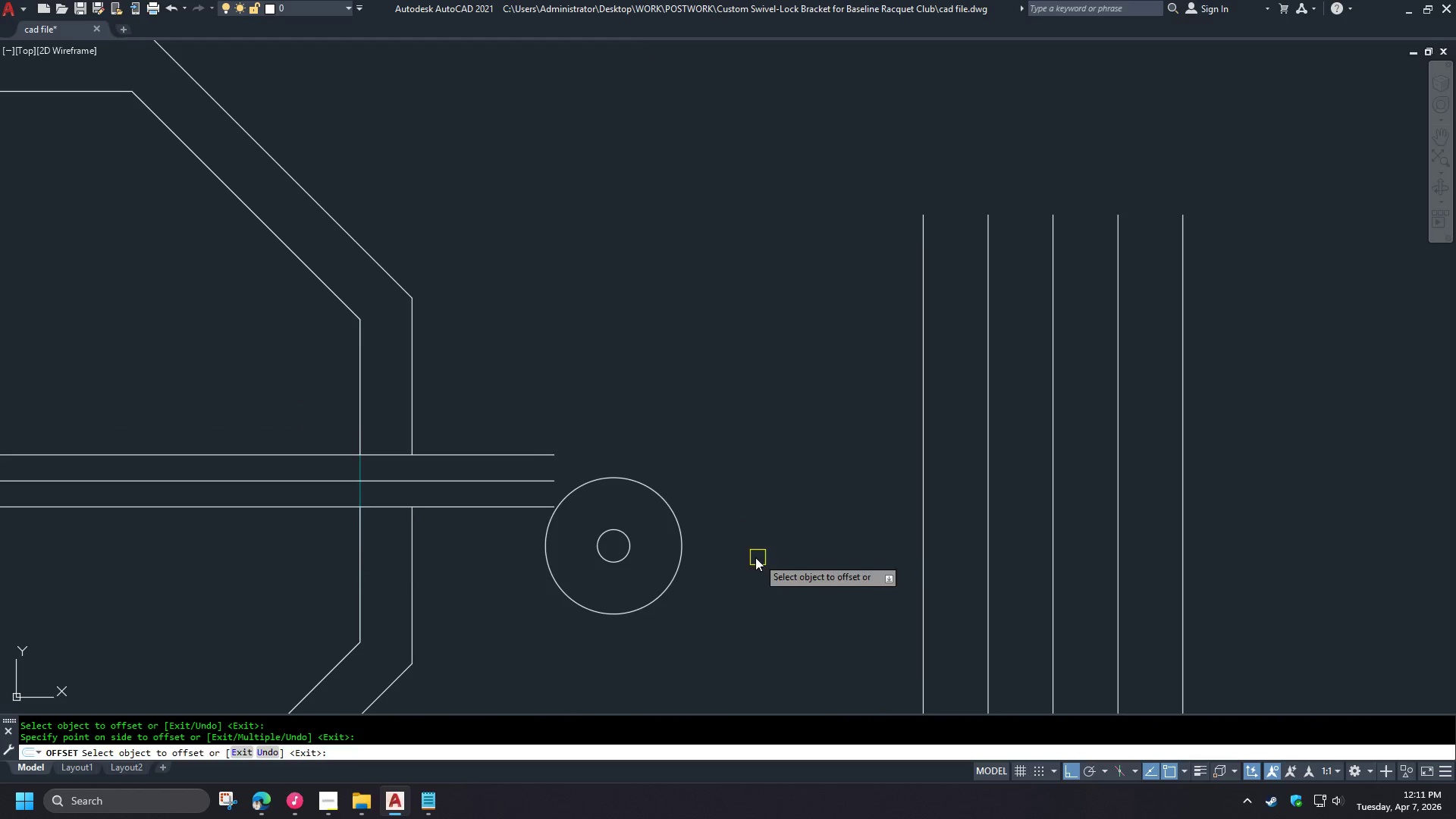 
key(Space)
 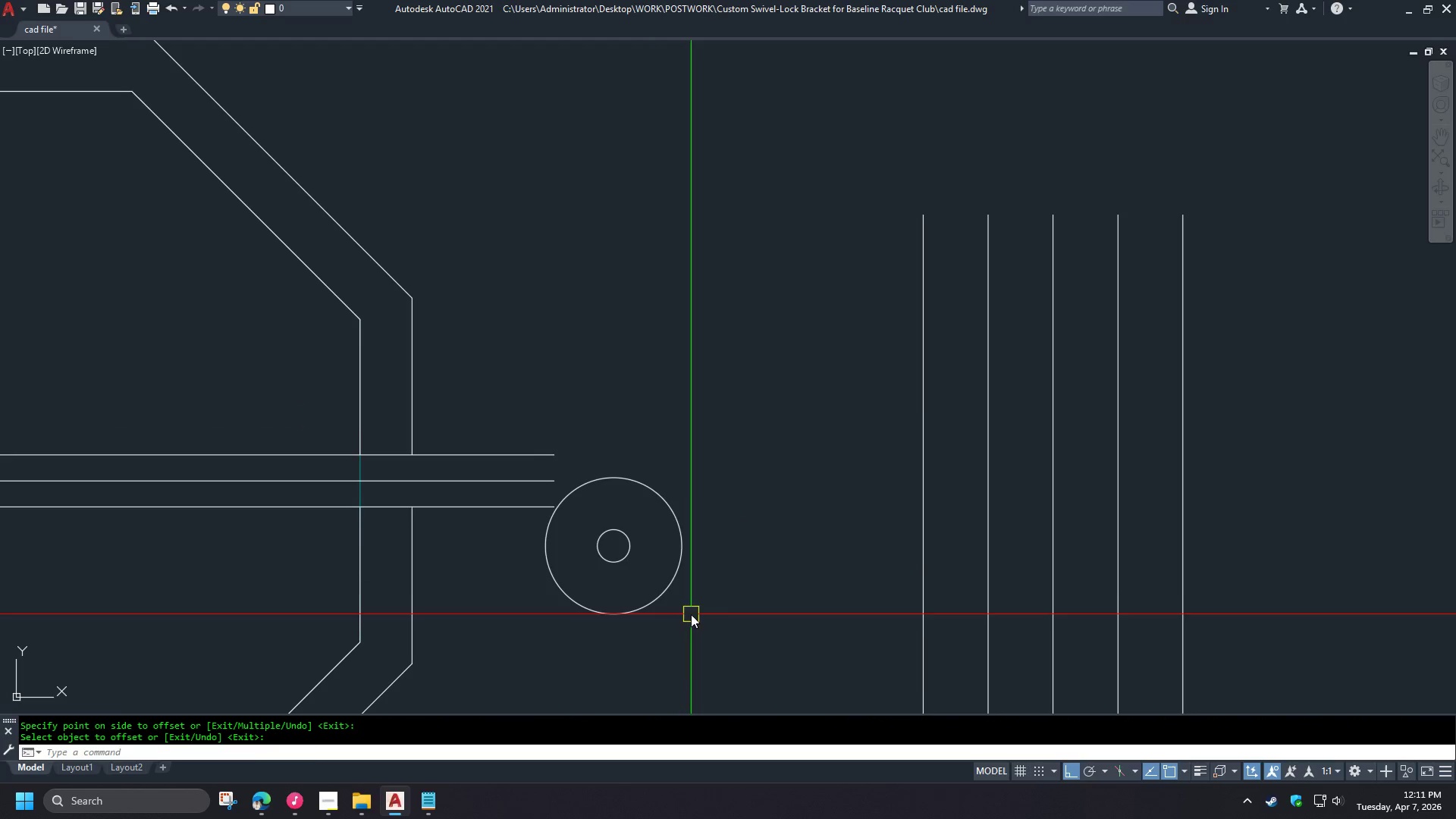 
left_click_drag(start_coordinate=[696, 617], to_coordinate=[692, 611])
 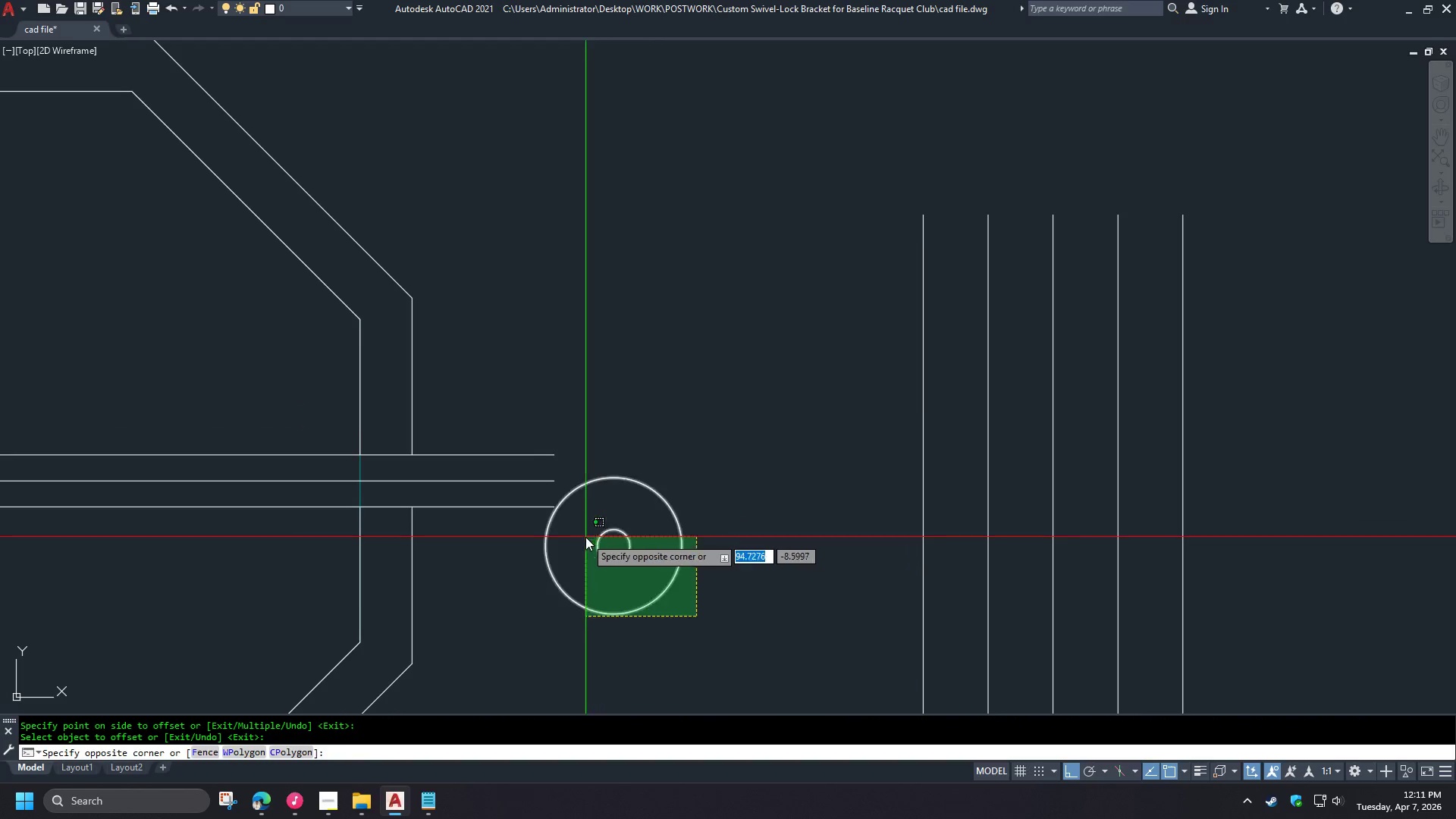 
double_click([585, 537])
 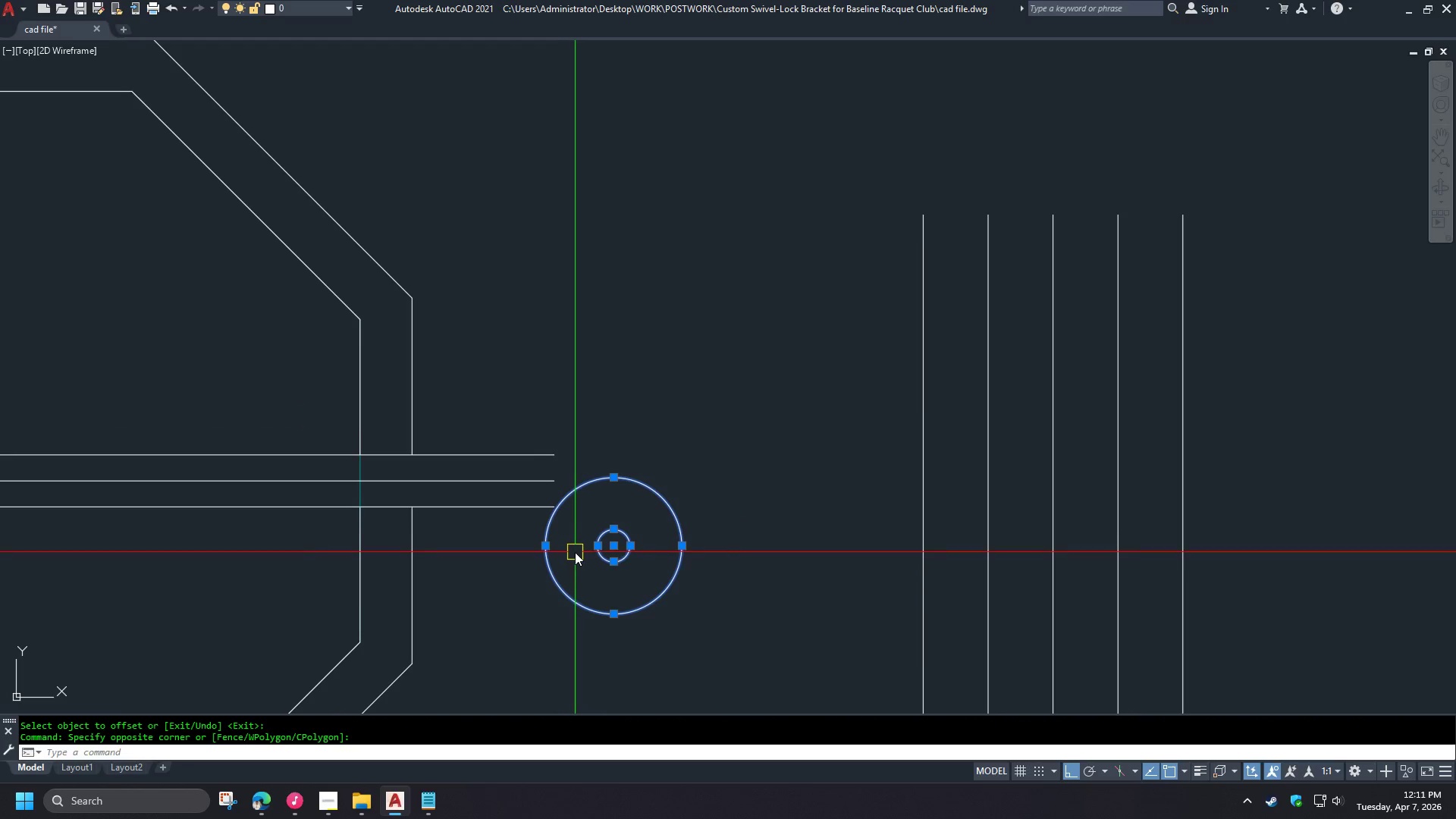 
key(M)
 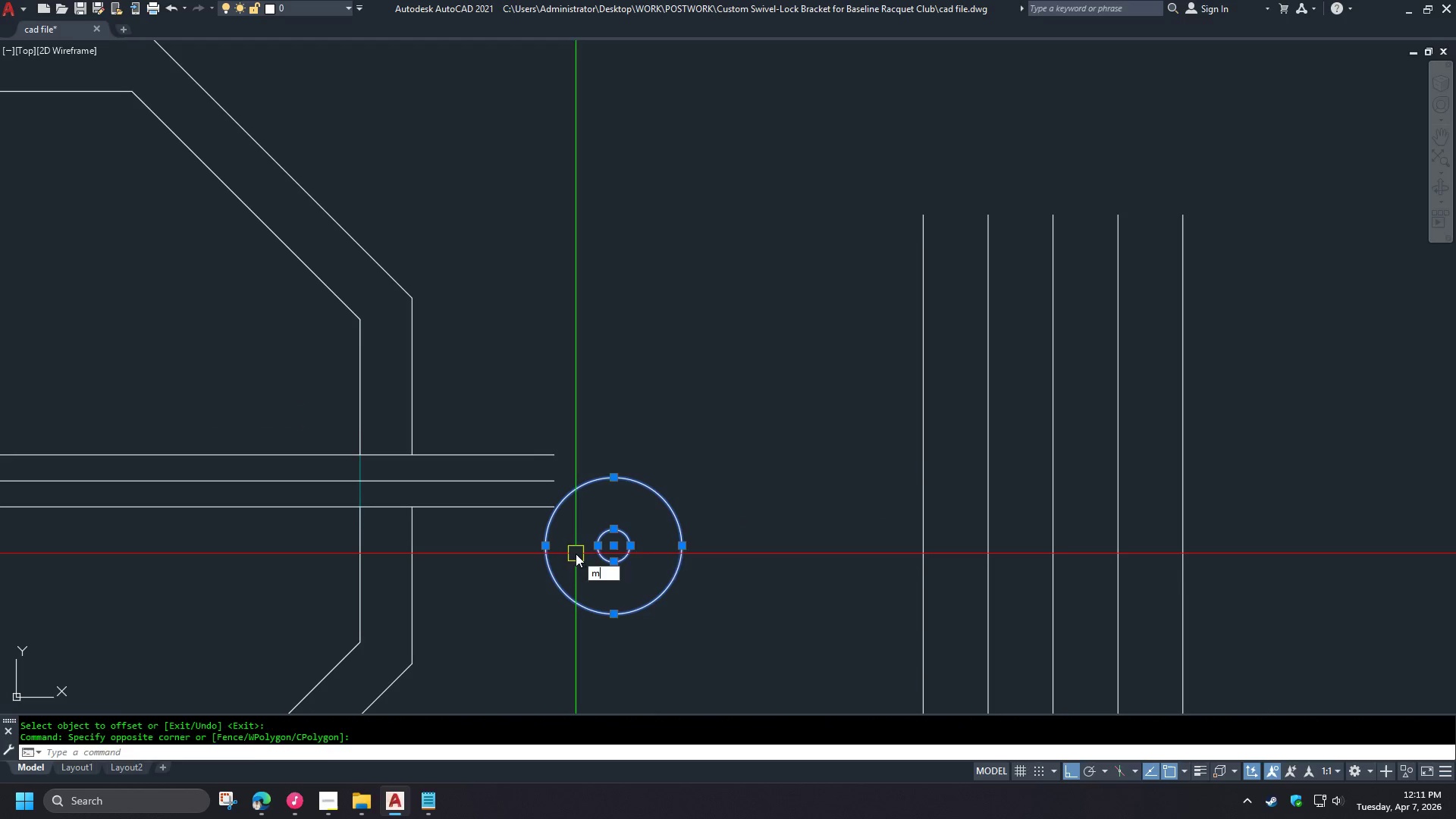 
key(Space)
 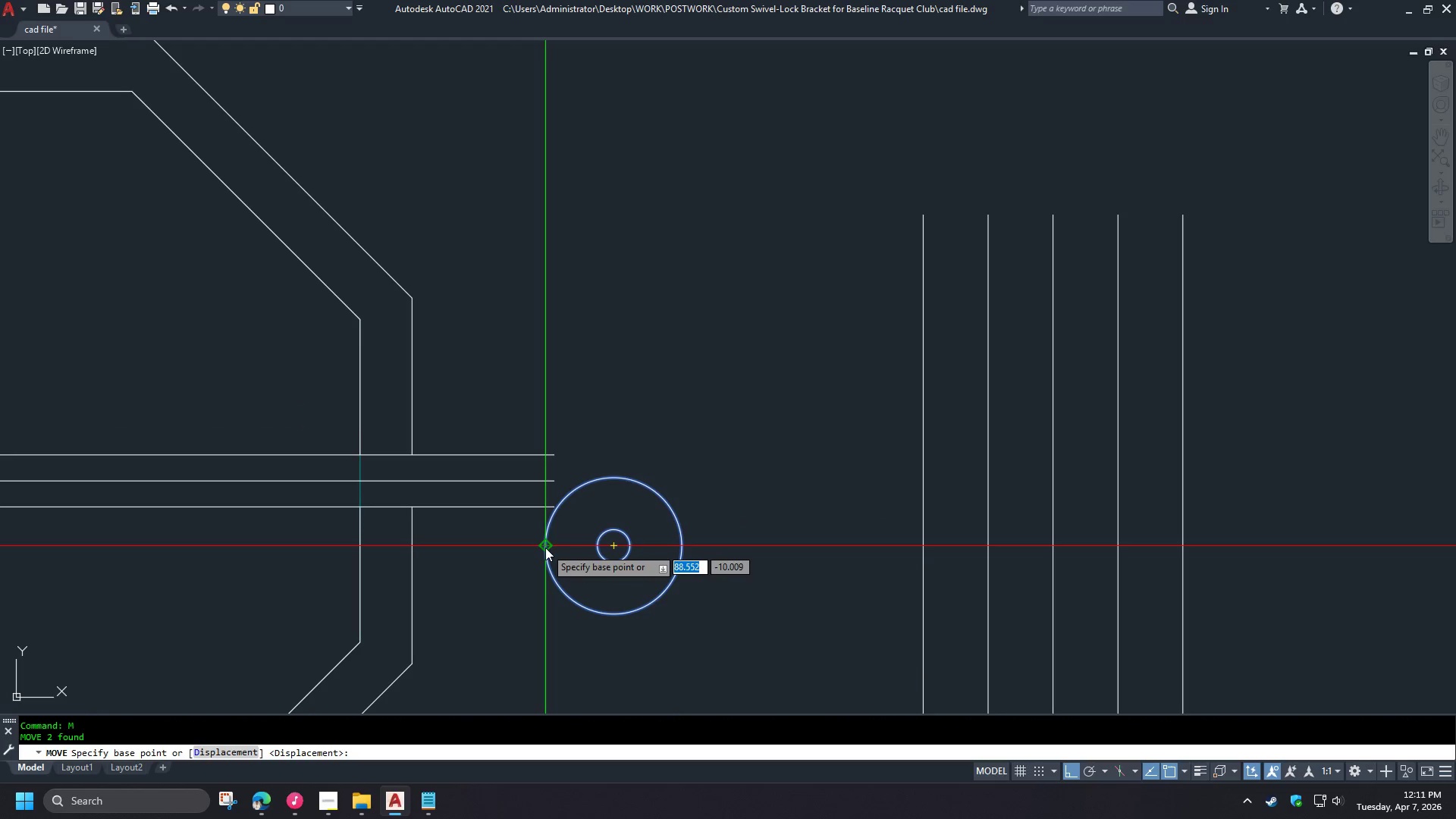 
left_click([545, 548])
 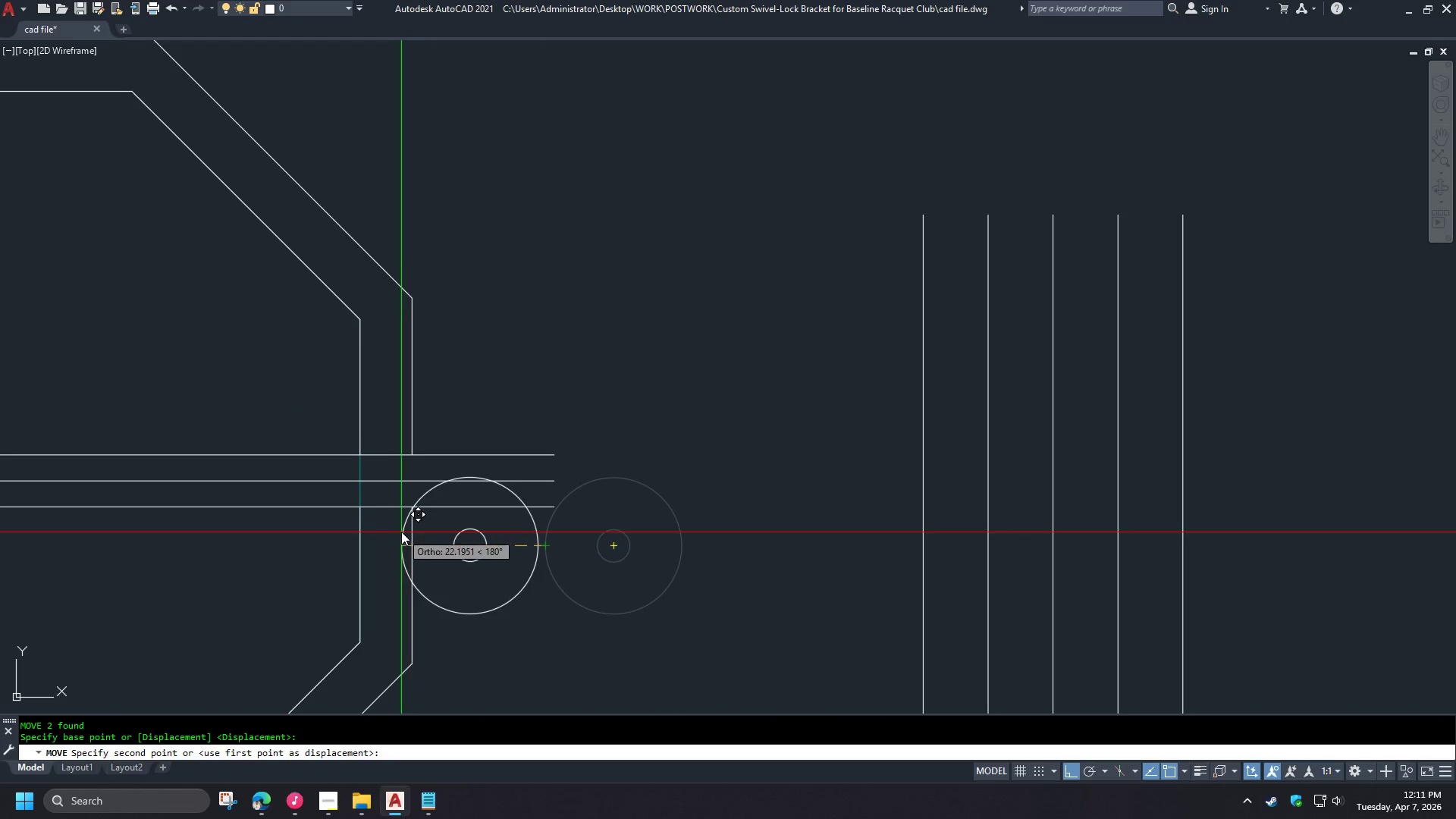 
left_click([345, 508])
 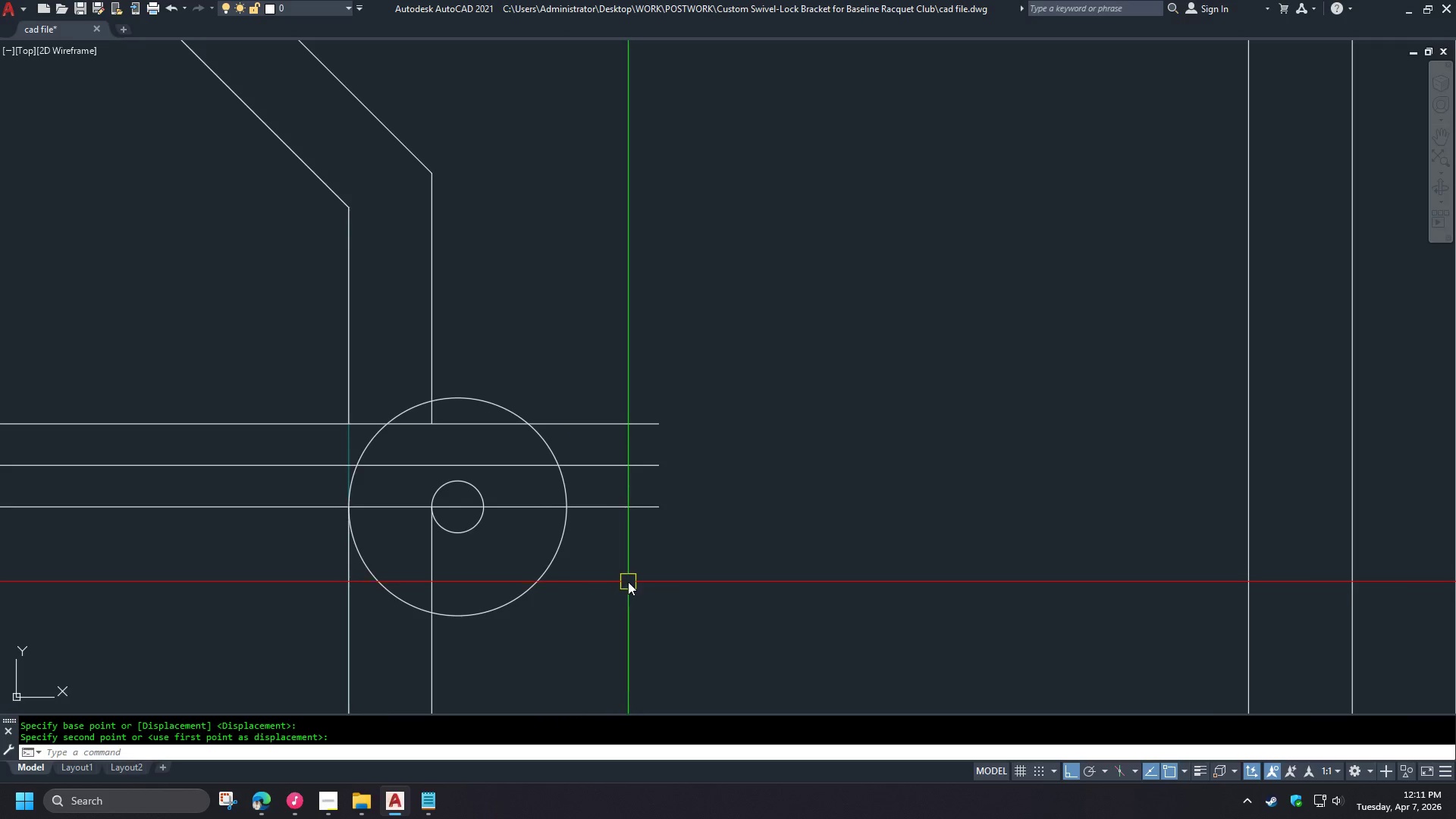 
scroll: coordinate [378, 507], scroll_direction: up, amount: 1.0
 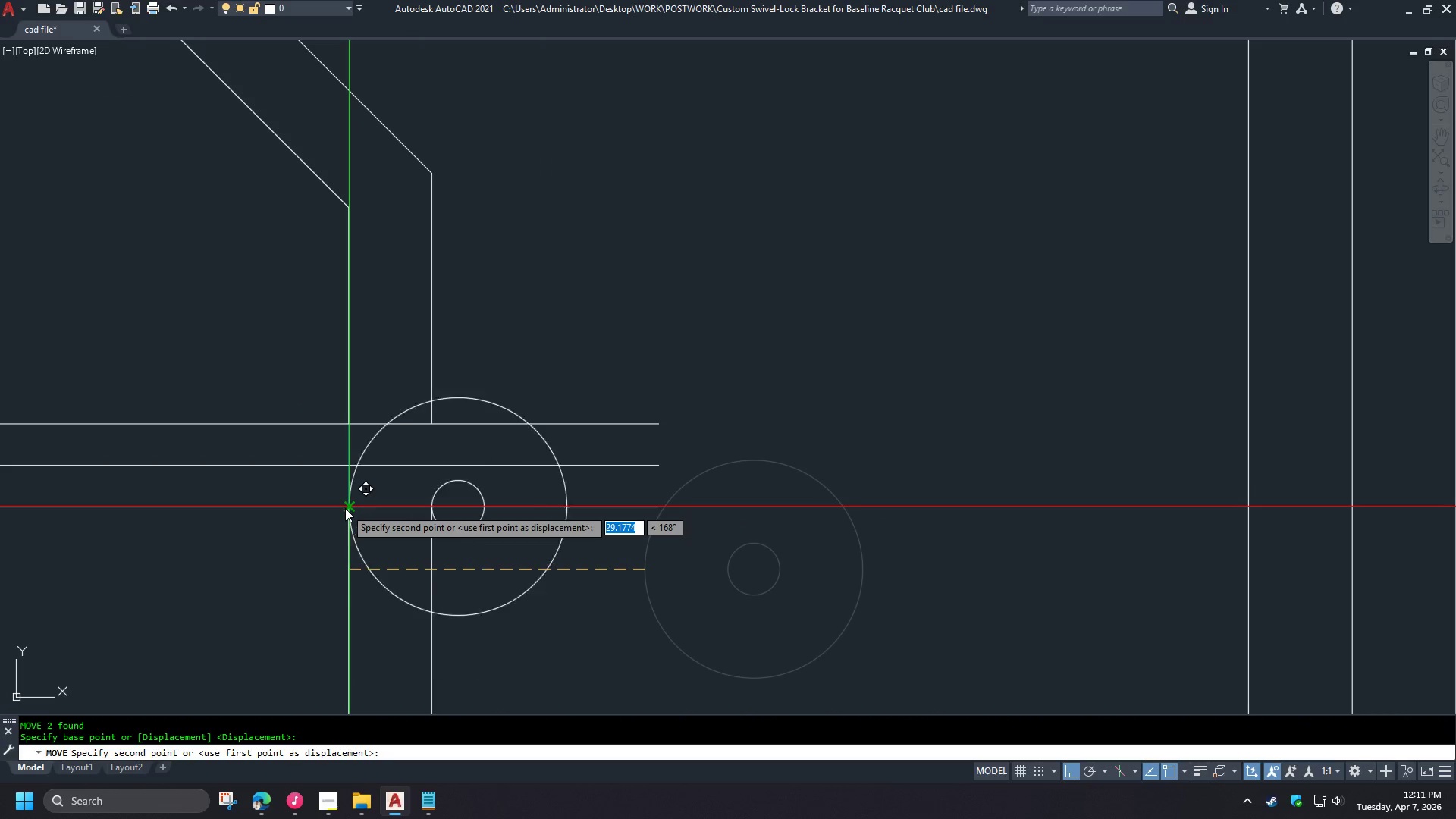 
scroll: coordinate [628, 582], scroll_direction: down, amount: 1.0
 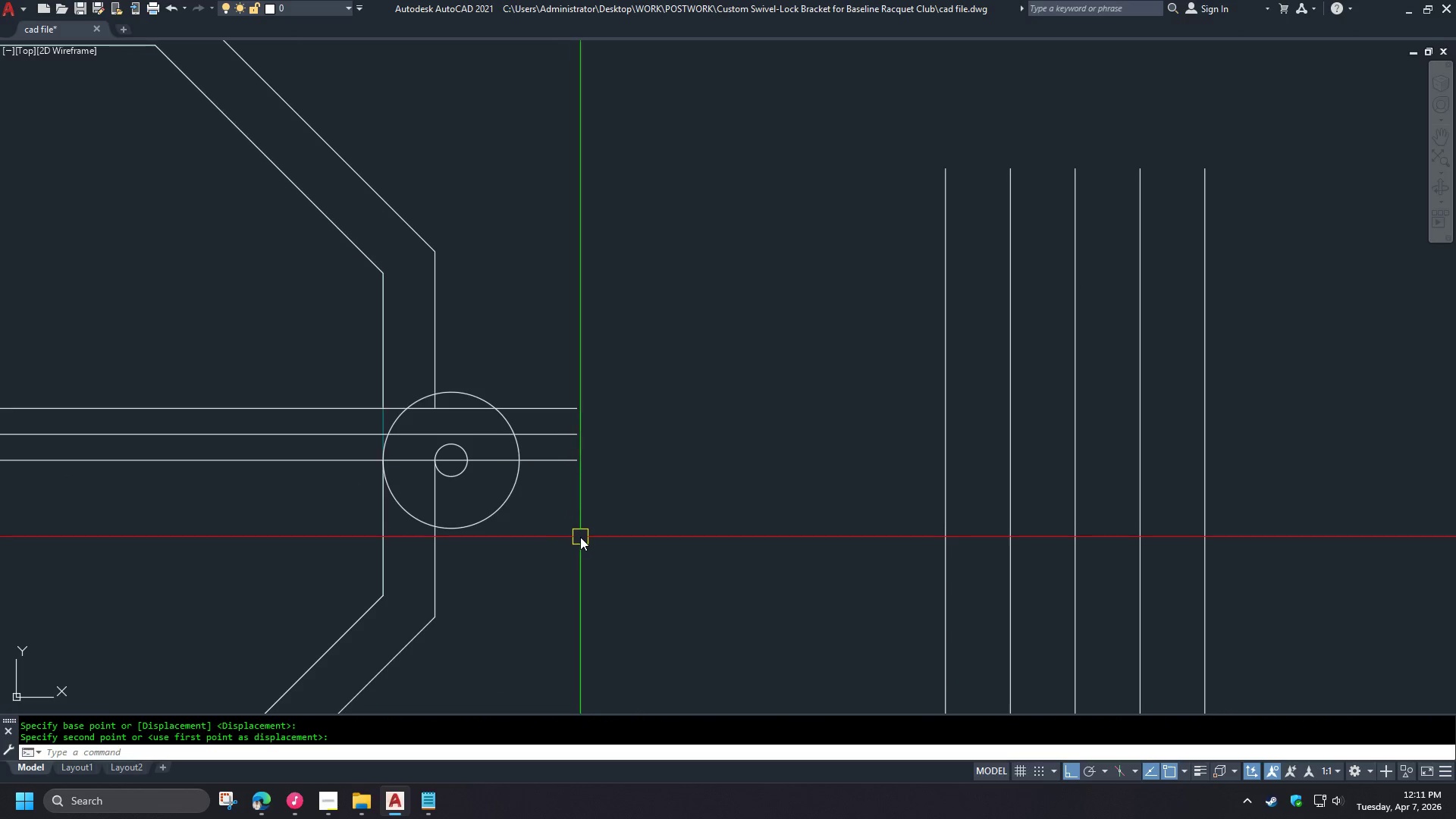 
left_click_drag(start_coordinate=[547, 522], to_coordinate=[543, 522])
 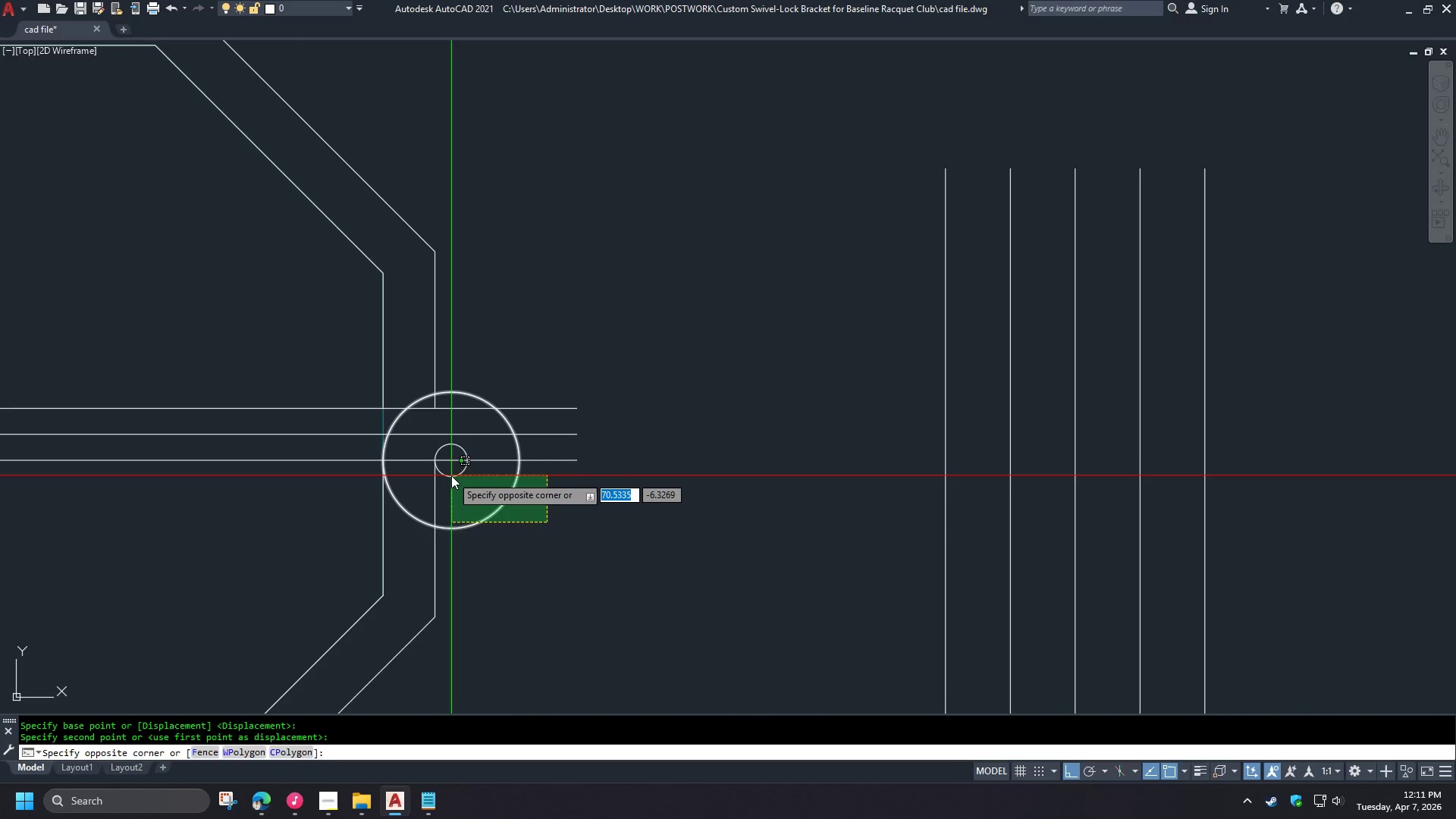 
left_click([451, 474])
 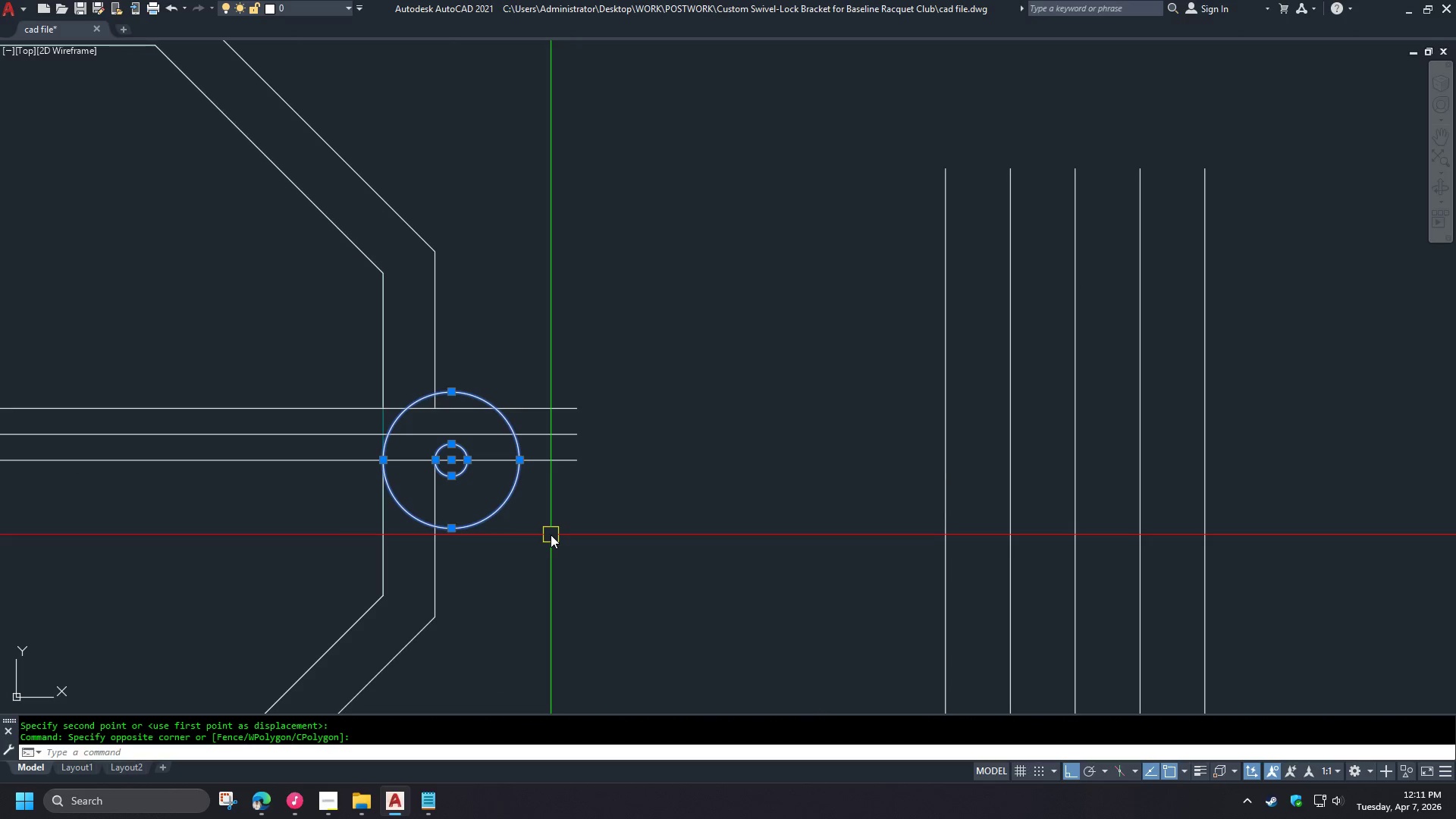 
key(M)
 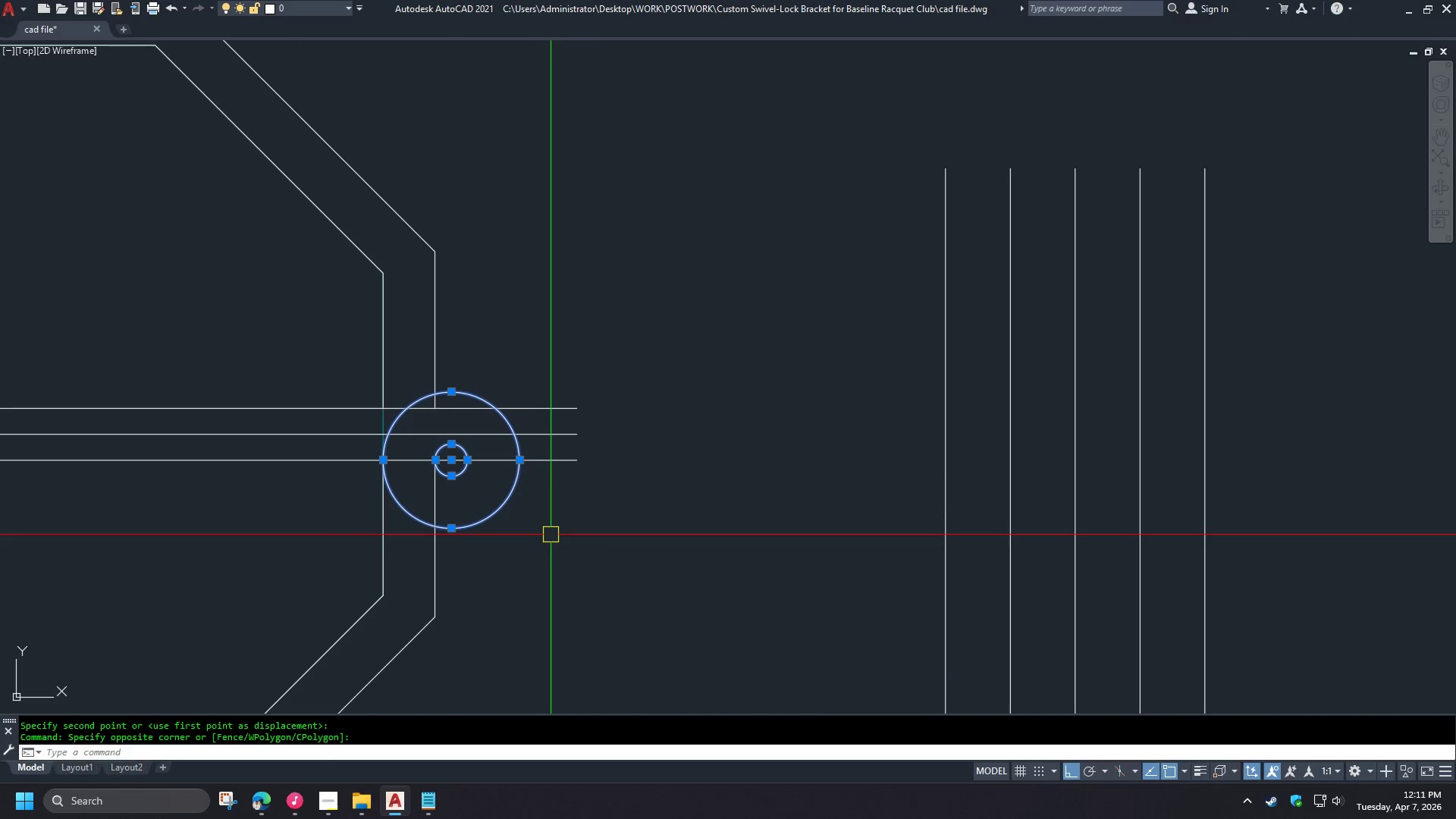 
key(Space)
 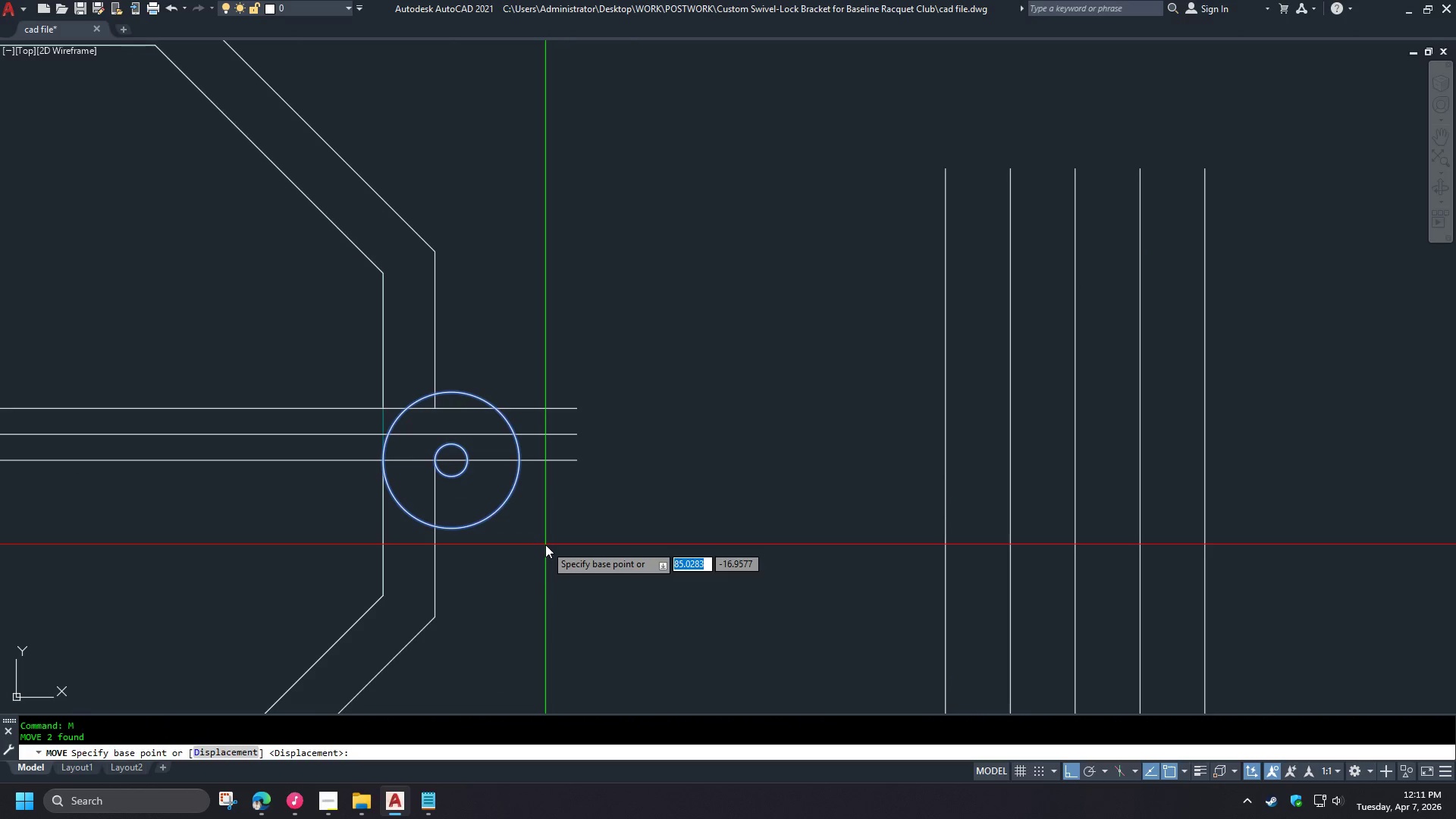 
left_click([545, 544])
 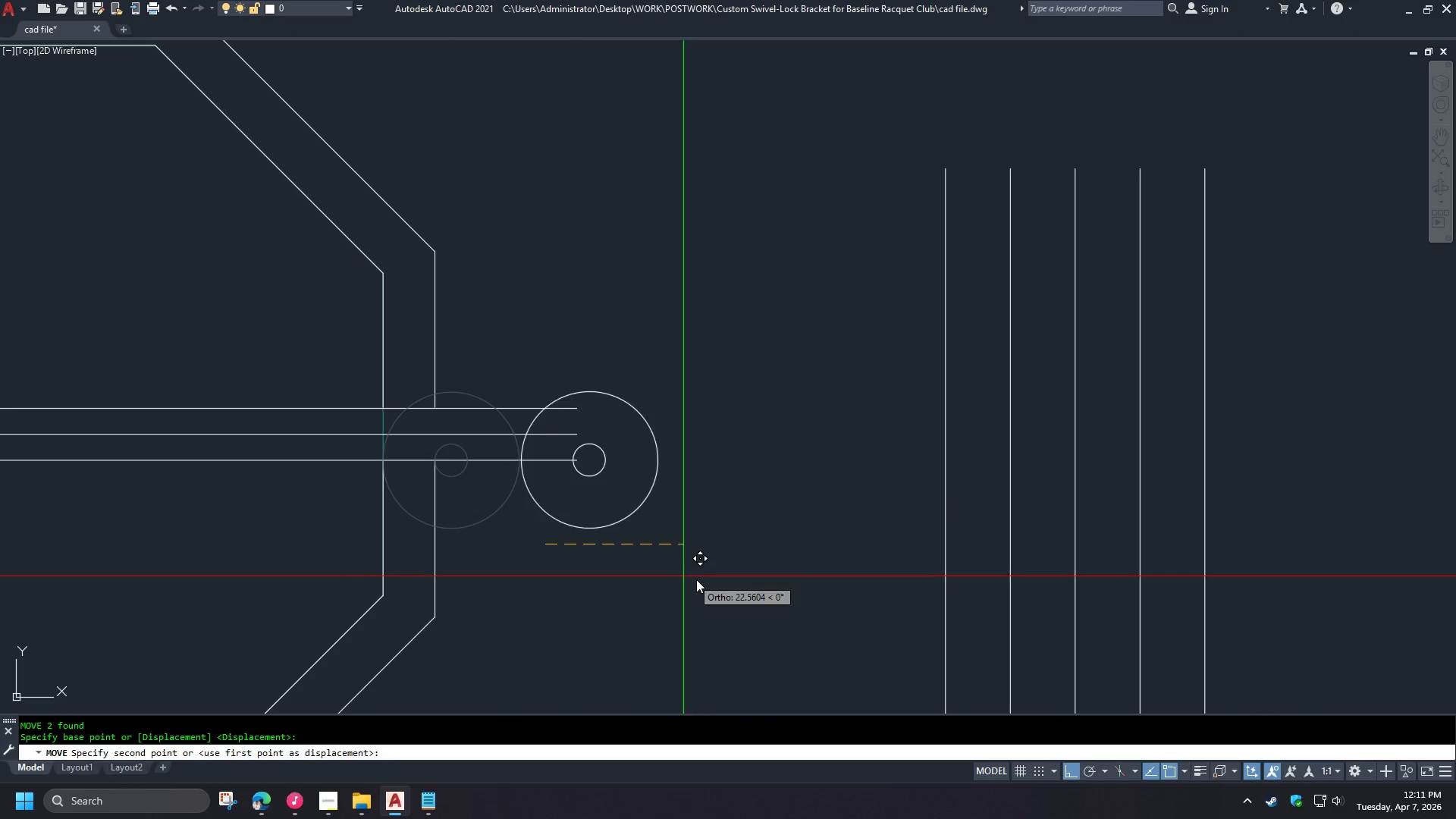 
left_click([764, 586])
 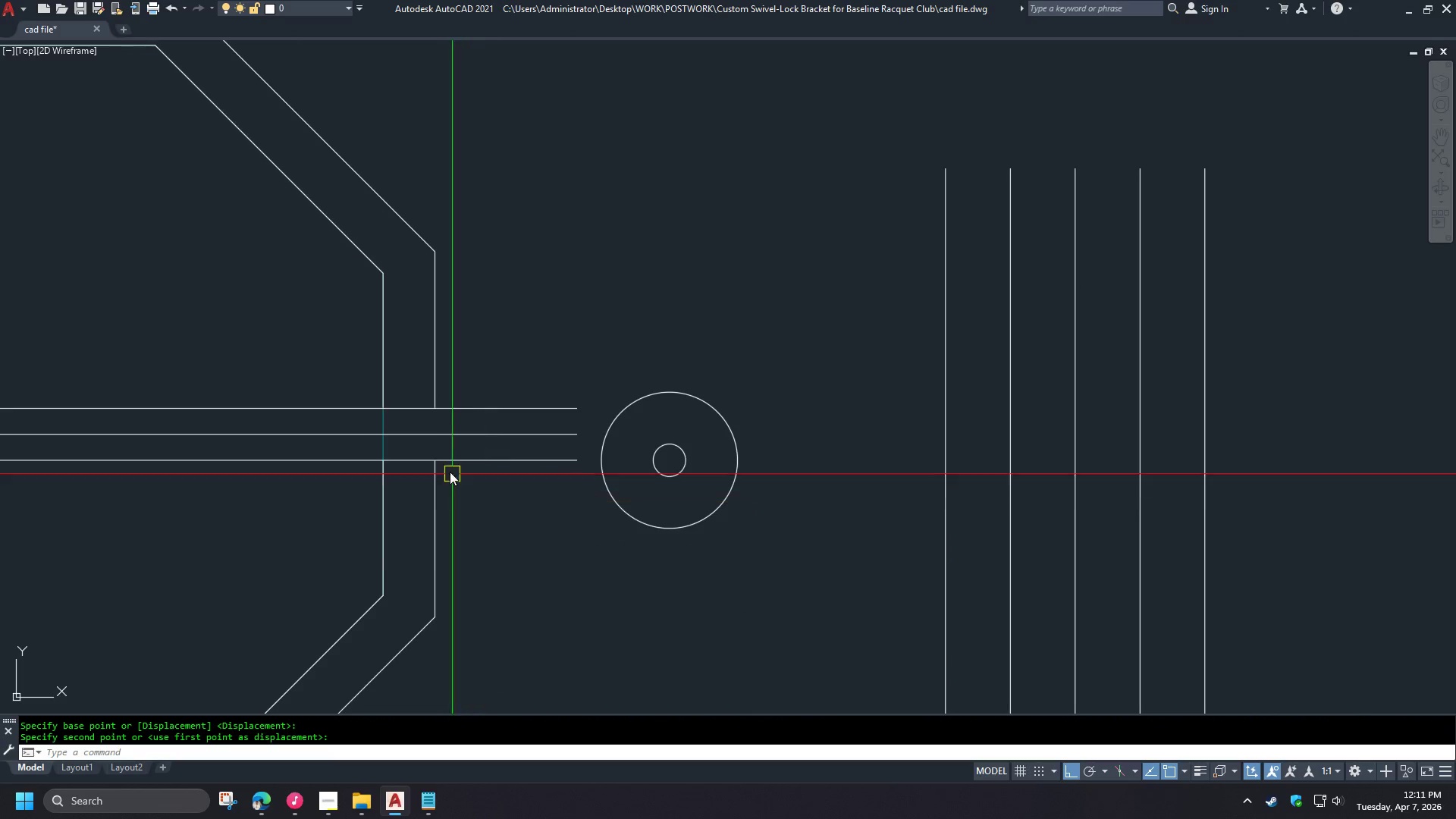 
scroll: coordinate [428, 457], scroll_direction: up, amount: 1.0
 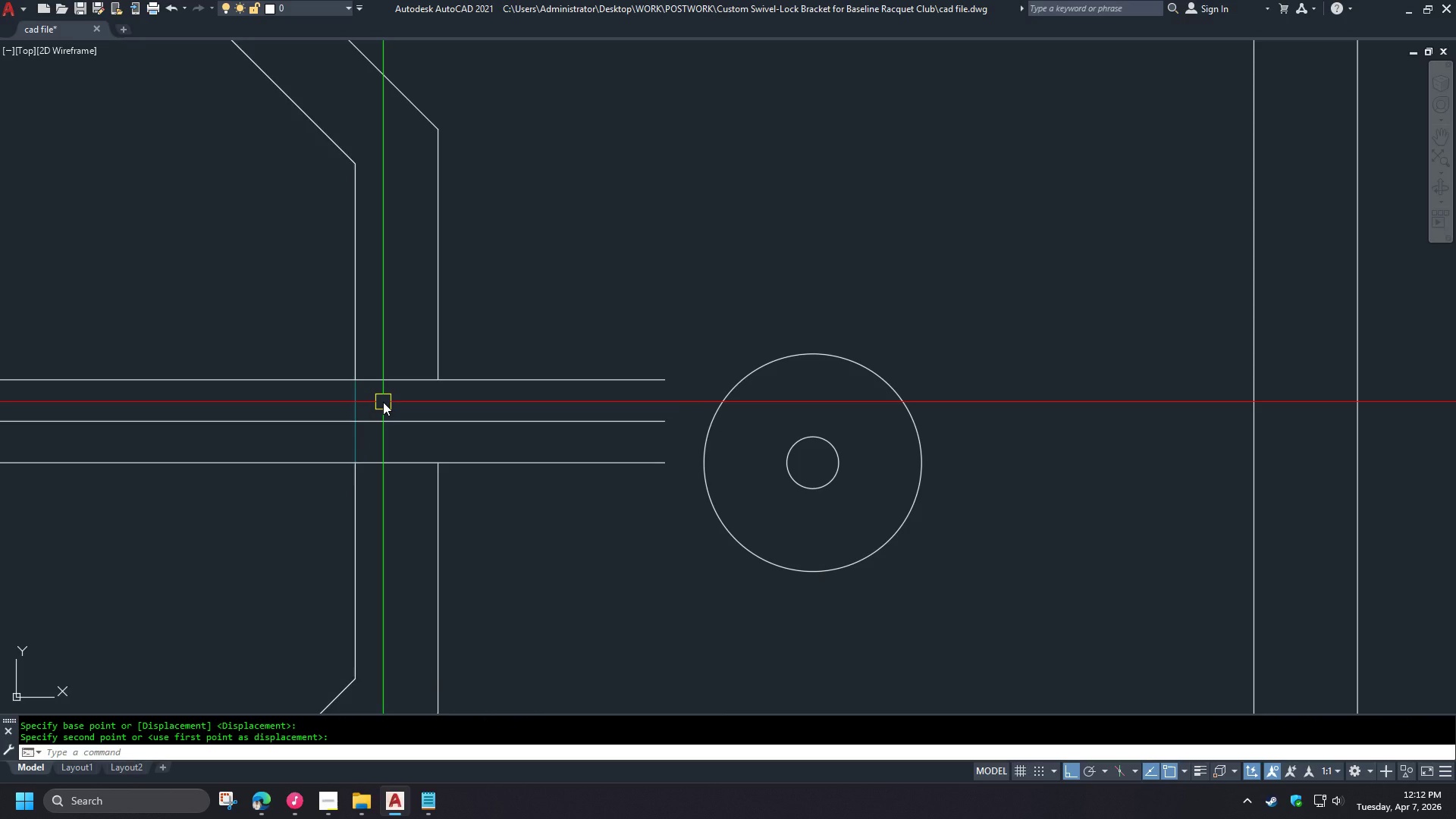 
wait(10.46)
 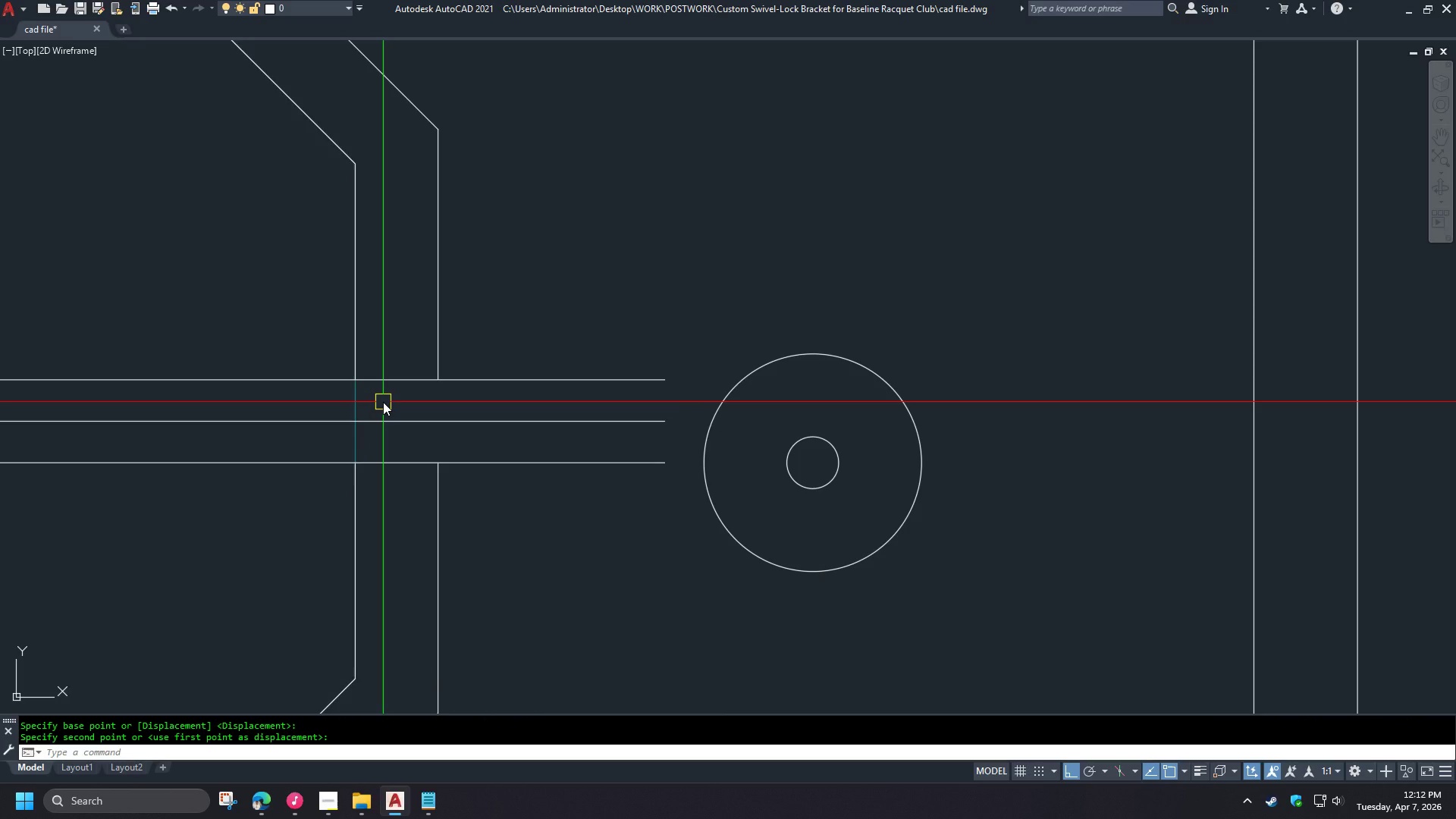 
key(F)
 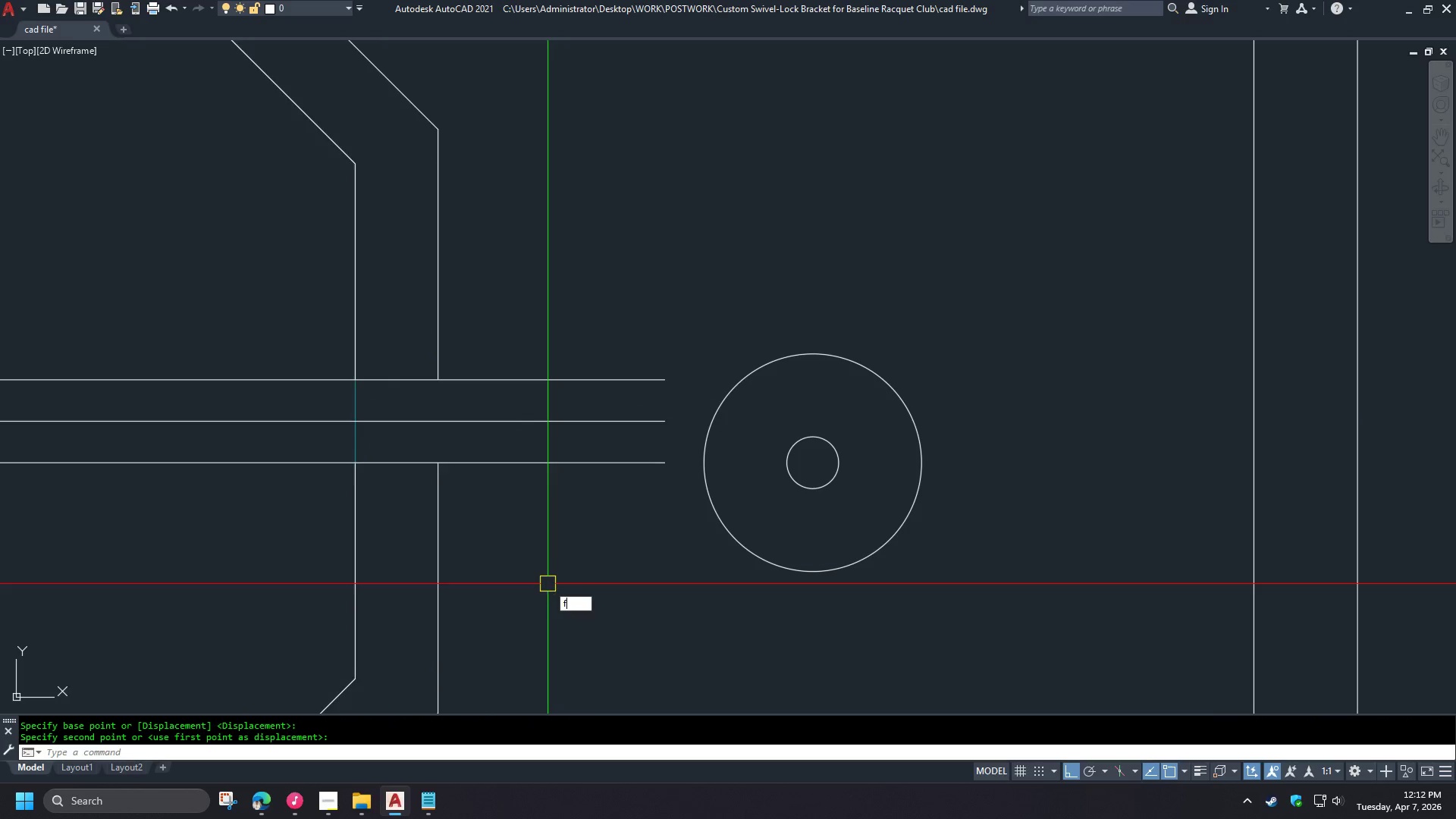 
key(Space)
 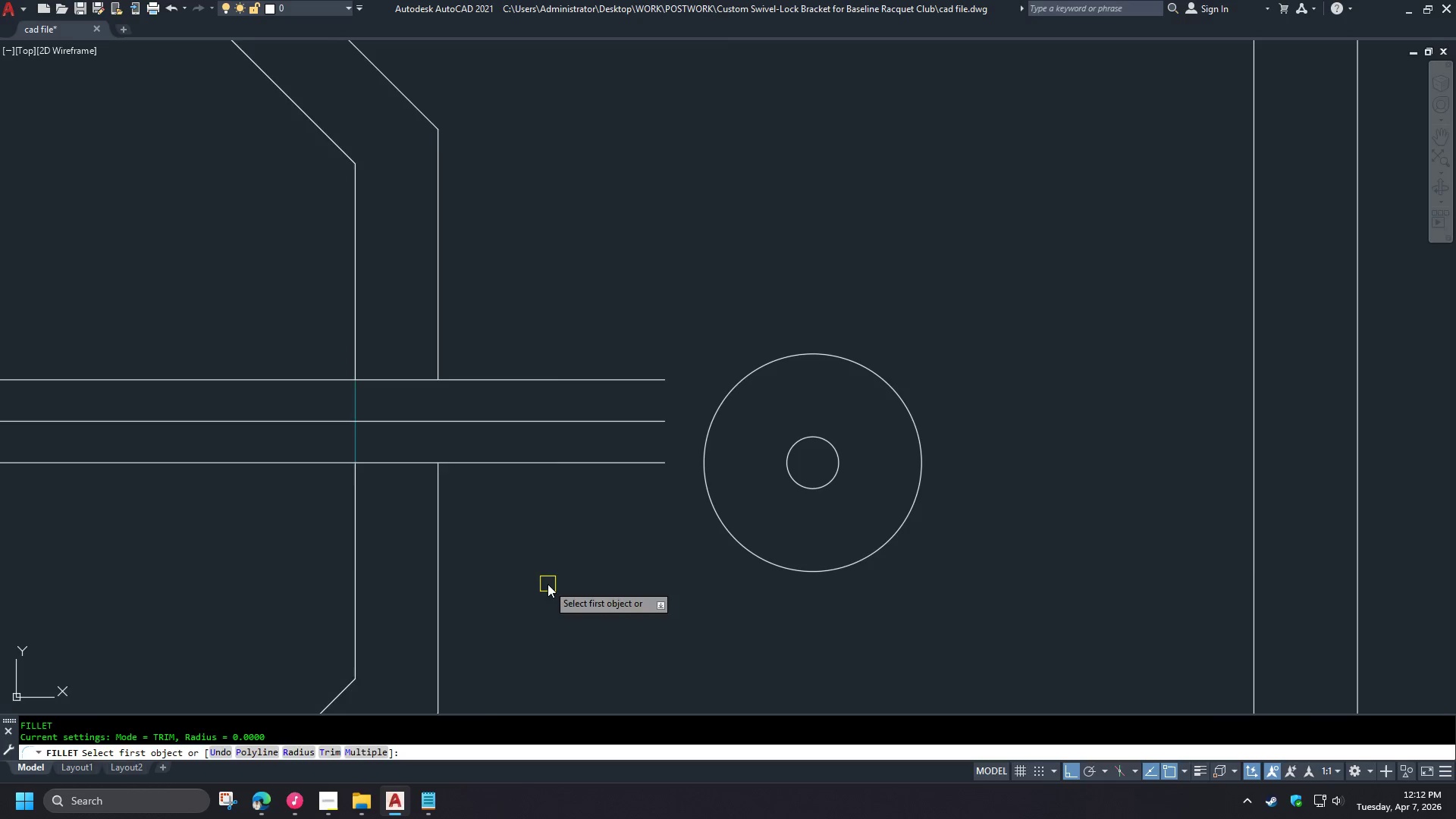 
key(R)
 